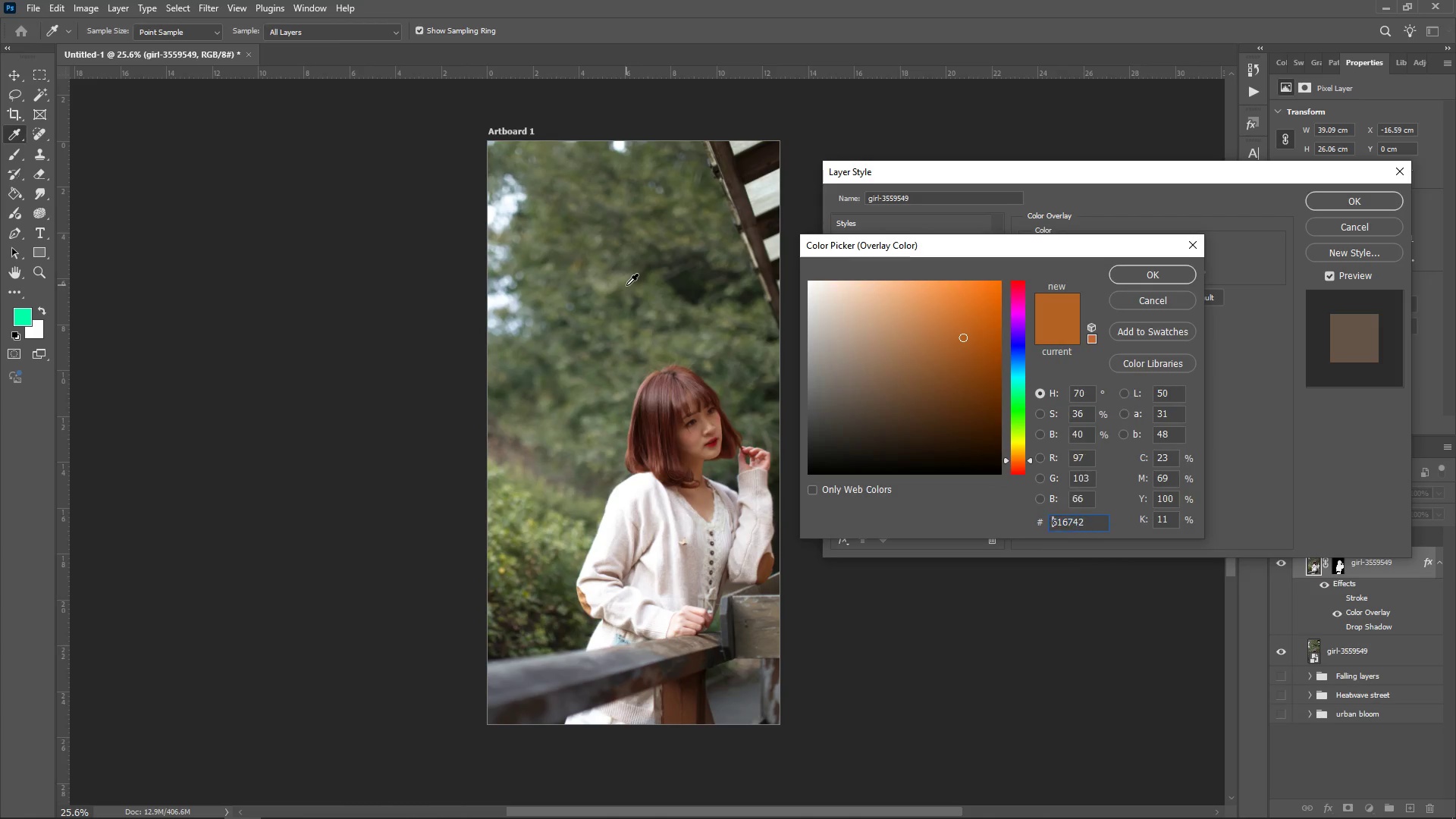 
left_click([626, 285])
 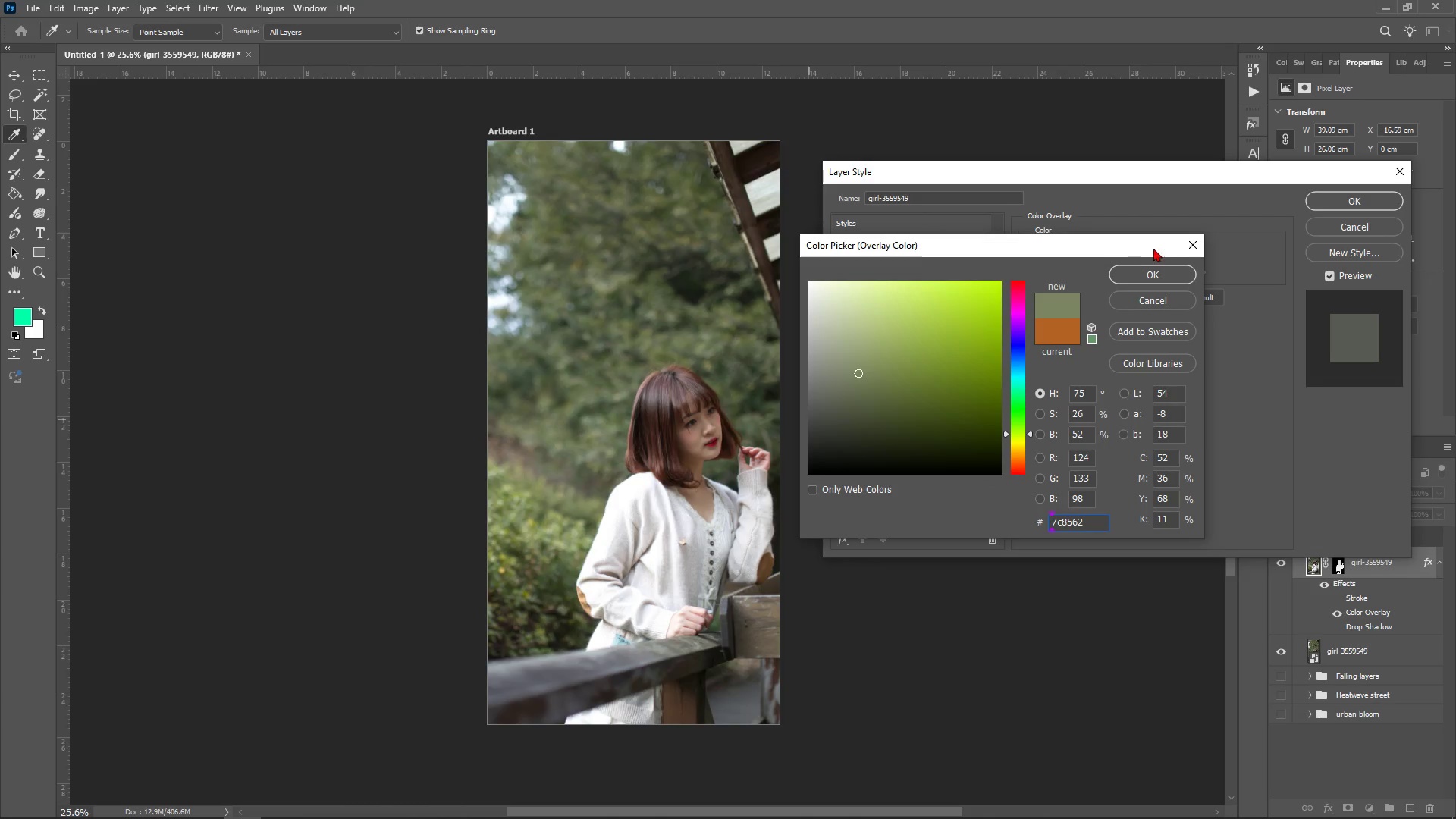 
left_click([955, 371])
 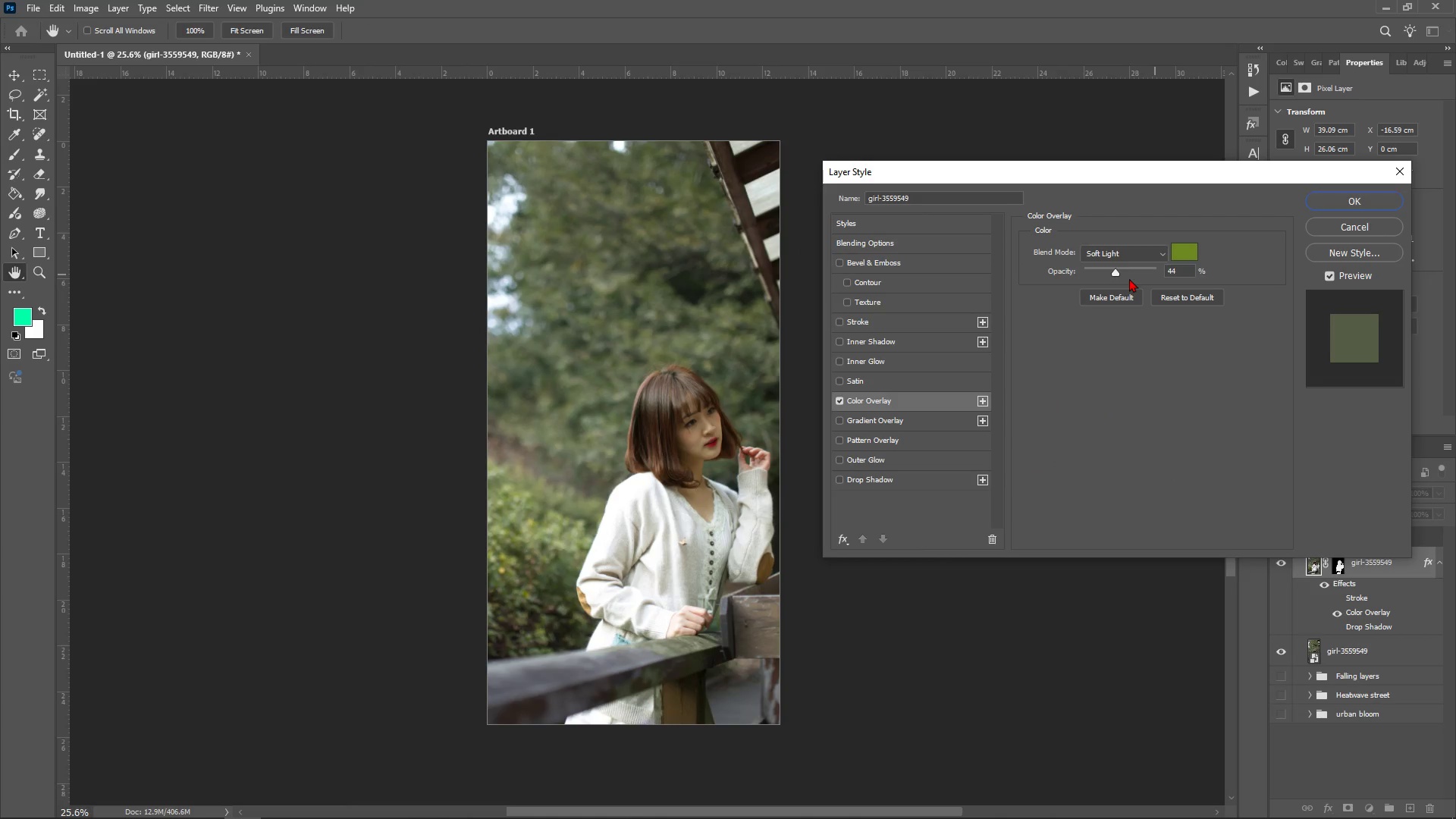 
left_click_drag(start_coordinate=[1116, 275], to_coordinate=[1106, 280])
 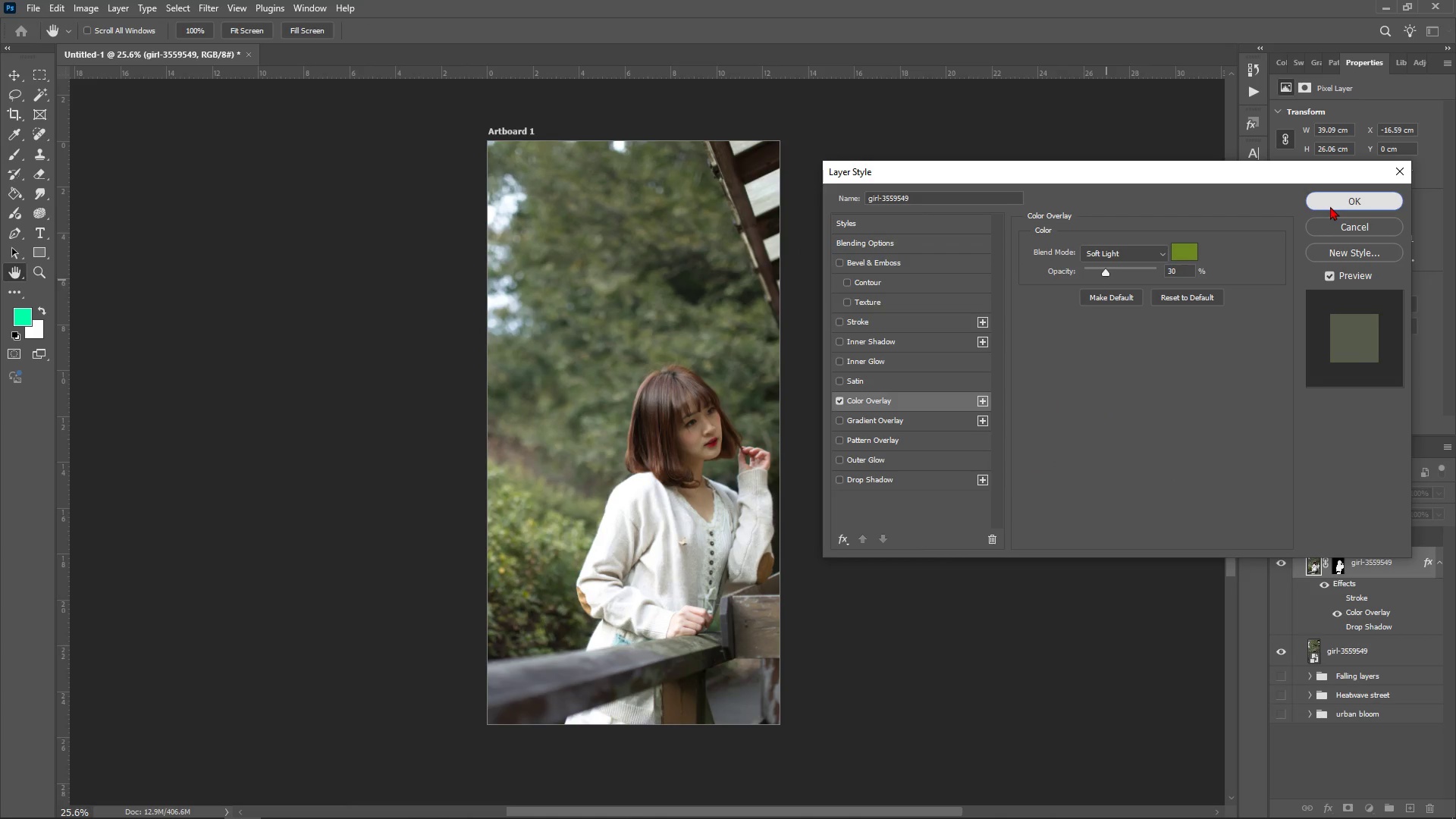 
left_click([1330, 206])
 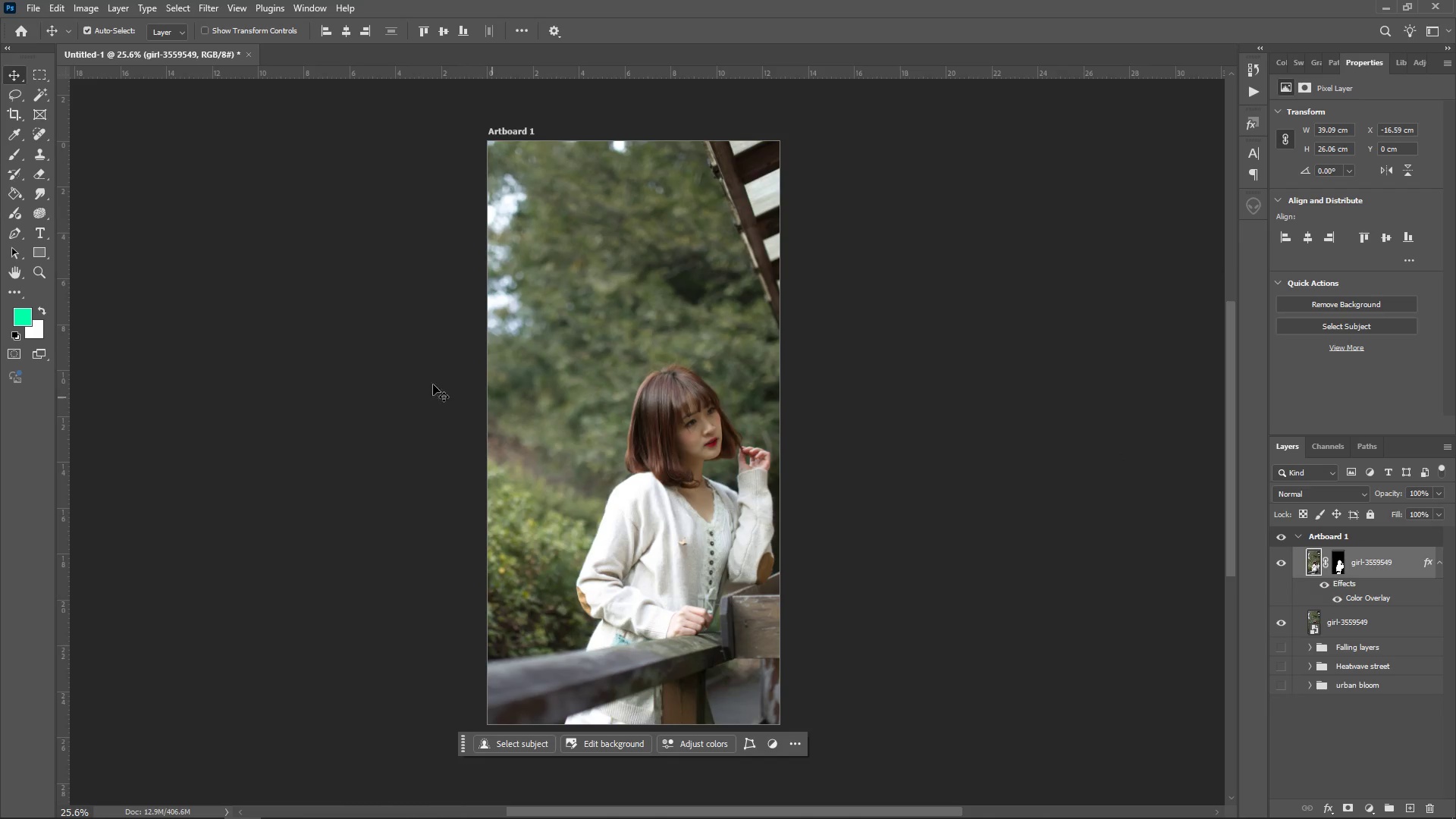 
wait(6.89)
 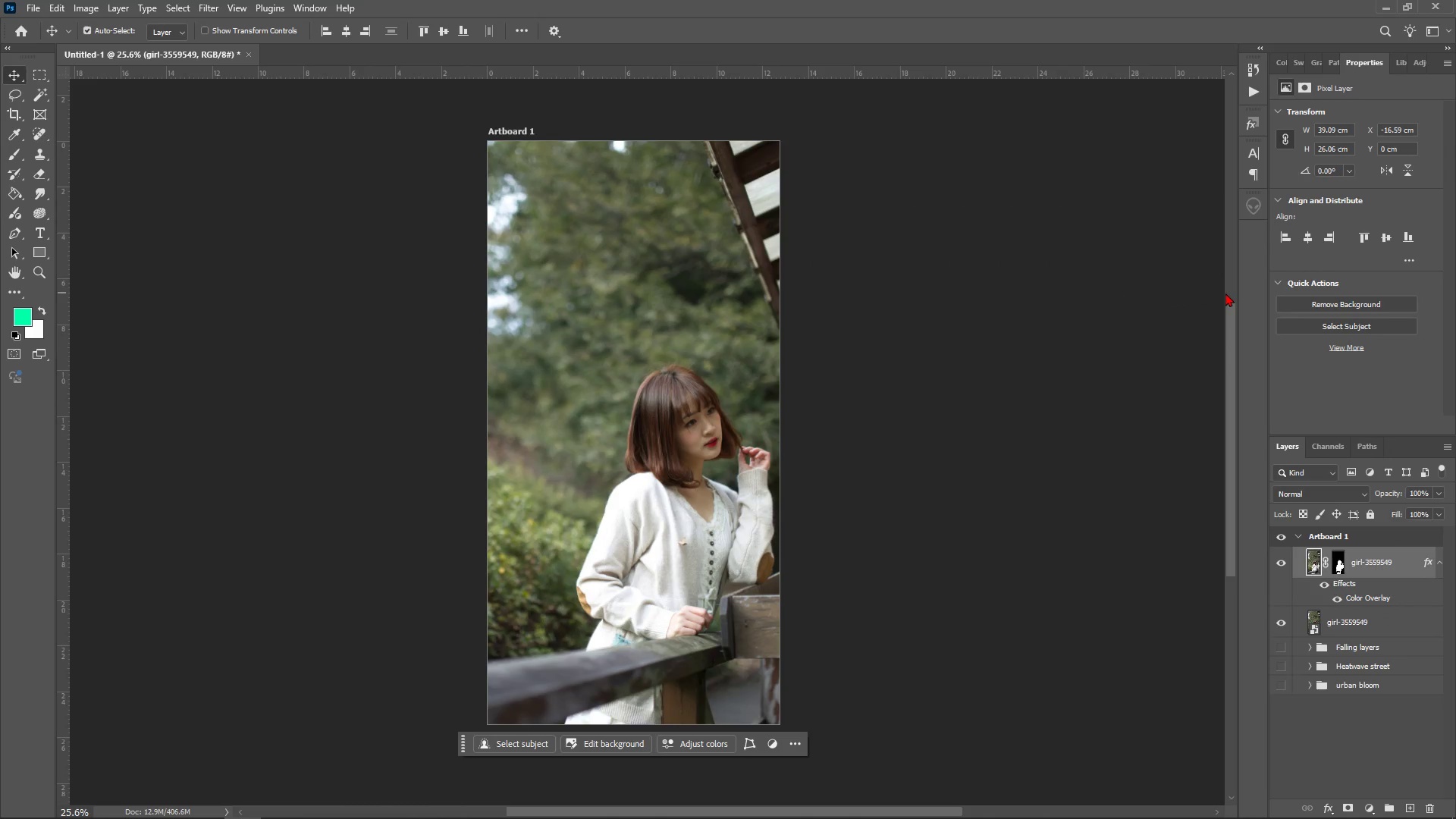 
left_click([49, 227])
 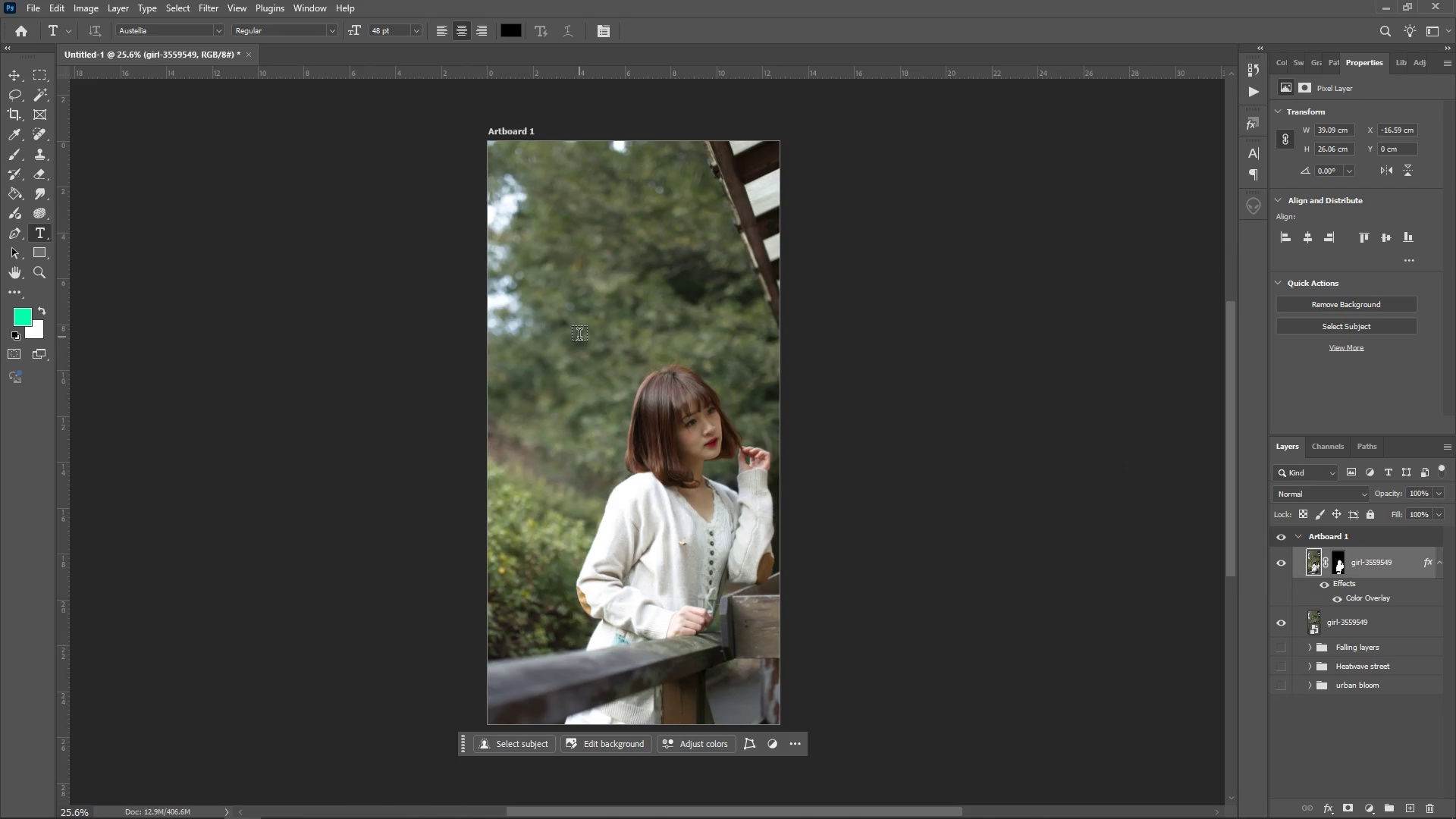 
left_click([579, 337])
 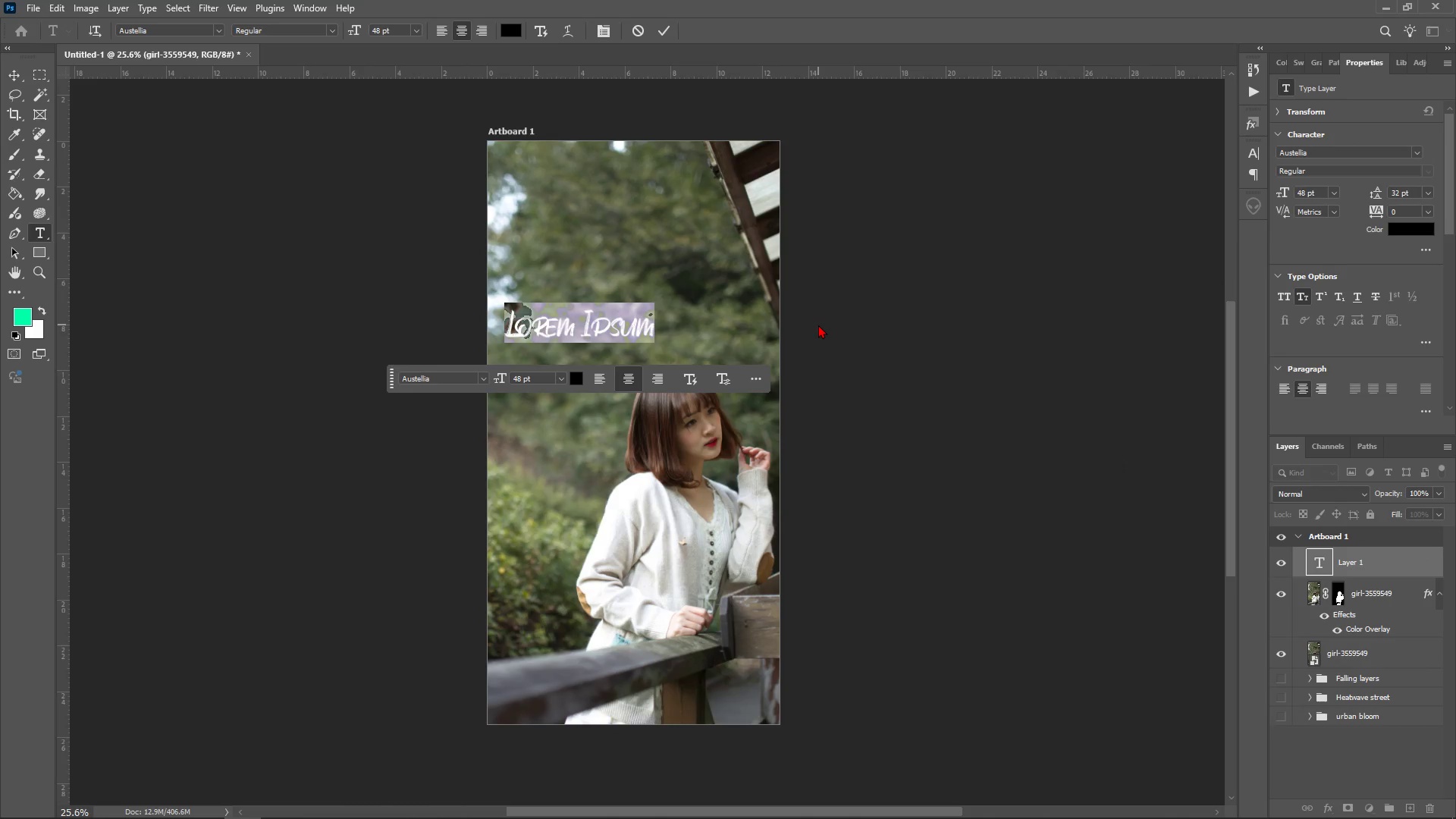 
type(Chj)
key(Backspace)
type(ill mode)
key(Backspace)
key(Backspace)
key(Backspace)
key(Backspace)
type( Mode)
 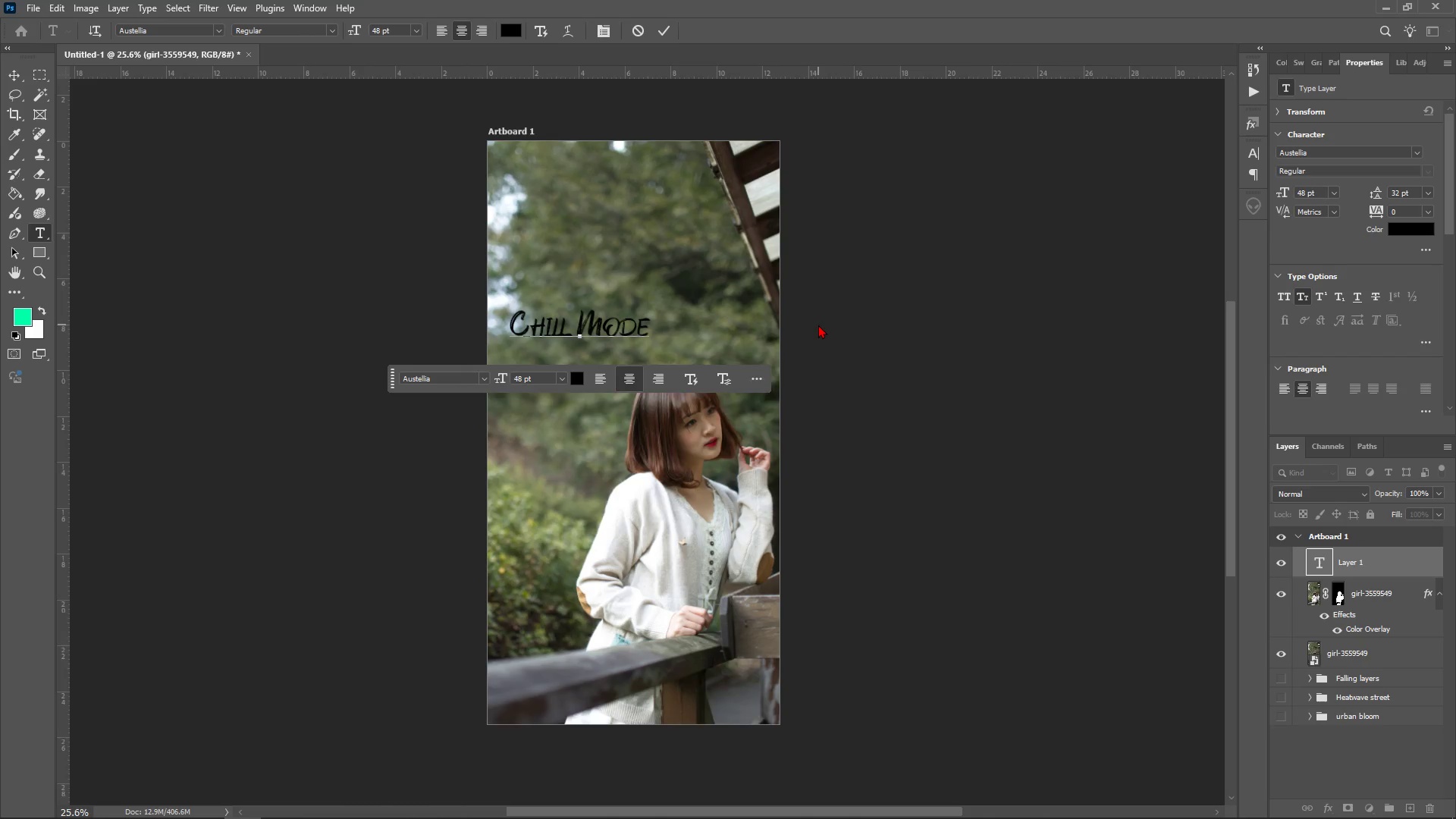 
scroll: coordinate [818, 325], scroll_direction: up, amount: 1.0
 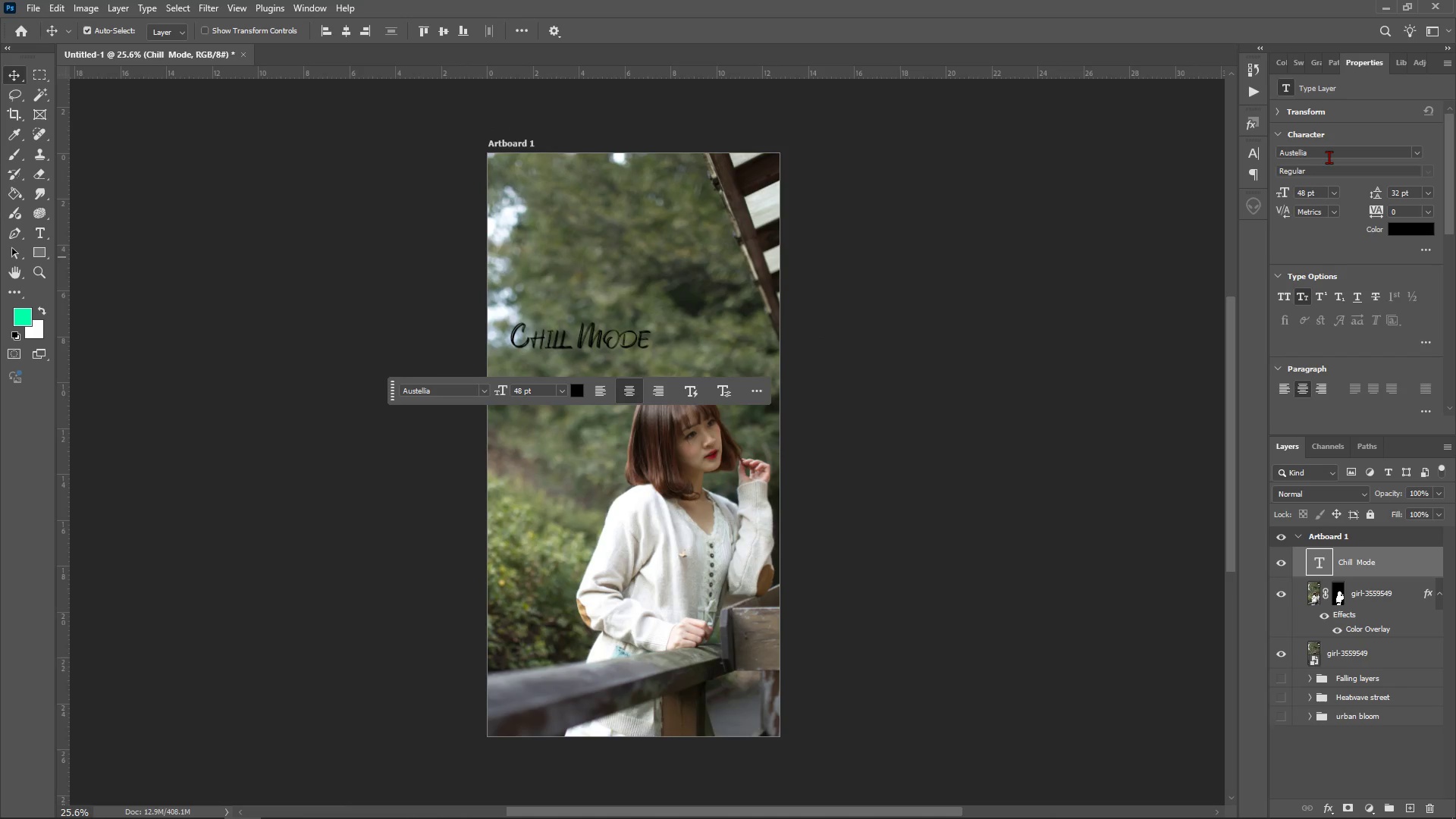 
wait(6.39)
 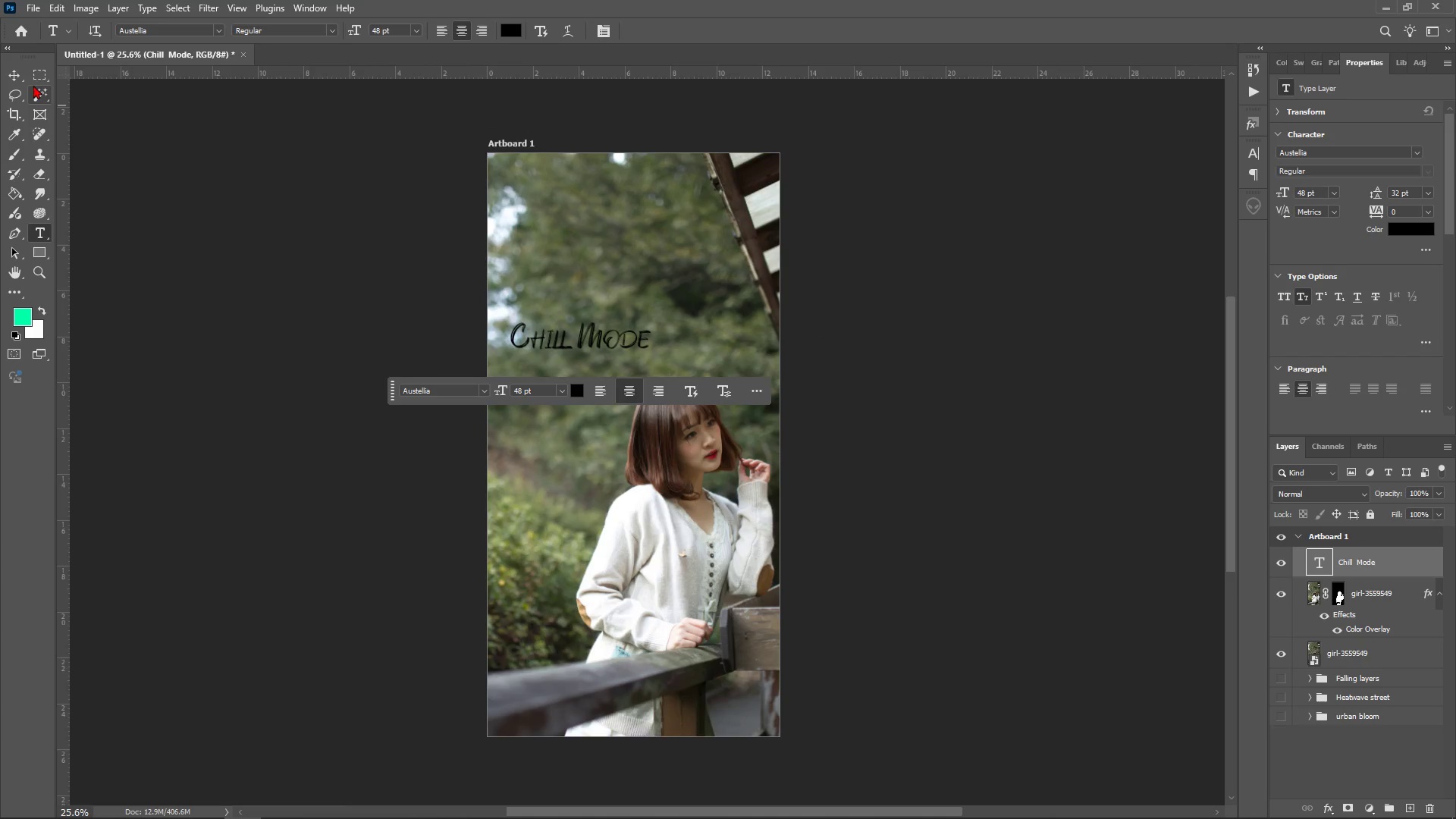 
left_click_drag(start_coordinate=[598, 344], to_coordinate=[636, 337])
 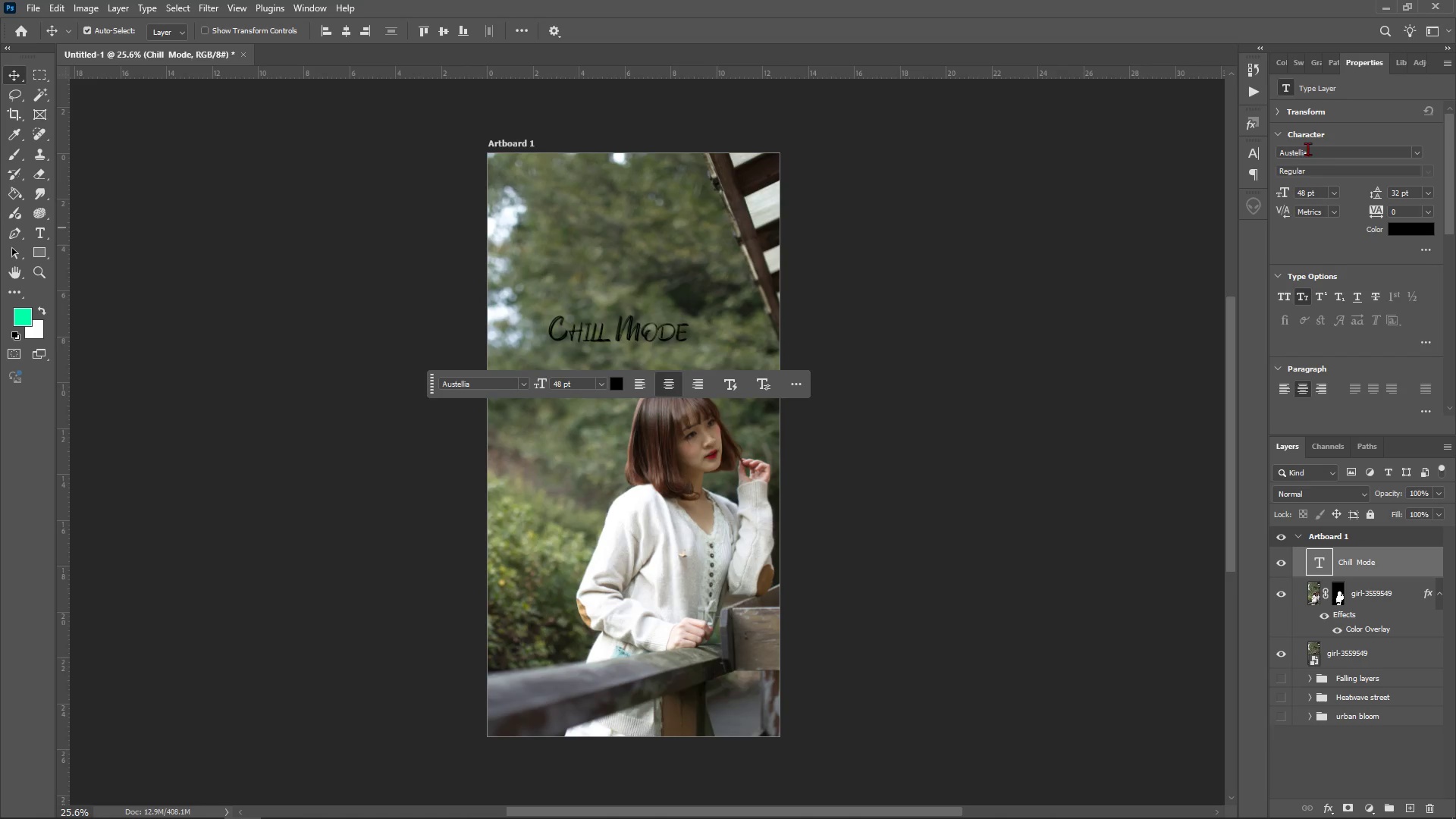 
left_click([1307, 149])
 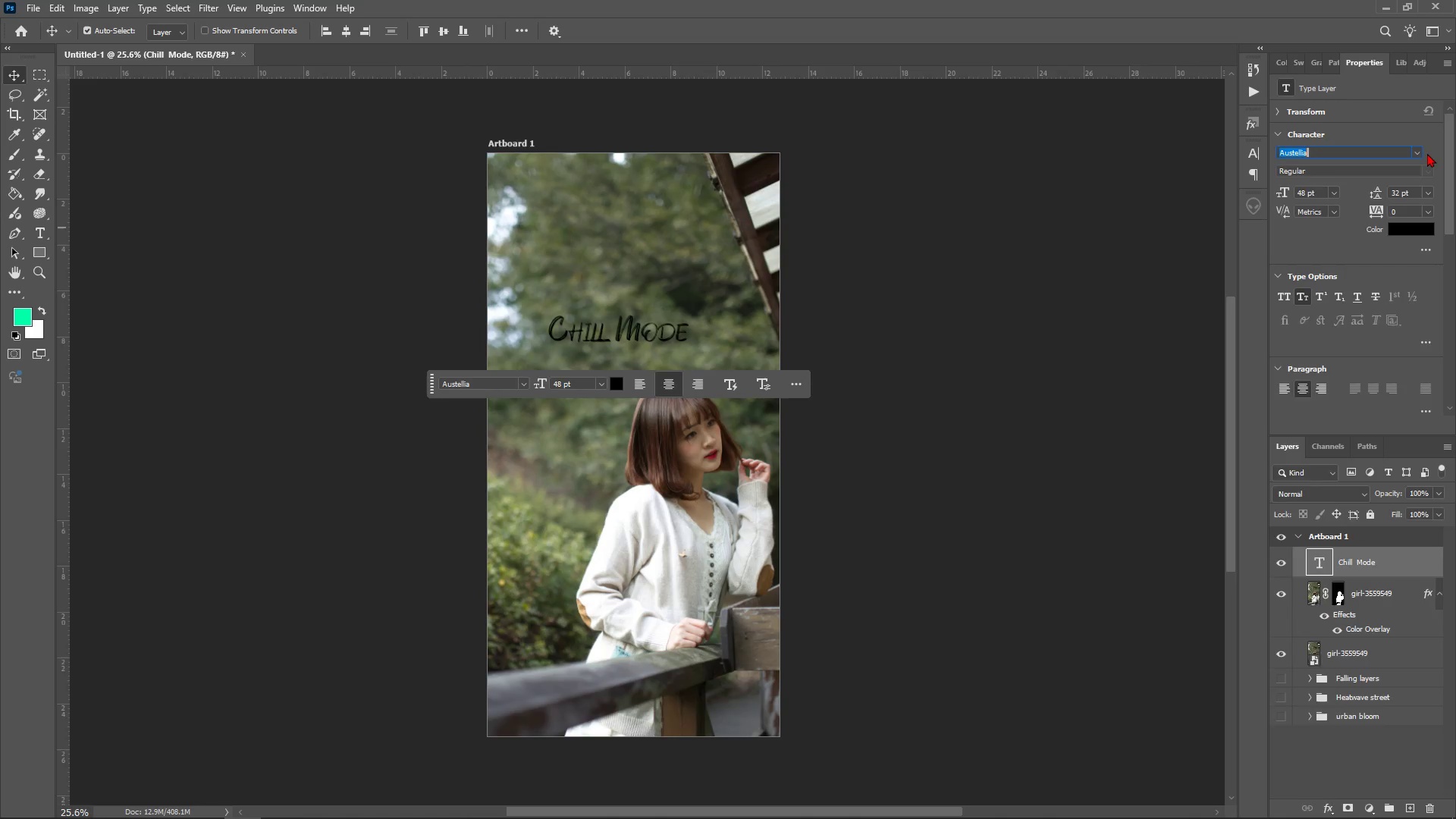 
left_click([1427, 153])
 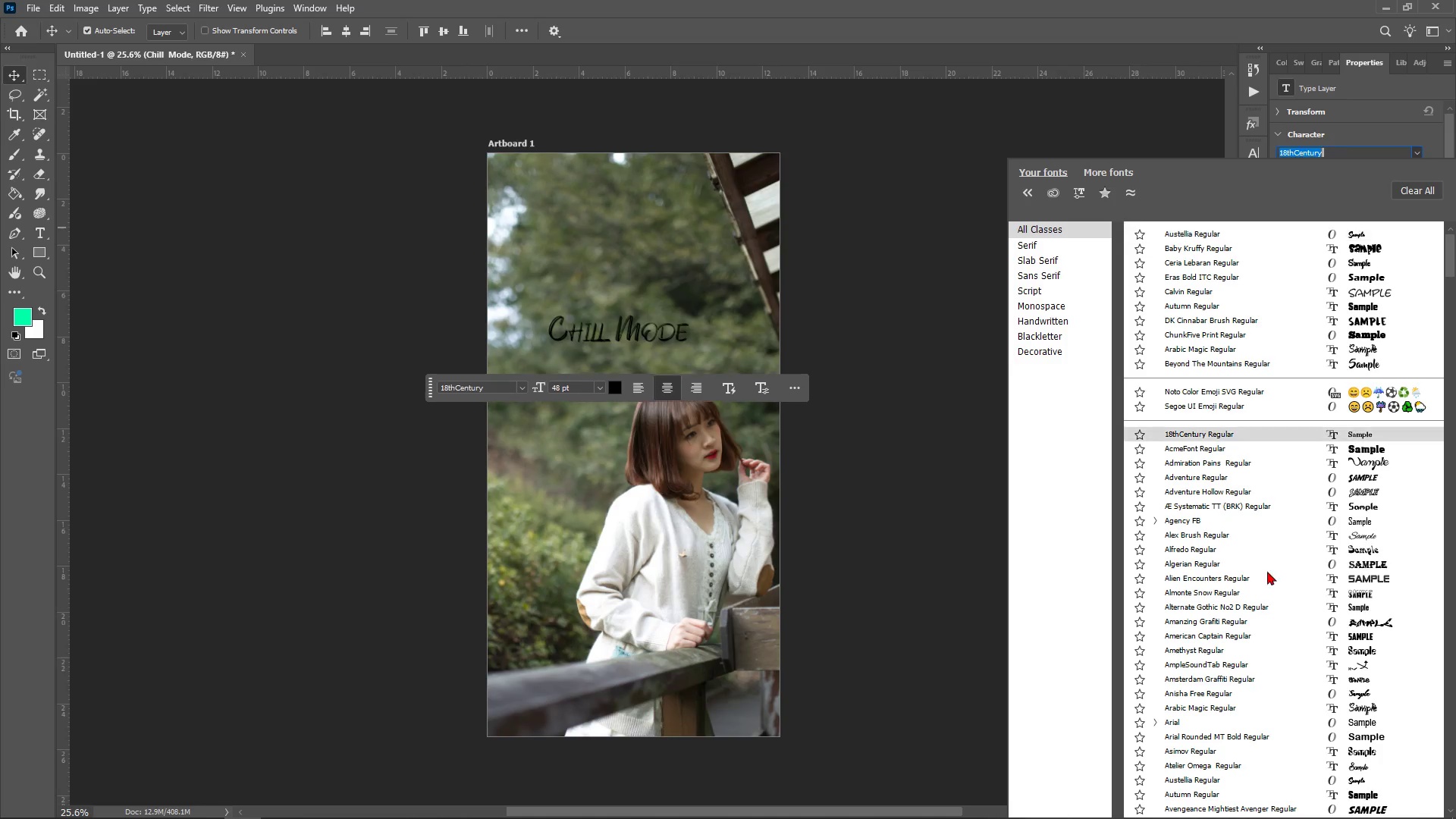 
scroll: coordinate [1273, 586], scroll_direction: down, amount: 28.0
 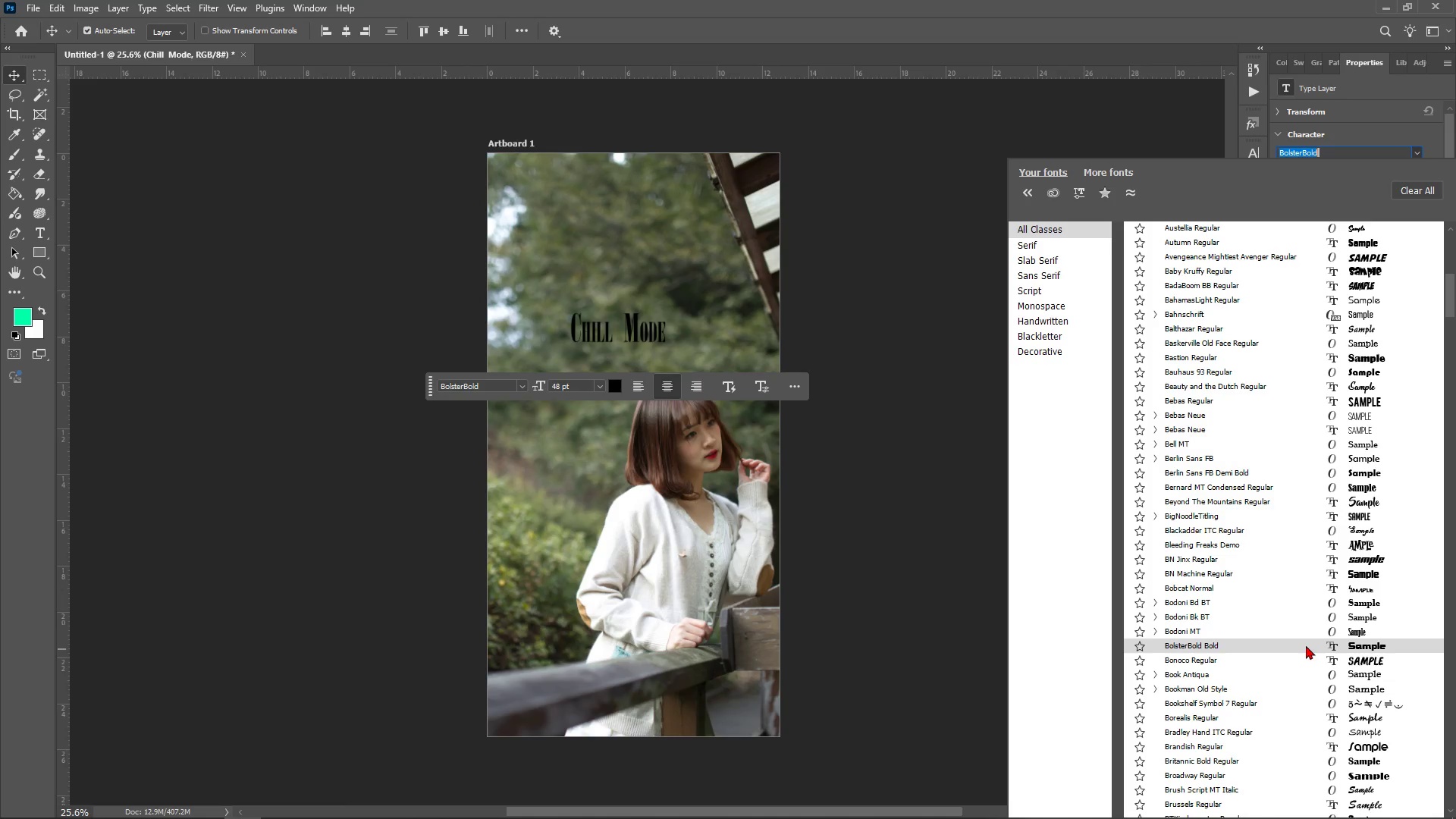 
wait(5.15)
 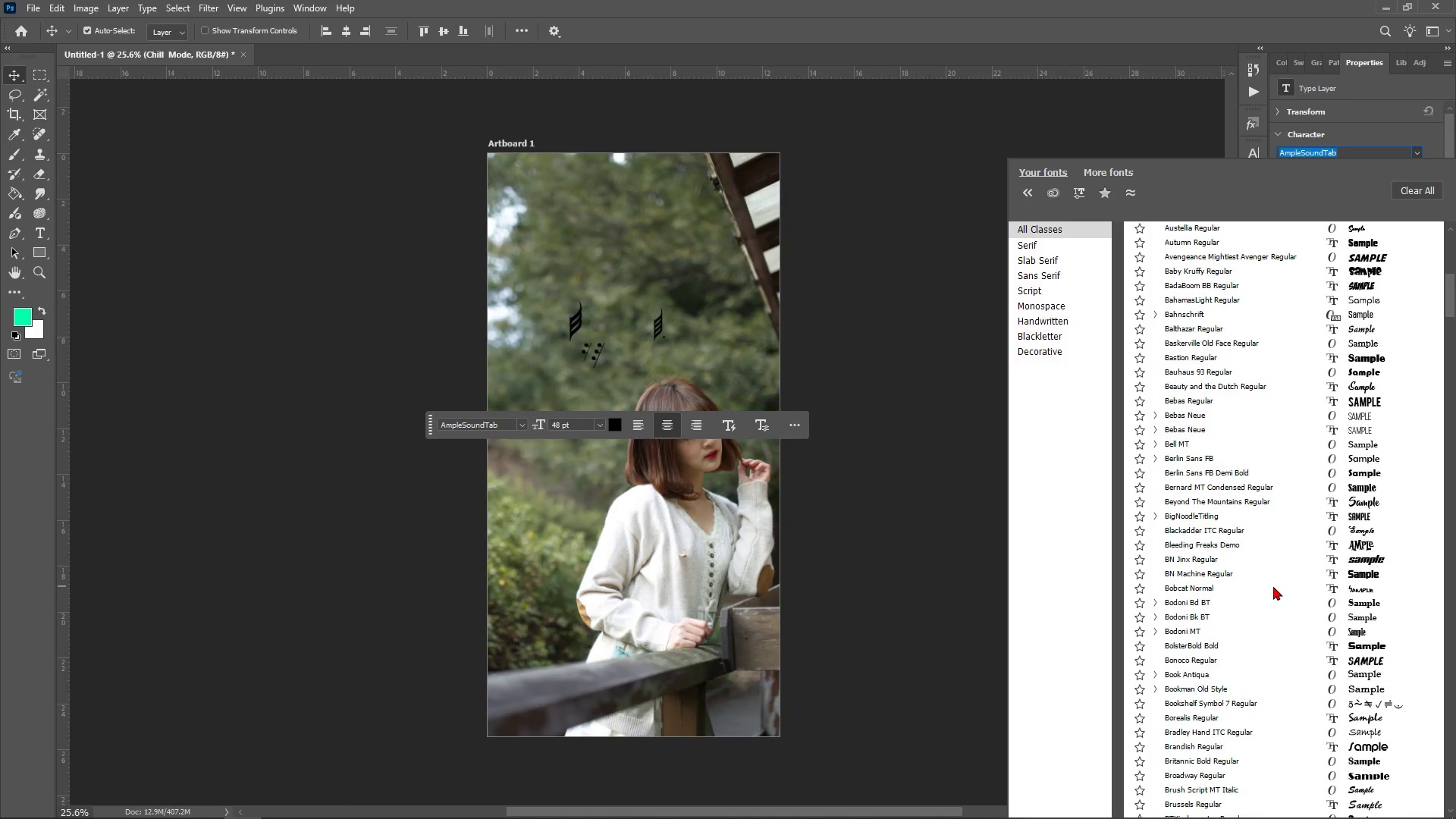 
scroll: coordinate [1363, 697], scroll_direction: down, amount: 20.0
 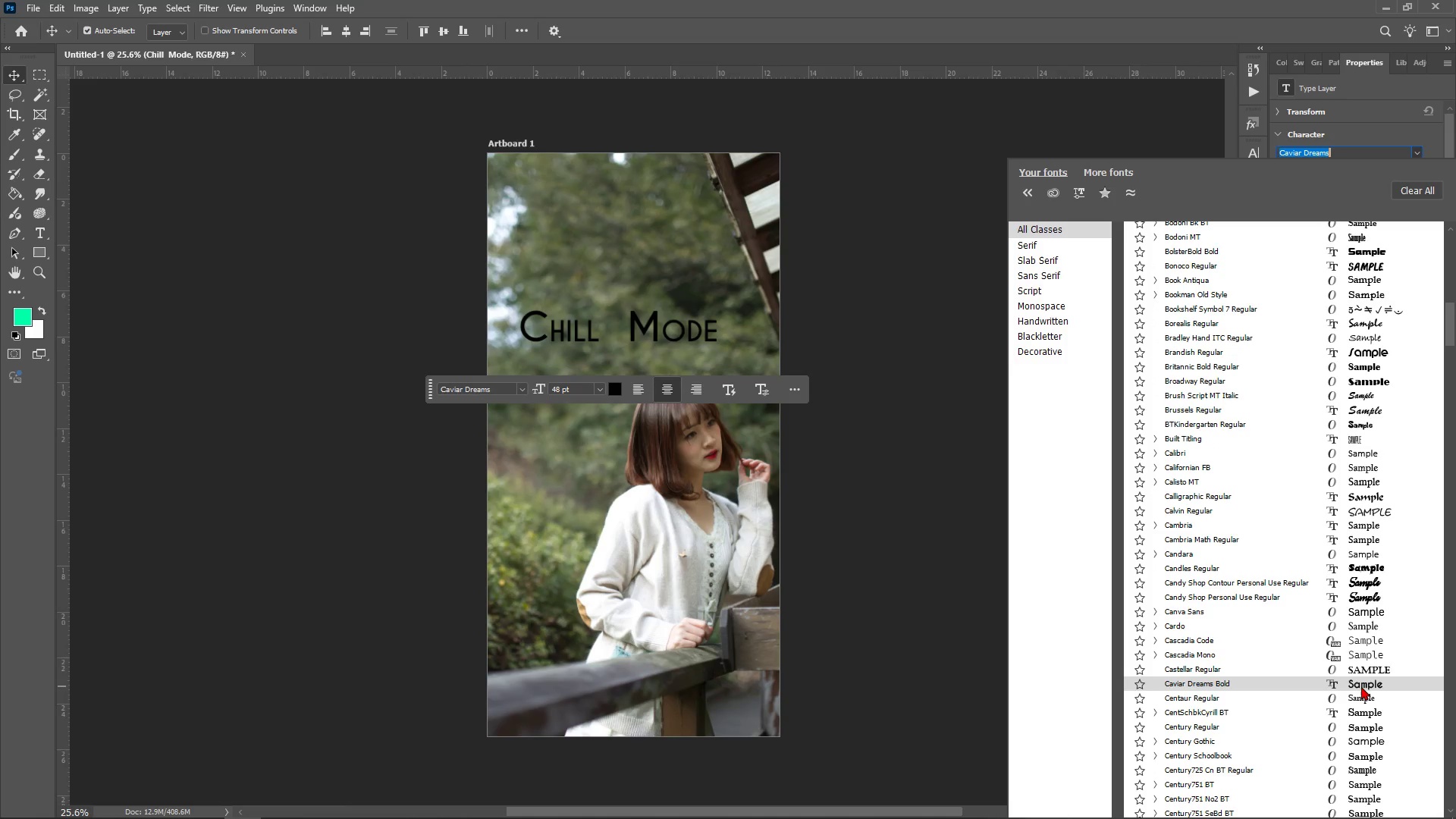 
wait(5.15)
 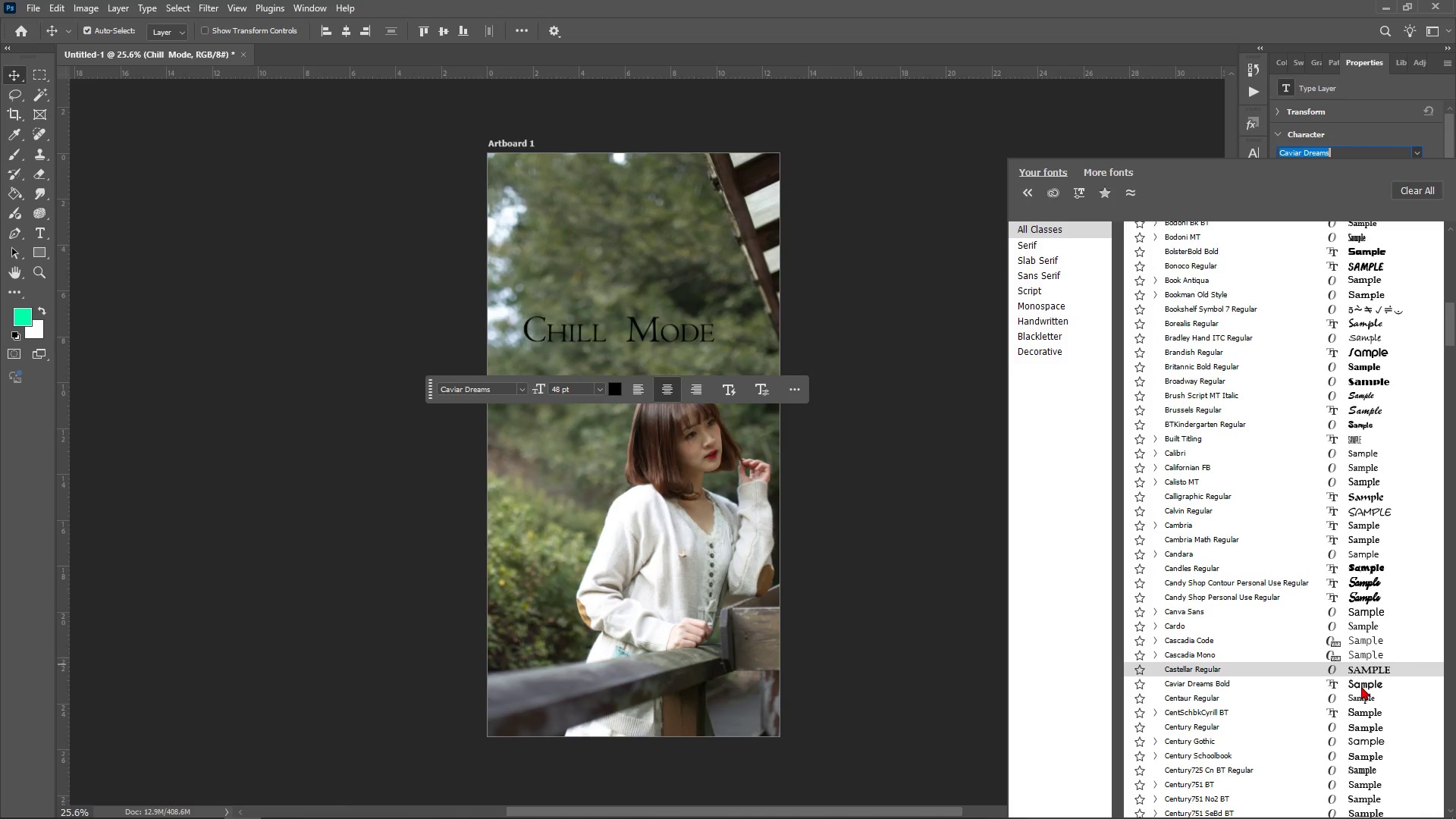 
left_click([1361, 686])
 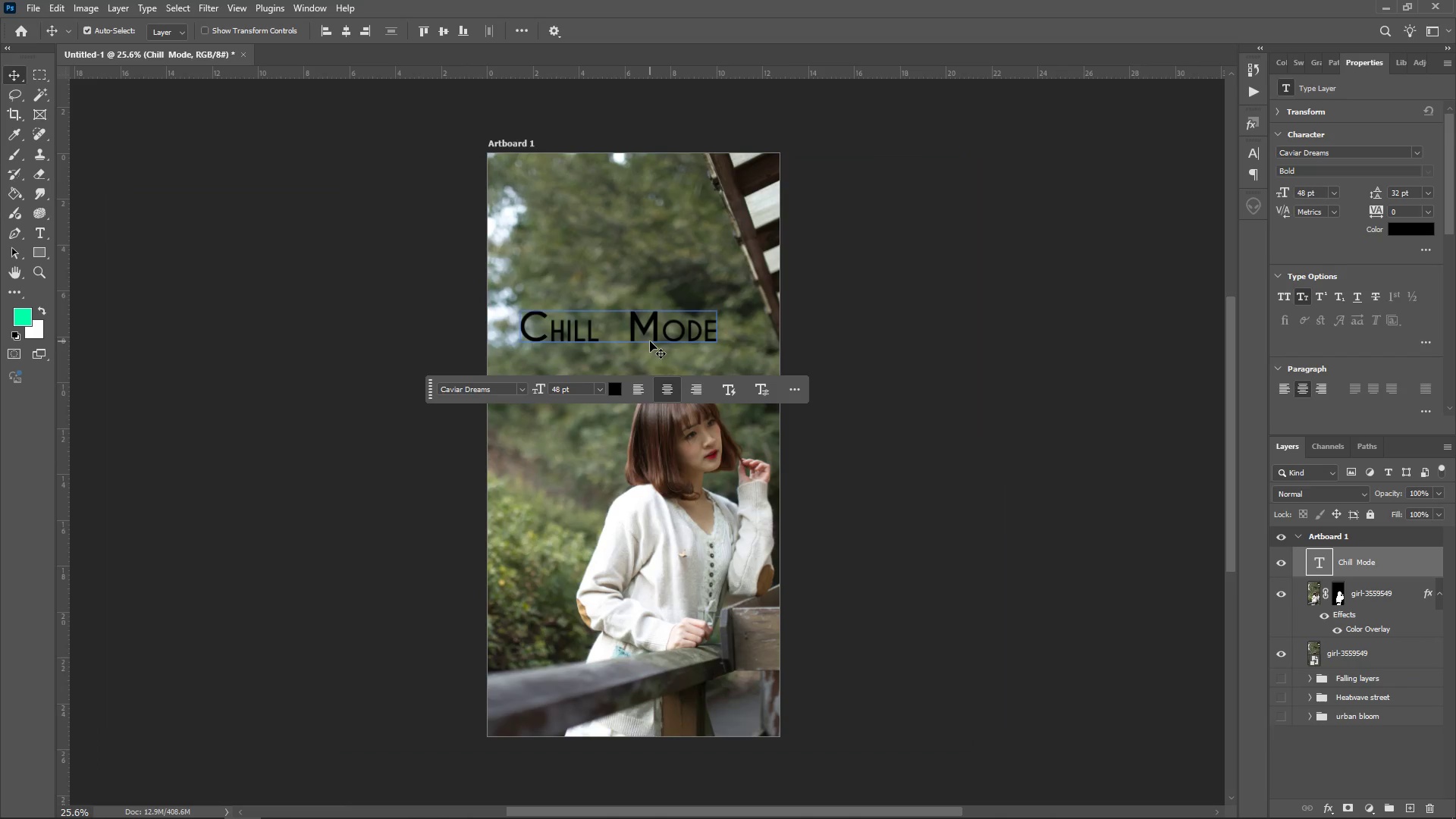 
left_click_drag(start_coordinate=[661, 334], to_coordinate=[700, 373])
 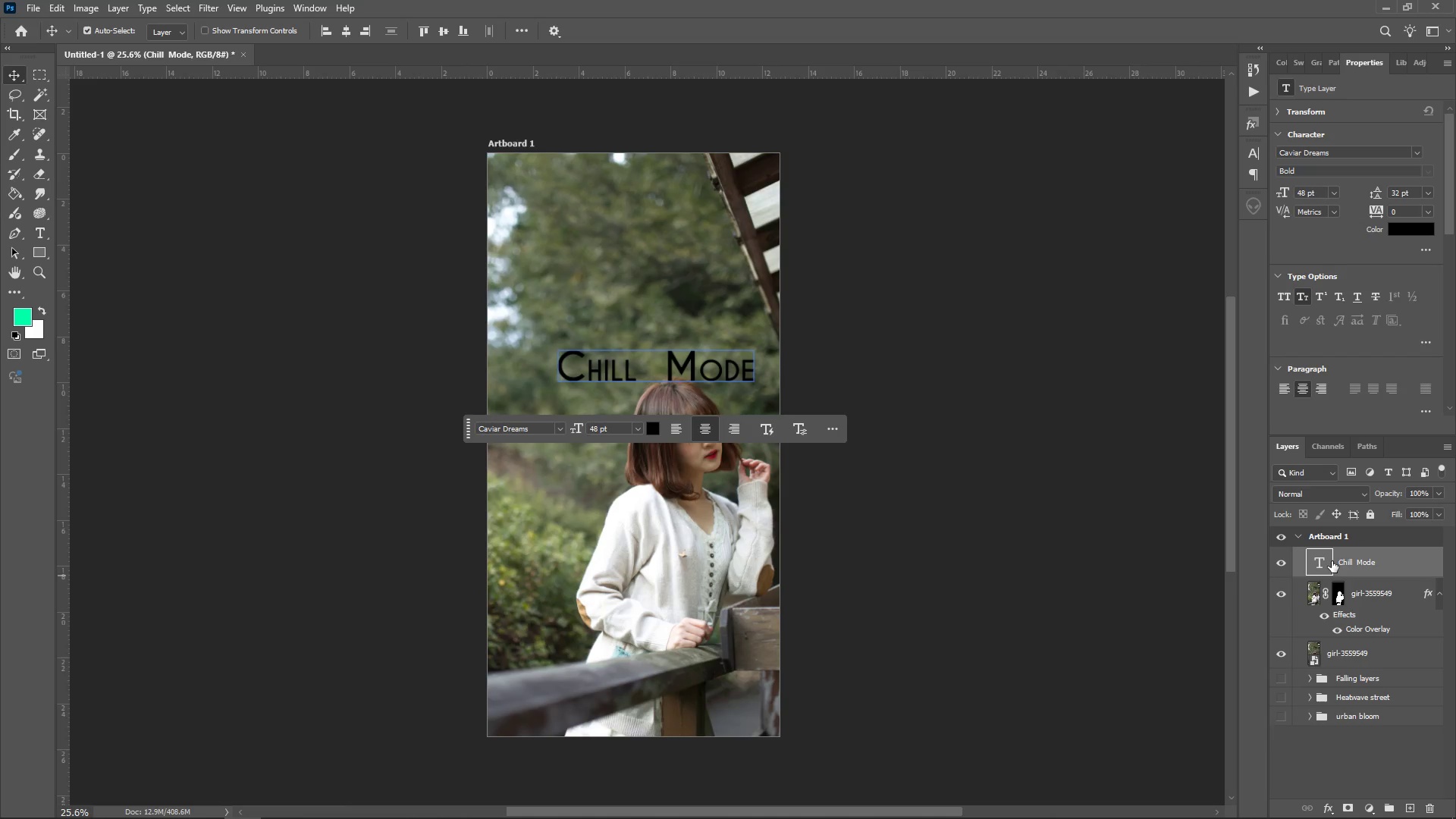 
left_click_drag(start_coordinate=[1332, 561], to_coordinate=[1340, 644])
 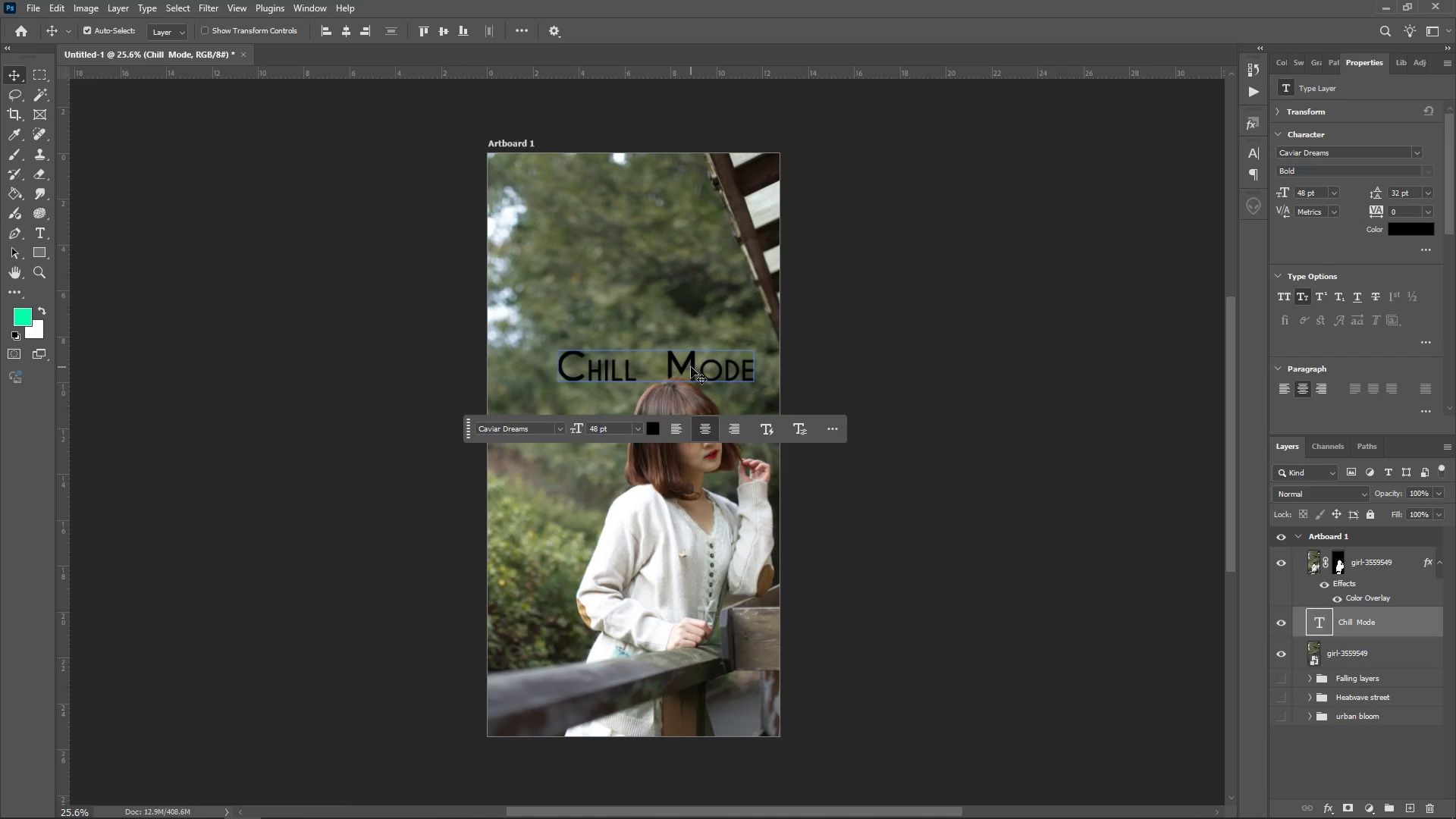 
left_click_drag(start_coordinate=[691, 364], to_coordinate=[662, 360])
 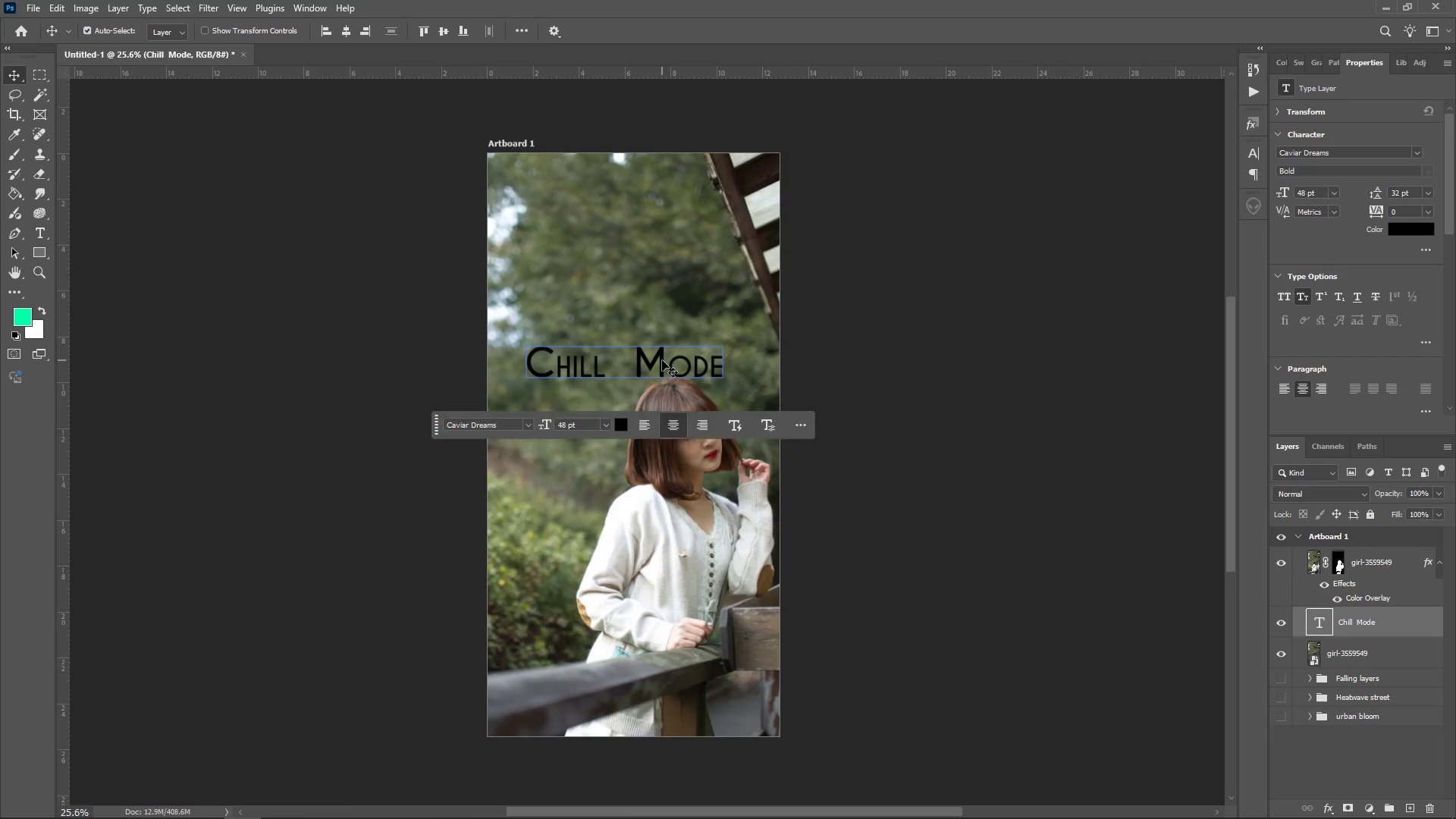 
left_click([662, 360])
 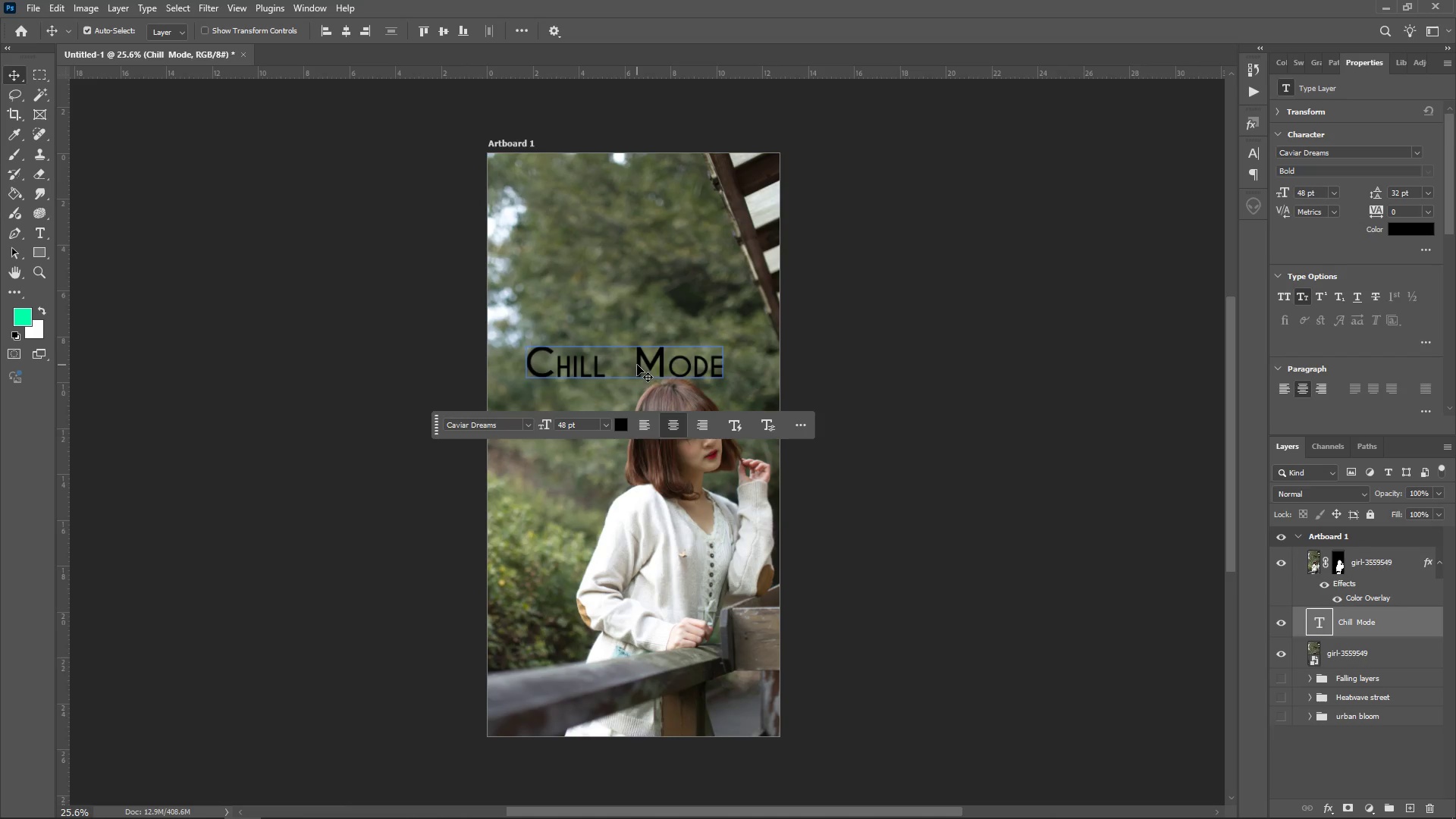 
double_click([637, 365])
 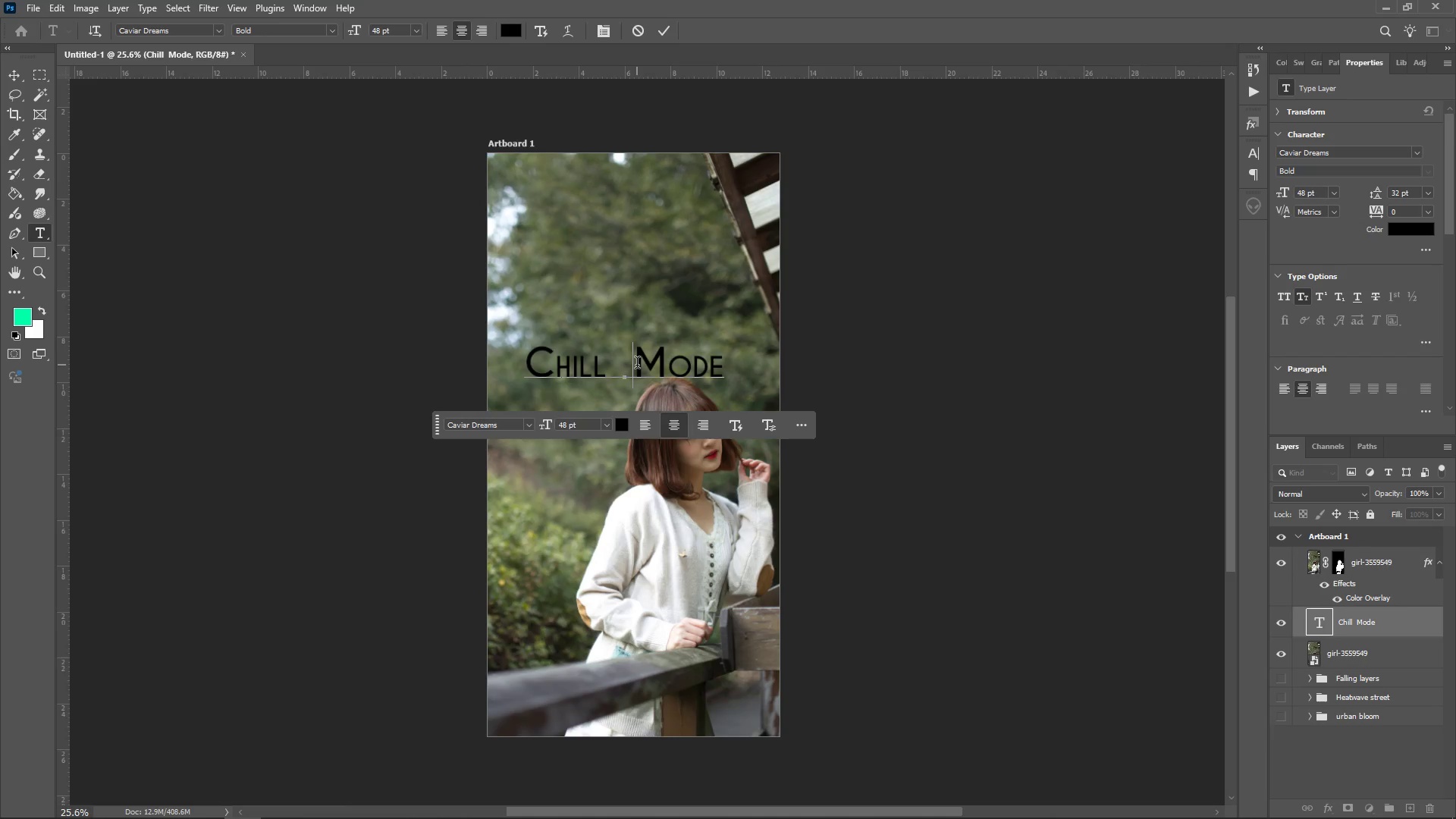 
left_click([637, 365])
 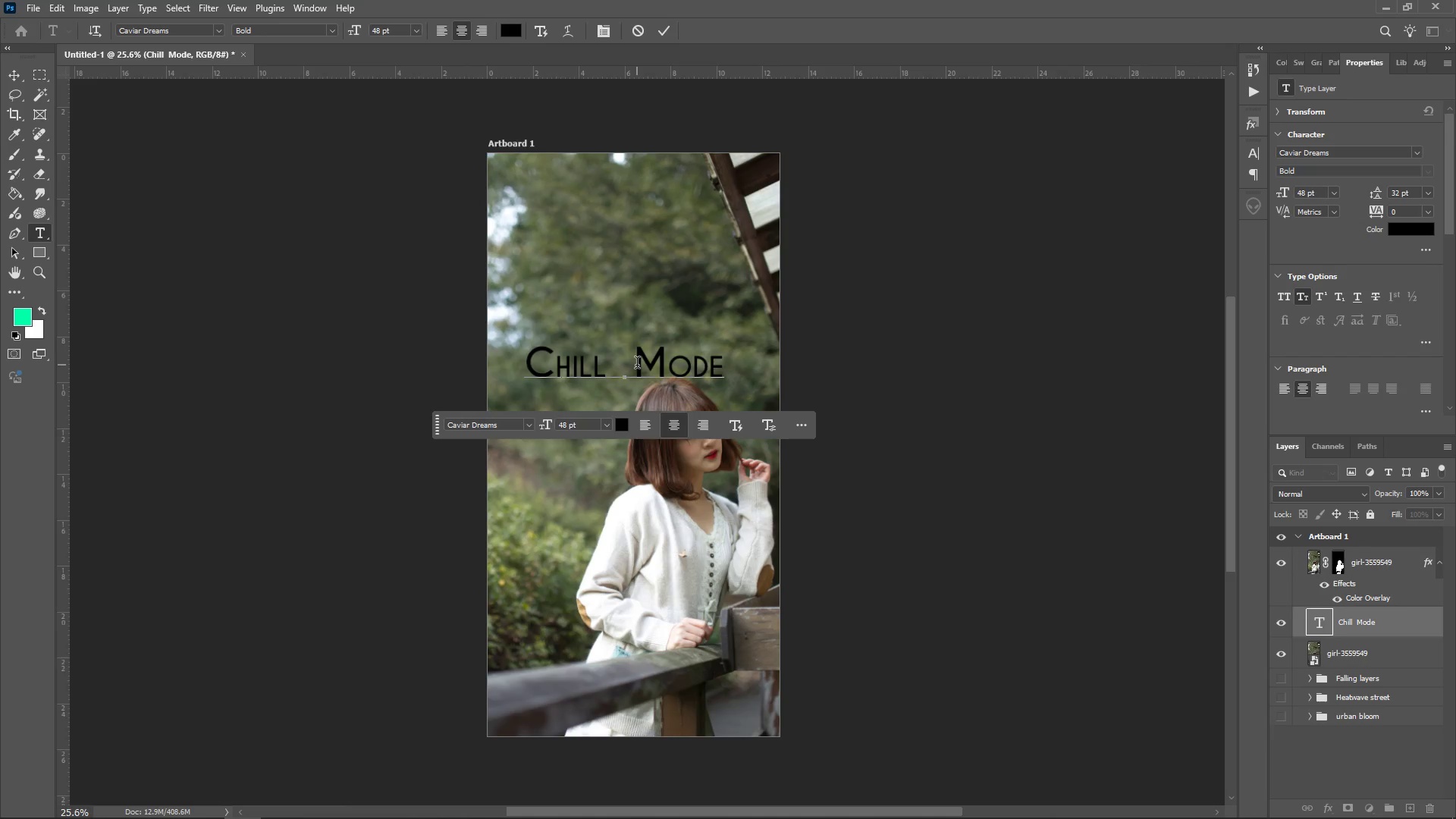 
key(Backspace)
 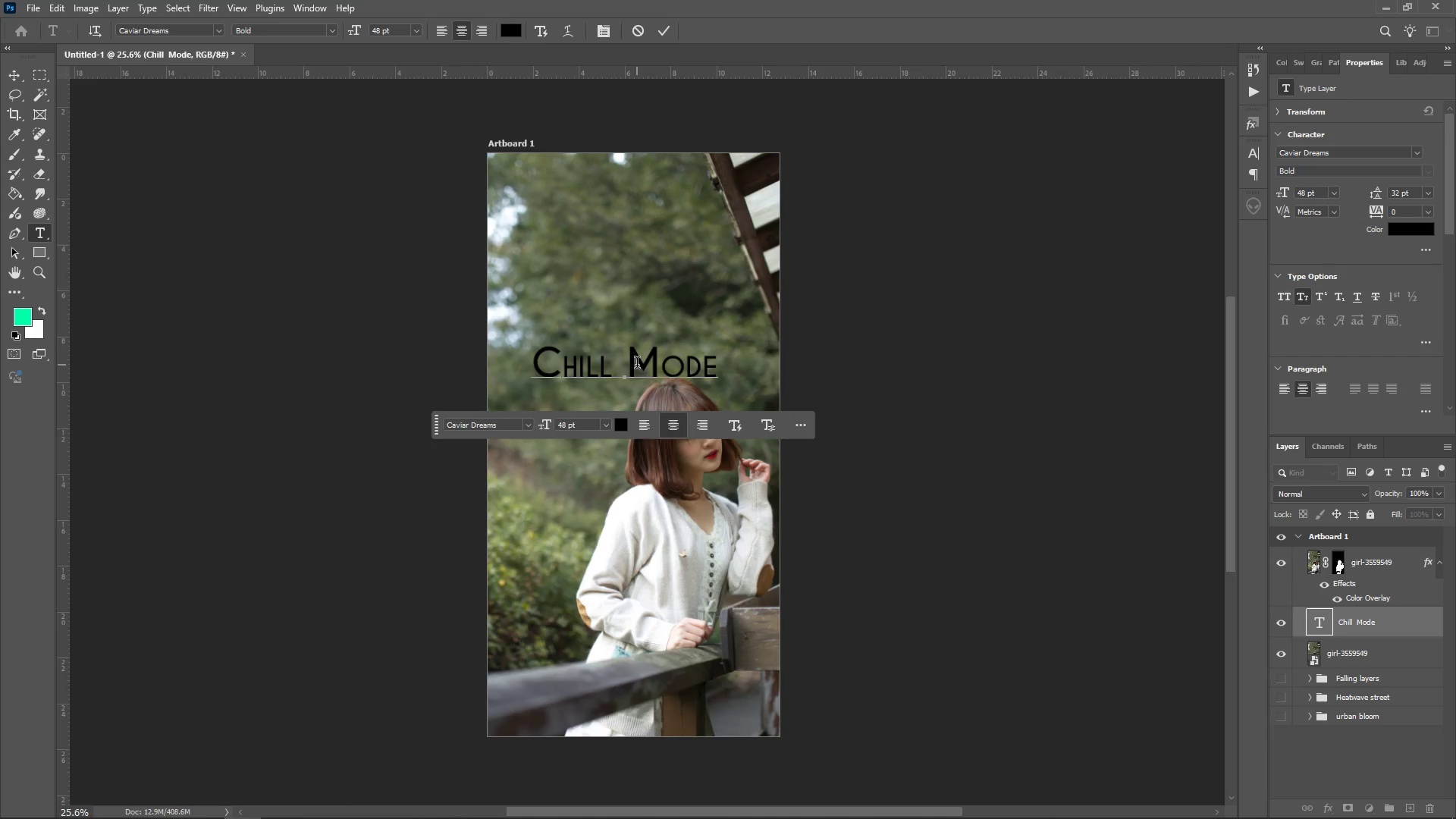 
key(Backspace)
 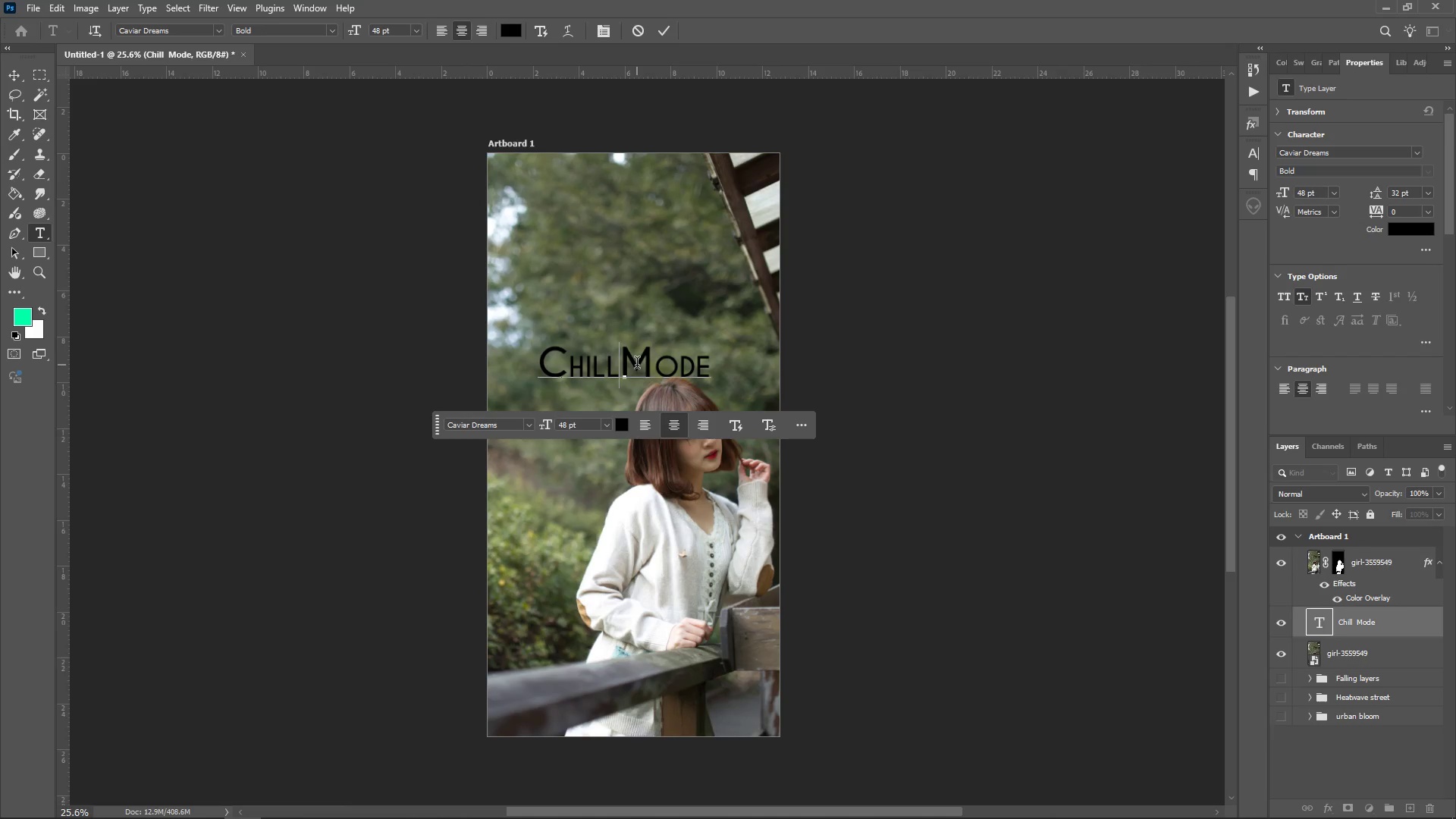 
key(Enter)
 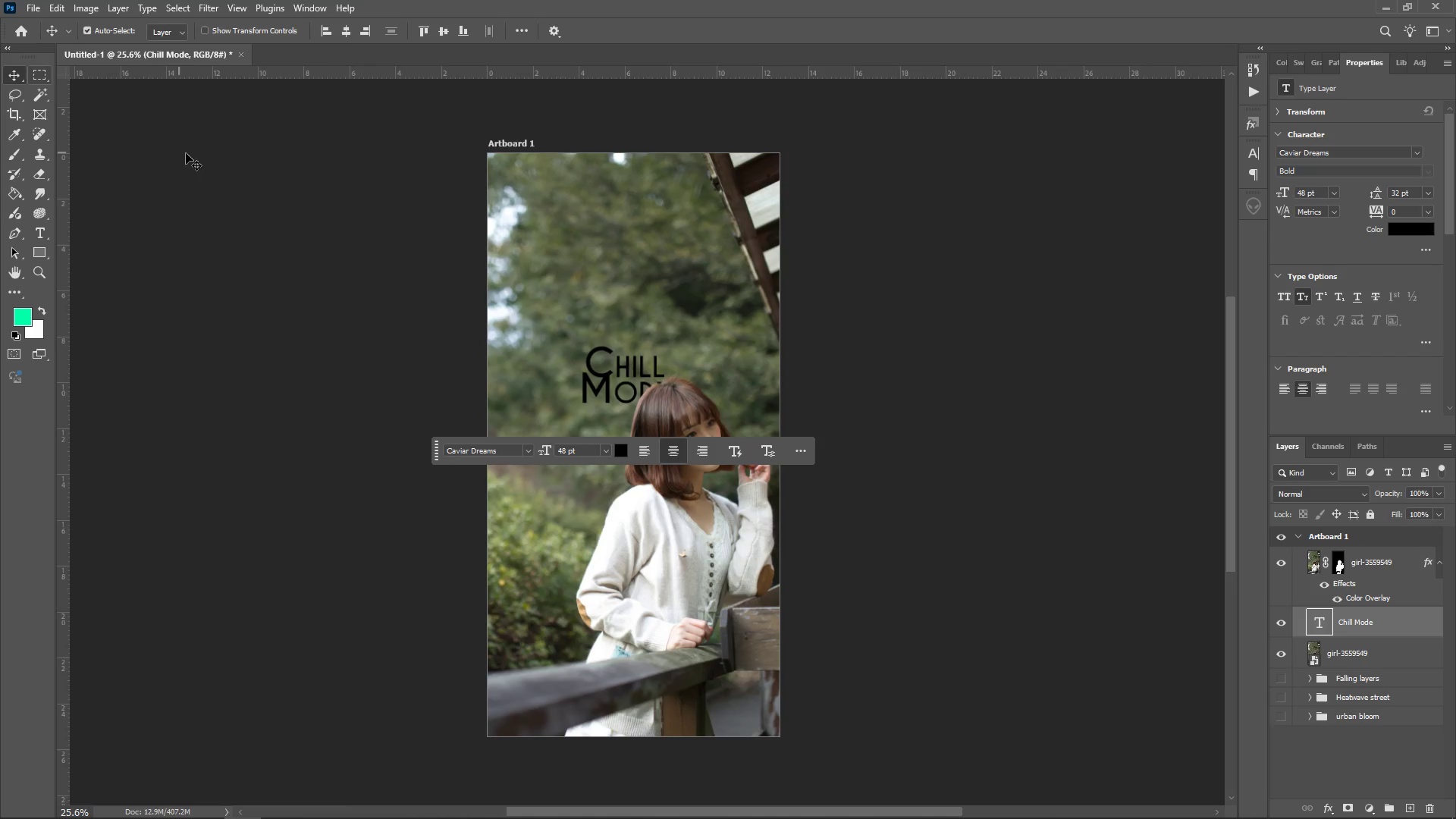 
wait(5.39)
 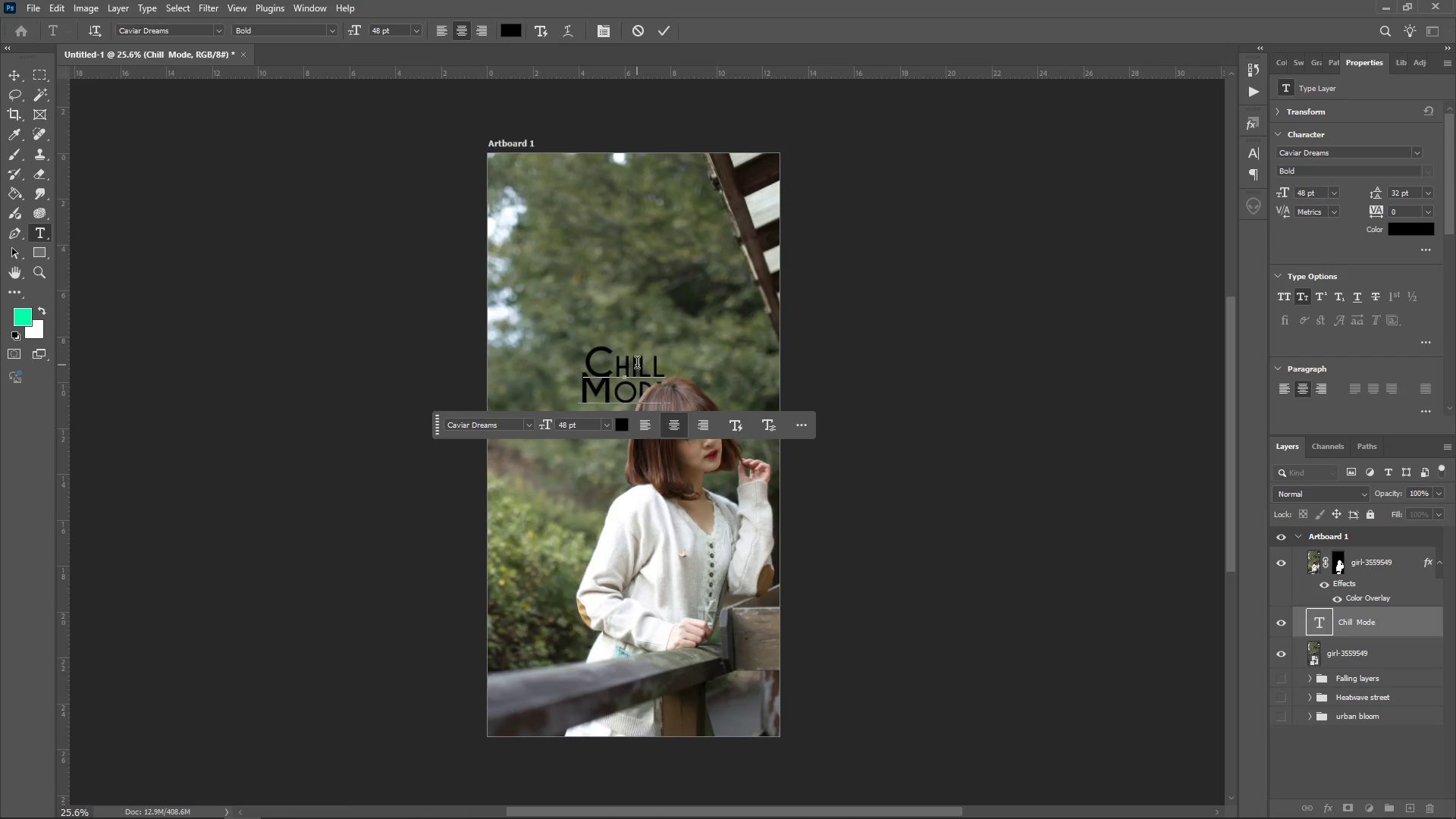 
left_click([1406, 233])
 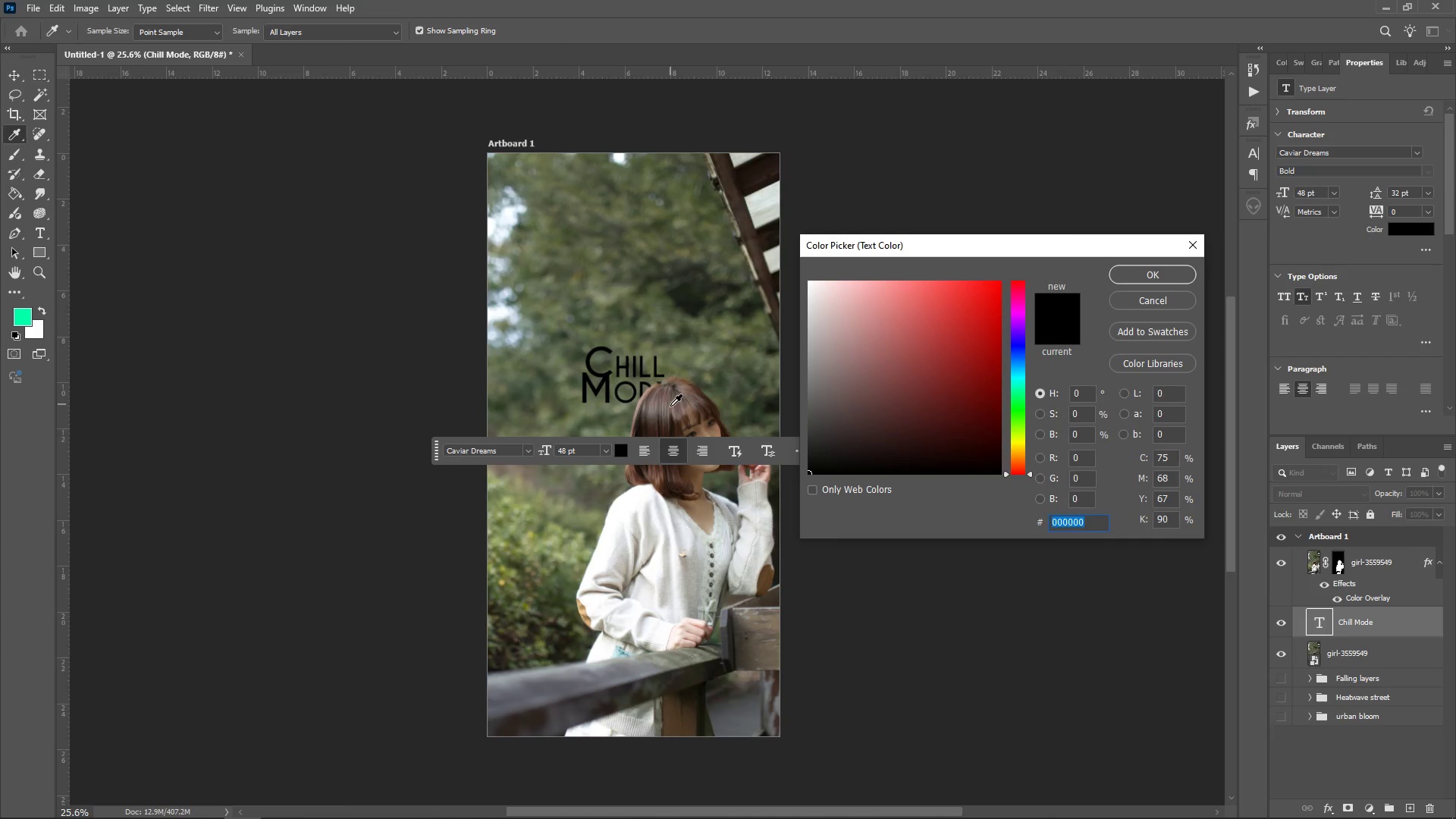 
left_click([672, 417])
 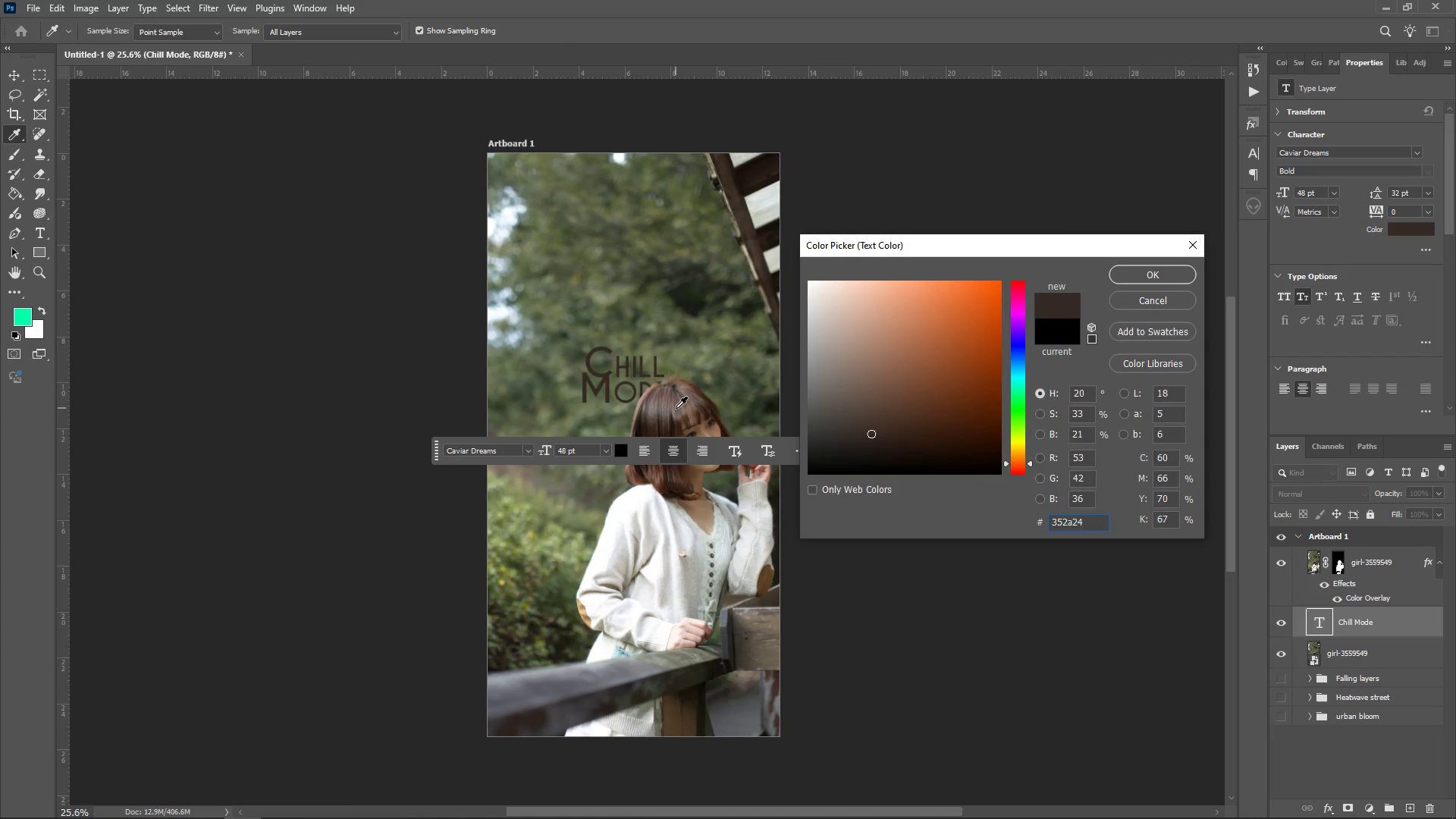 
left_click([676, 408])
 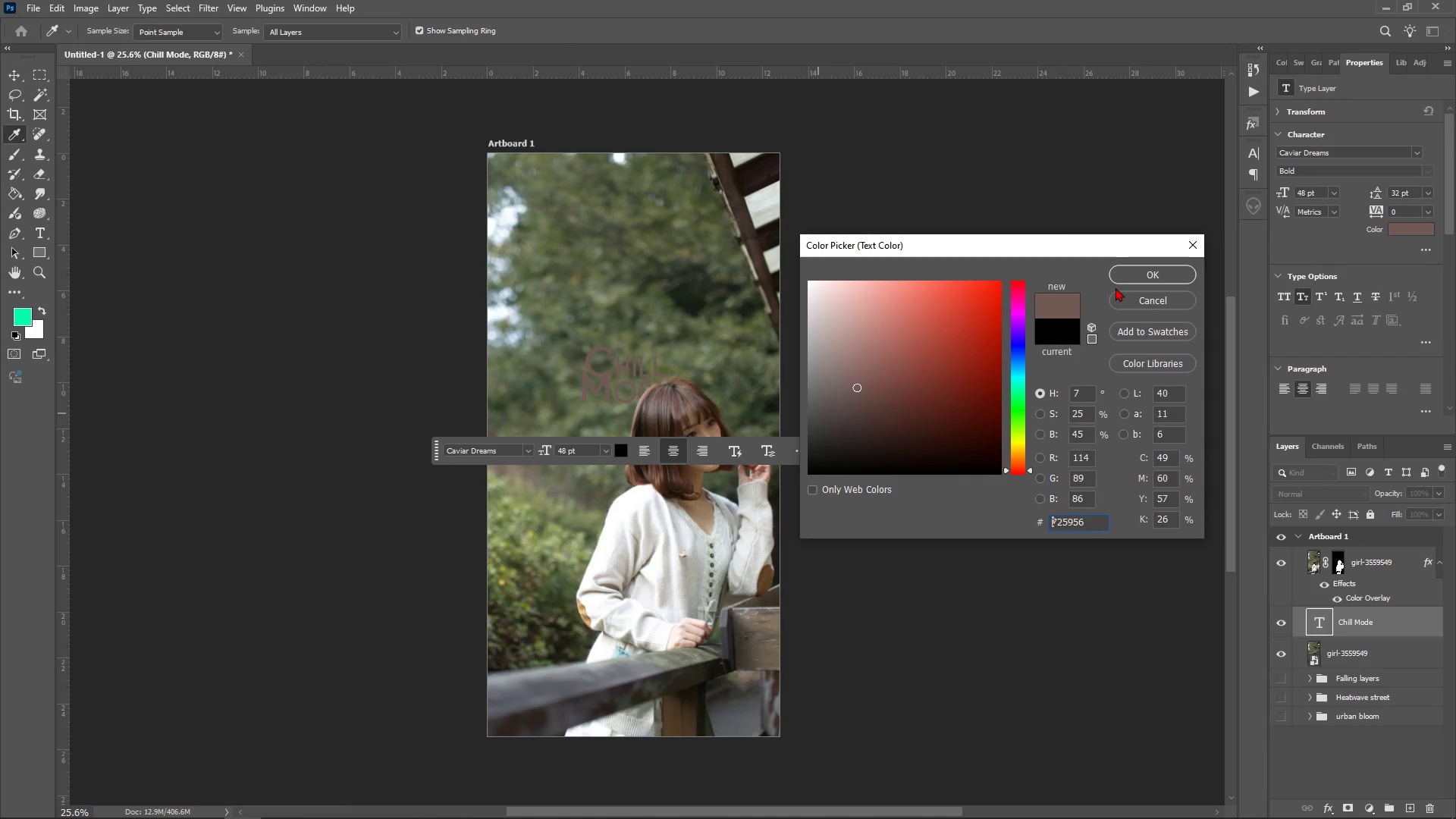 
left_click([1131, 273])
 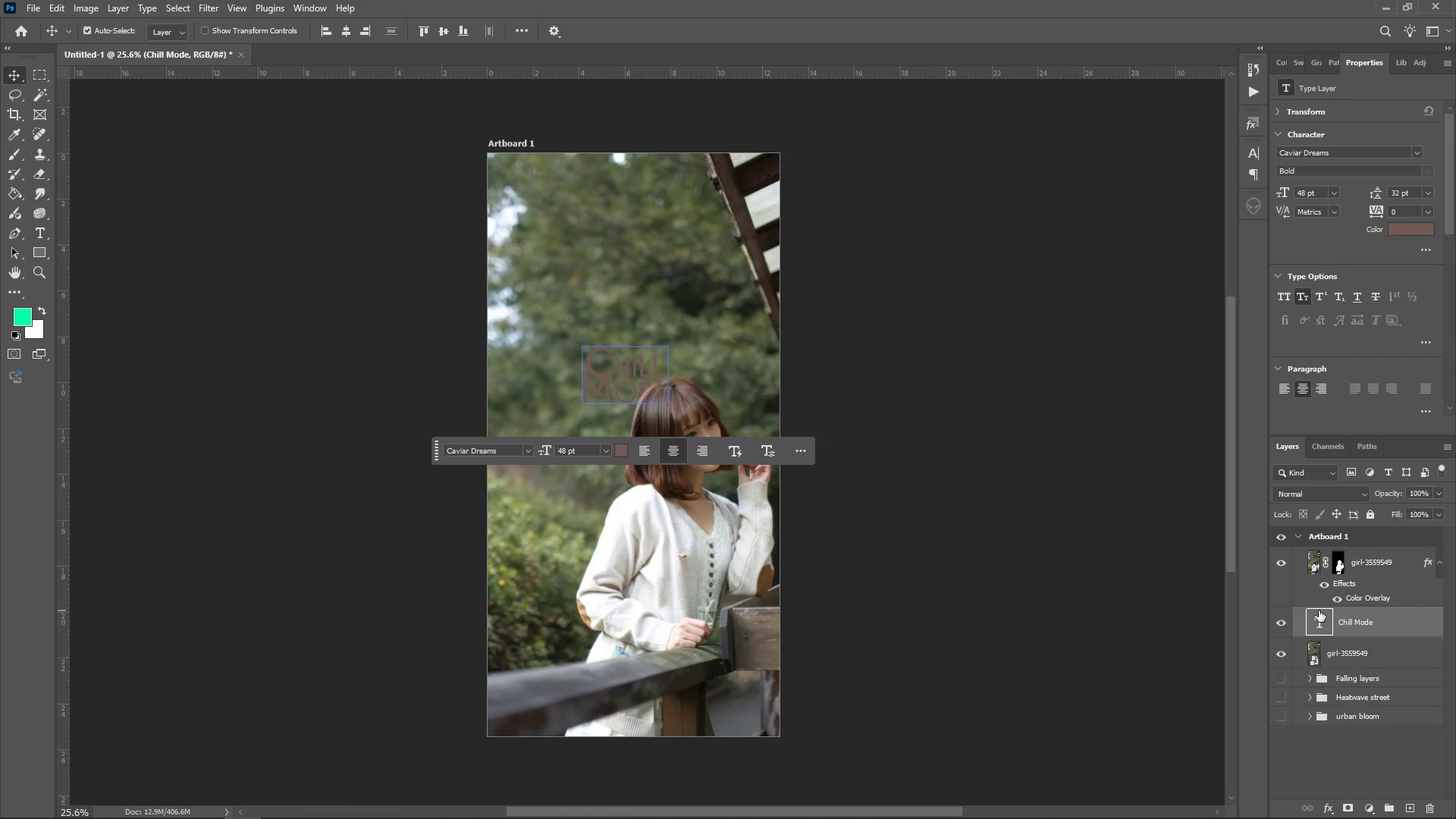 
double_click([1319, 610])
 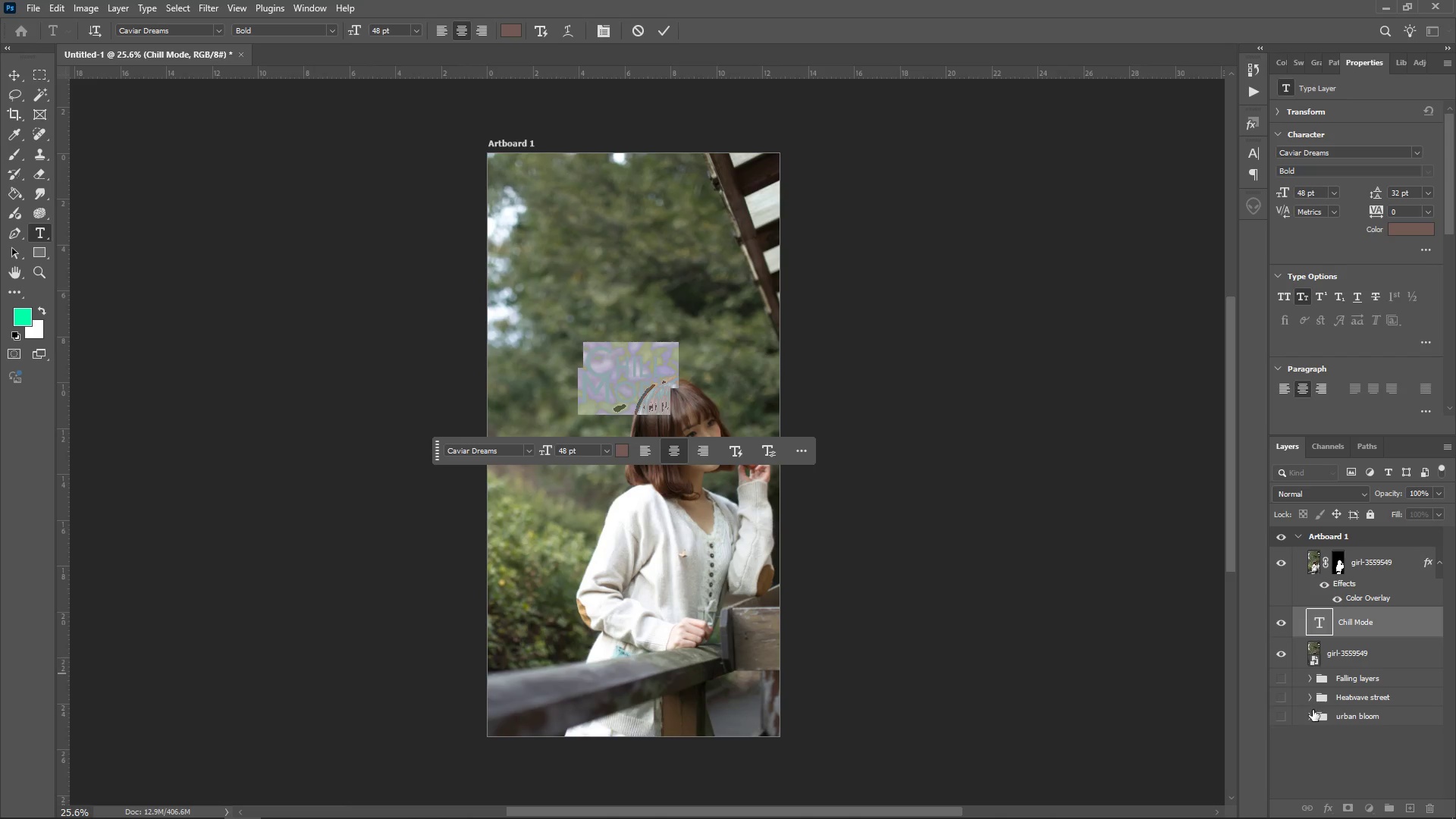 
left_click([1340, 771])
 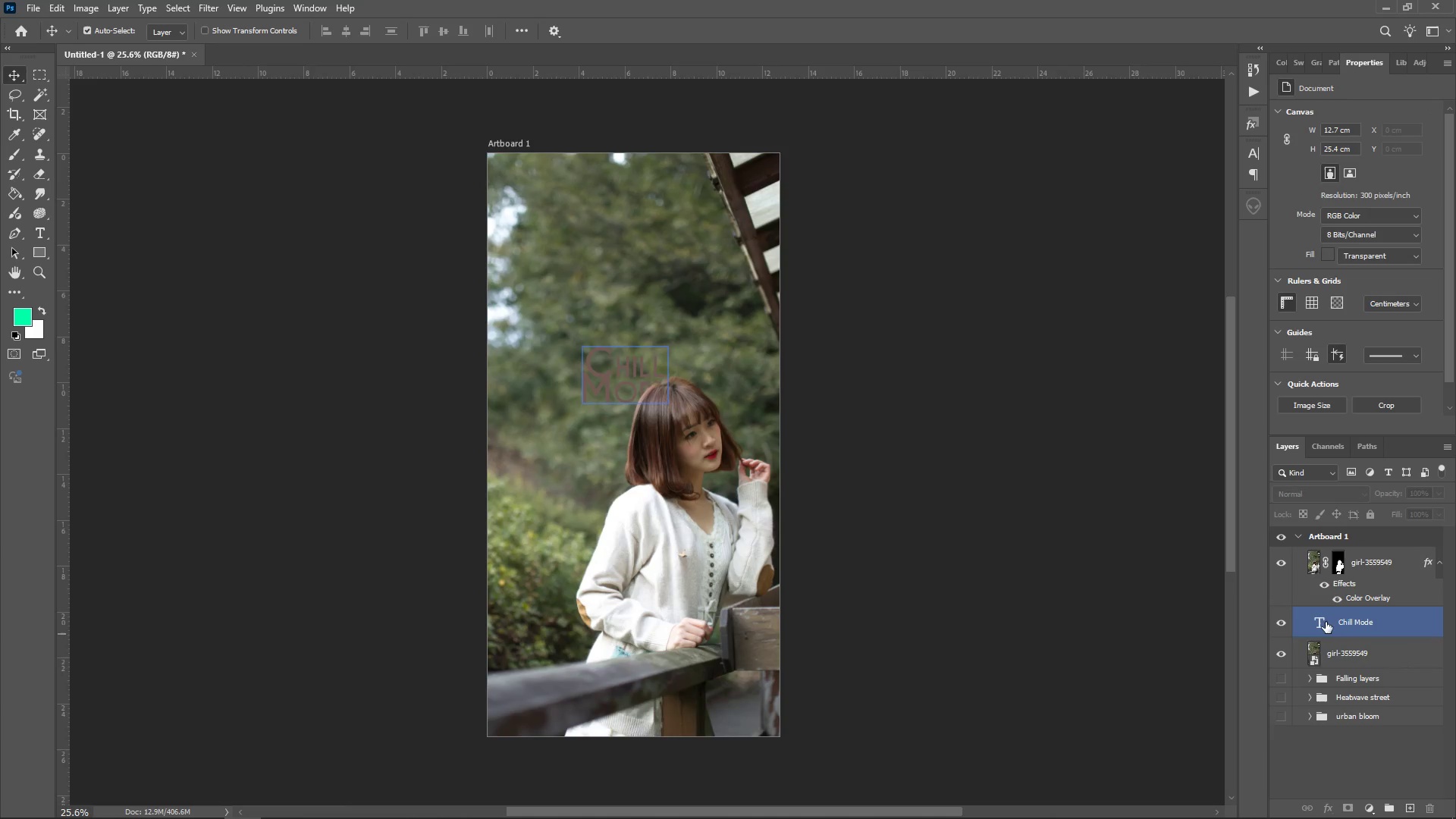 
double_click([1323, 621])
 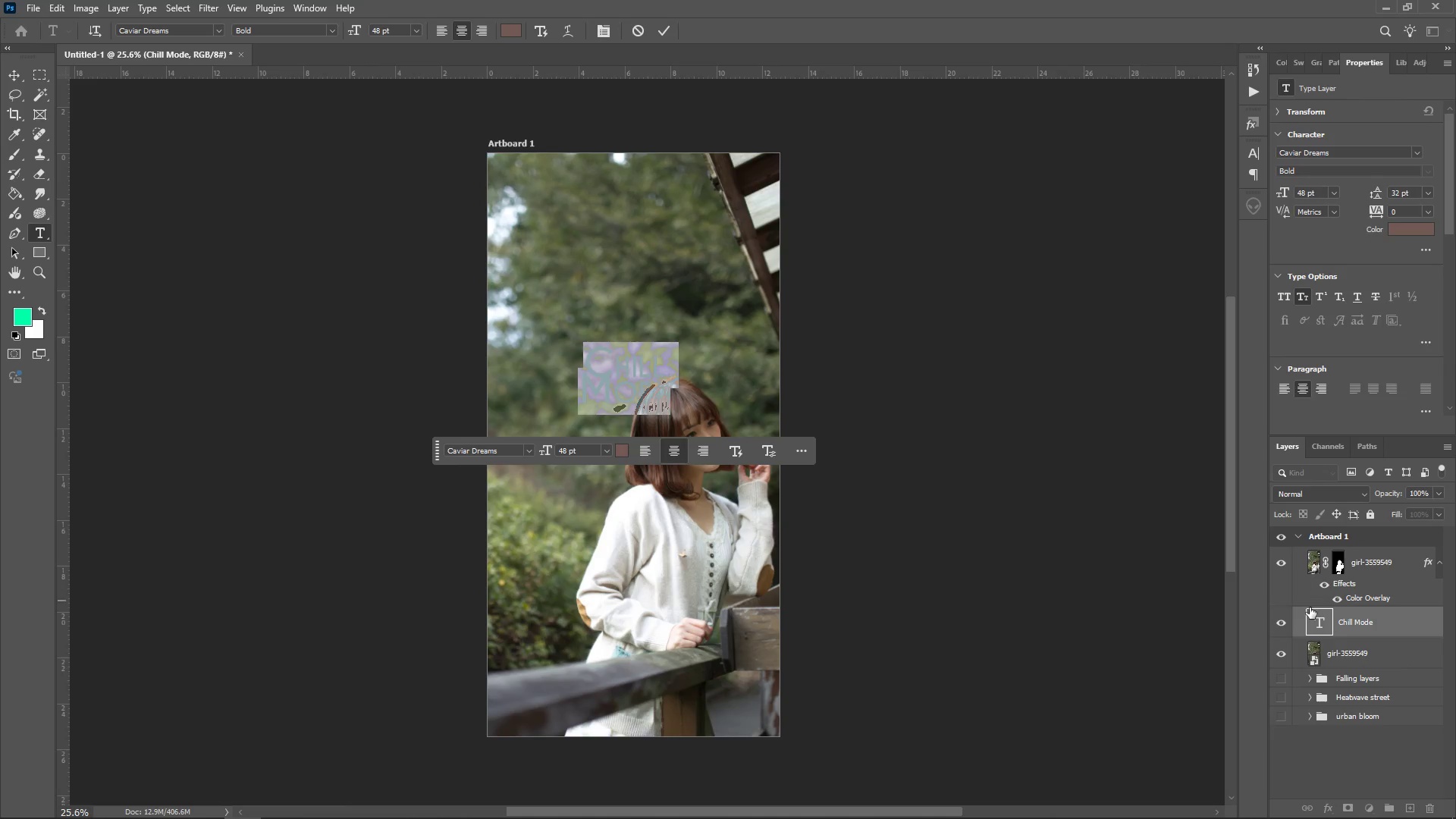 
right_click([1330, 620])
 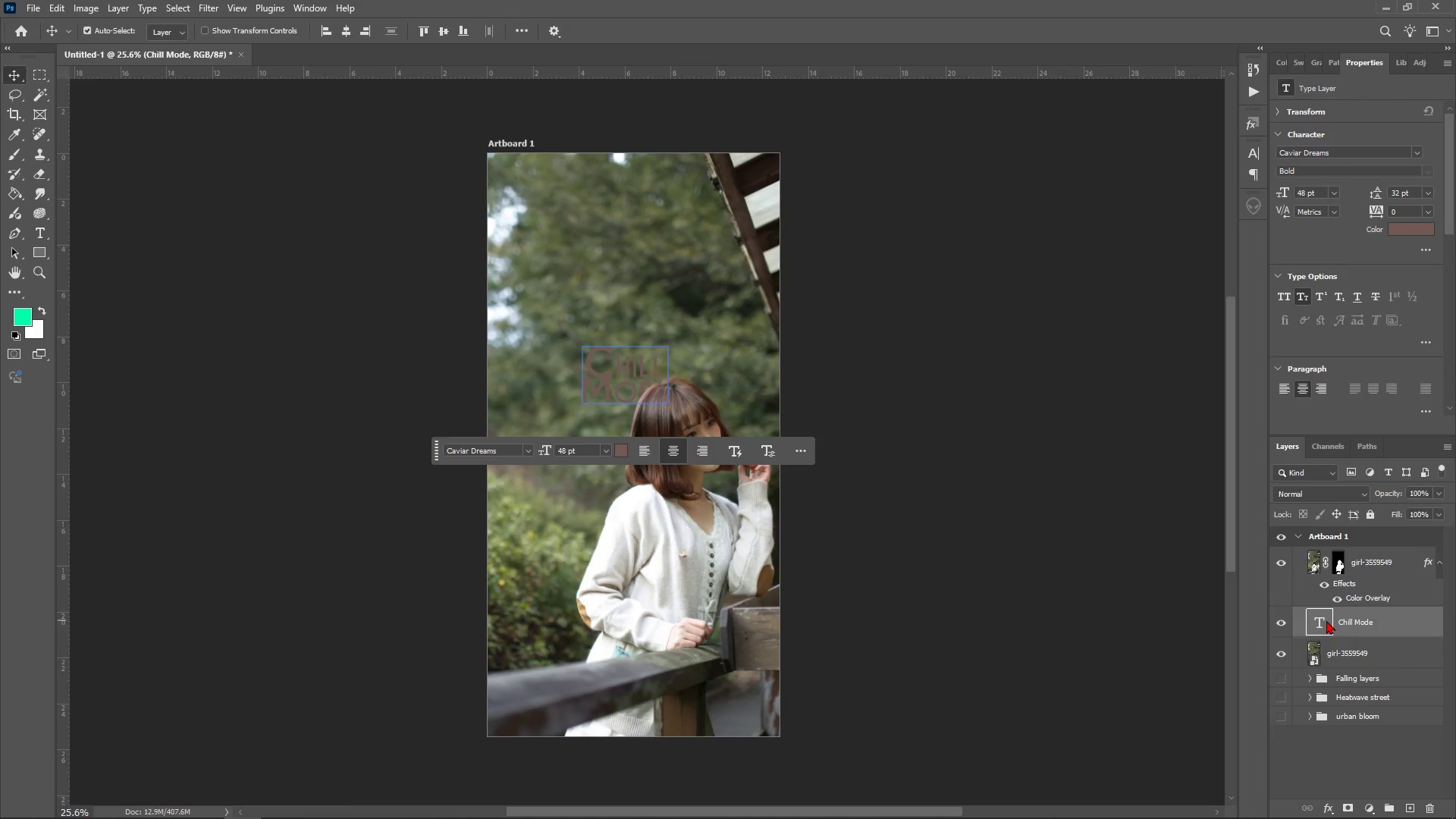 
right_click([1326, 620])
 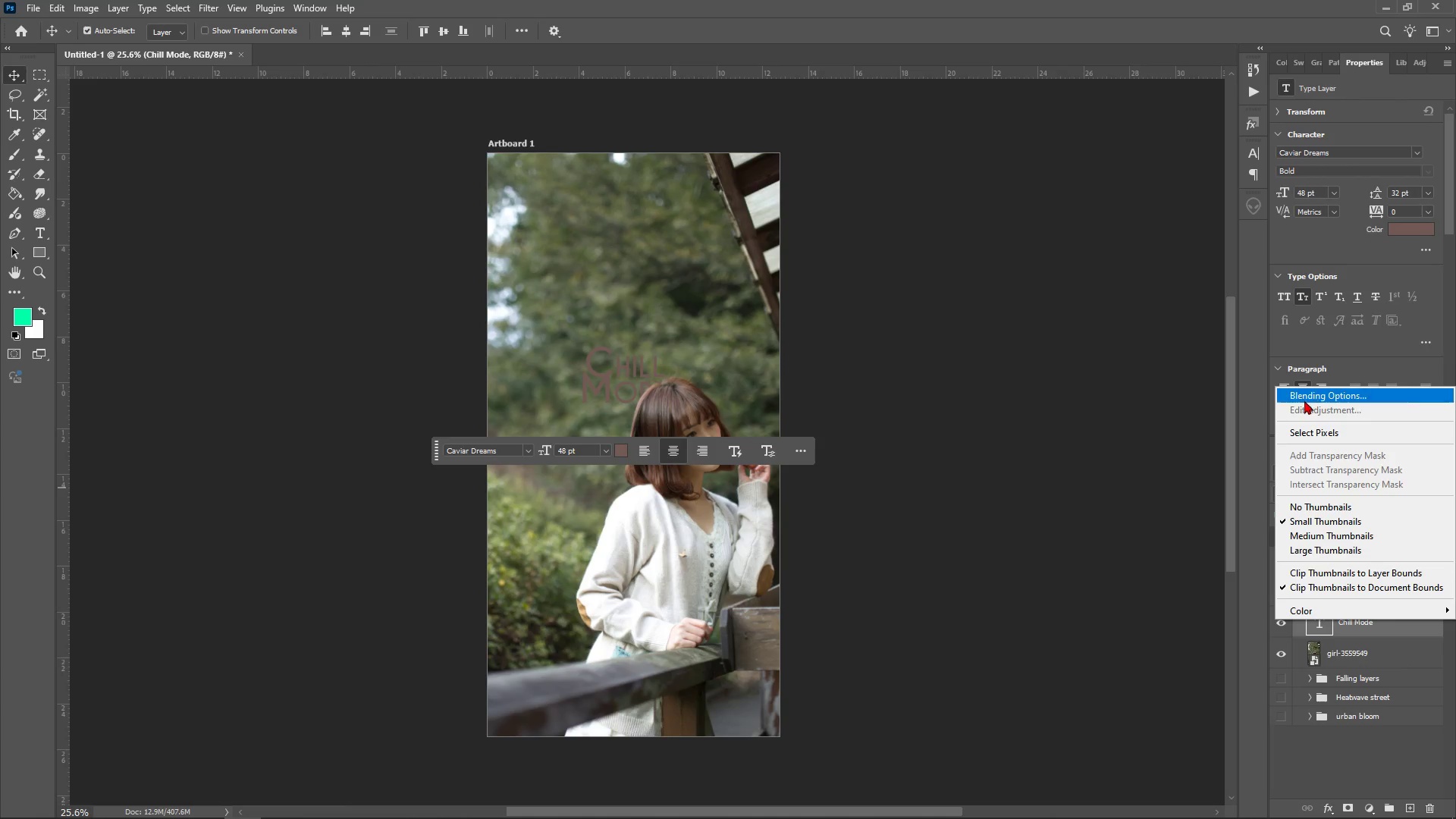 
left_click([1304, 400])
 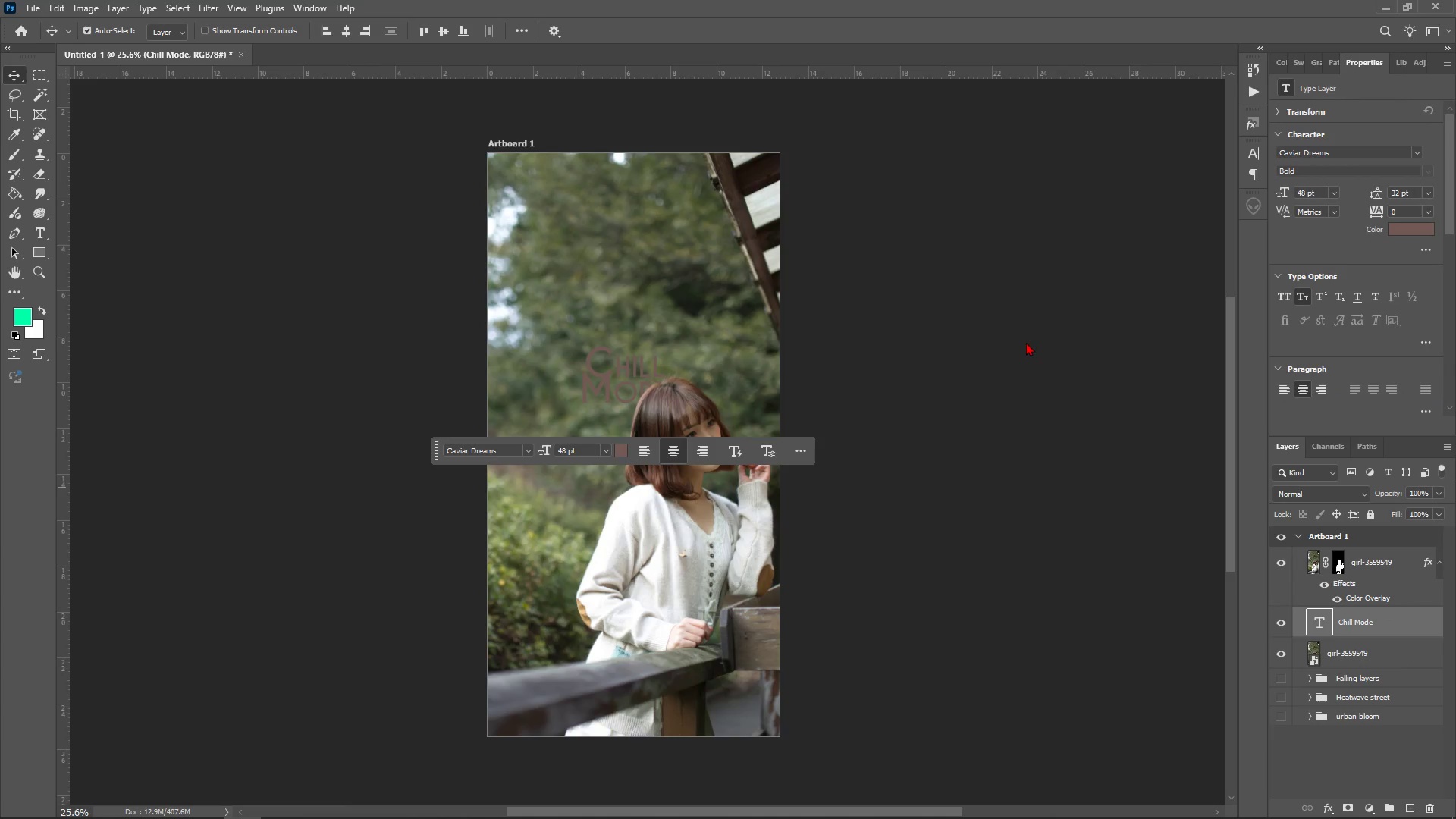 
mouse_move([1025, 325])
 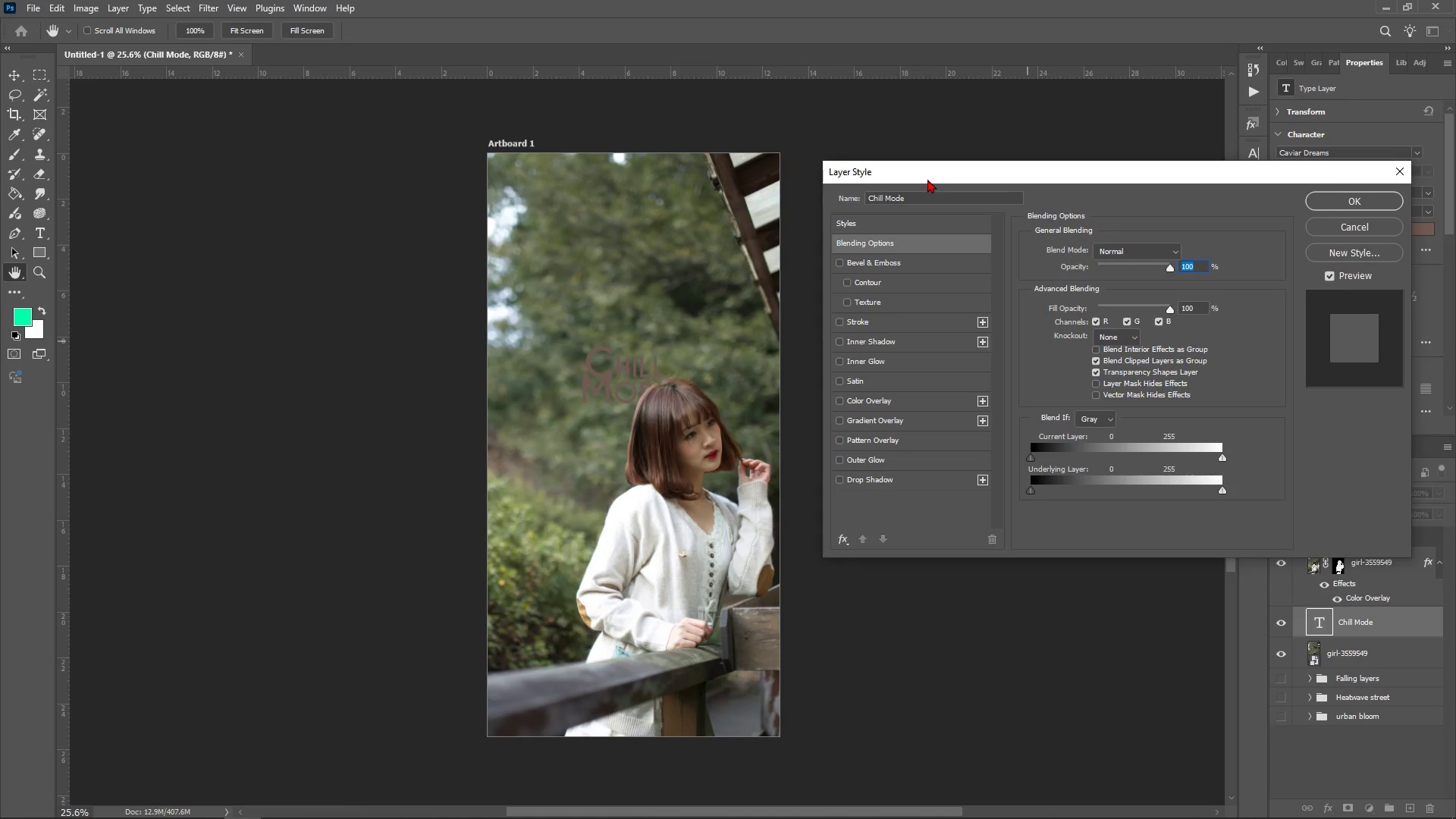 
left_click_drag(start_coordinate=[930, 176], to_coordinate=[976, 220])
 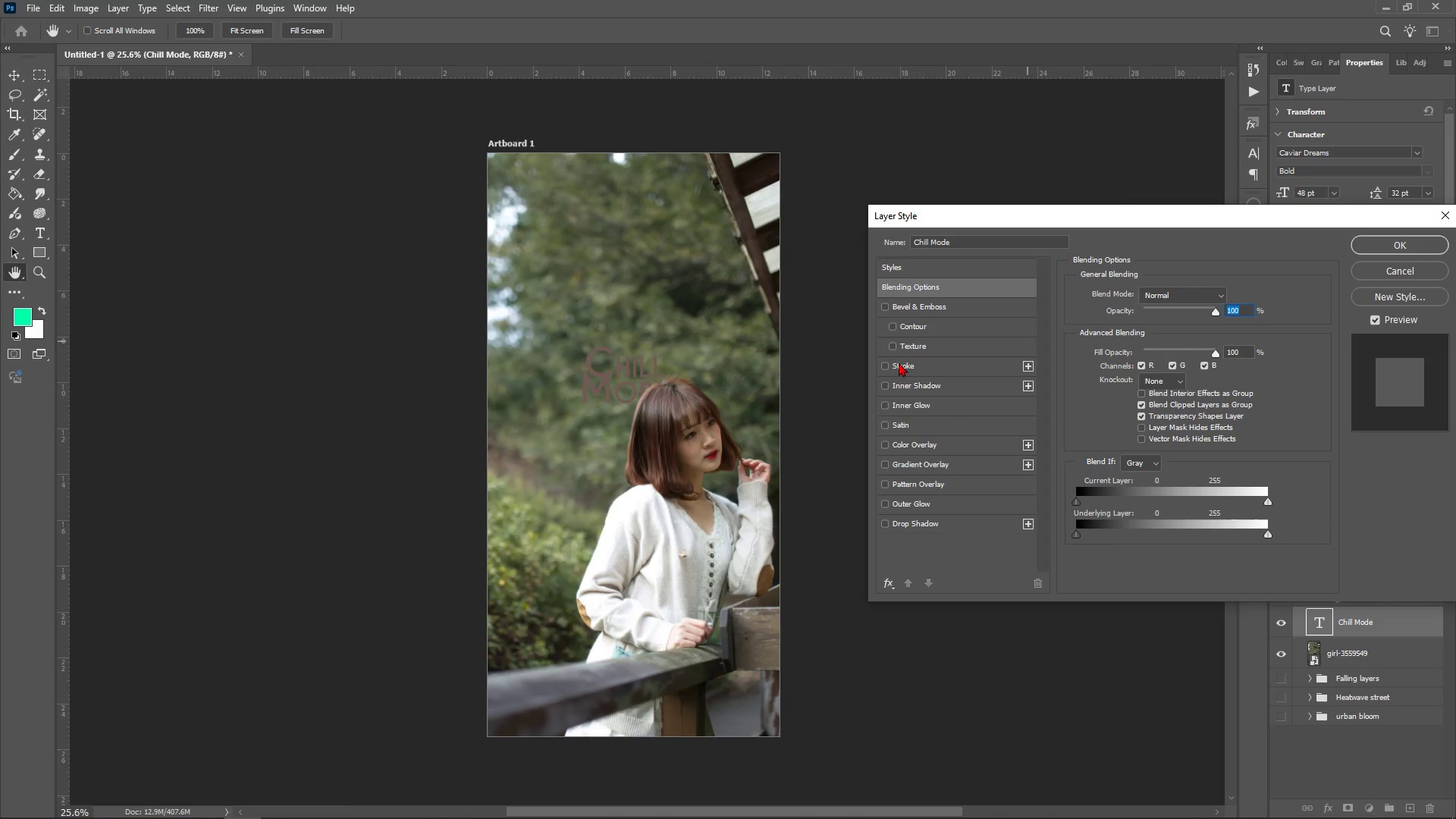 
left_click([899, 362])
 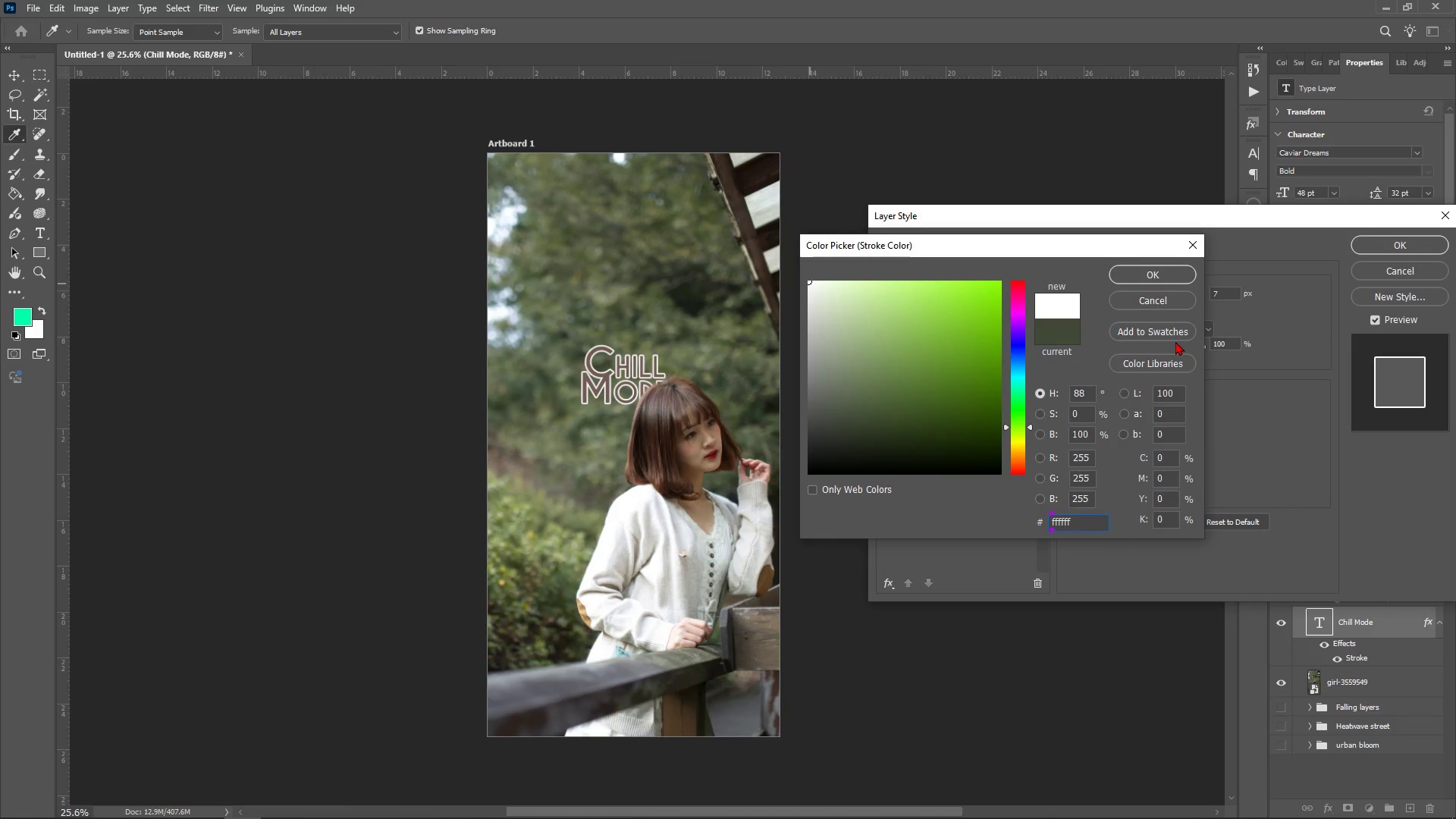 
left_click([1379, 240])
 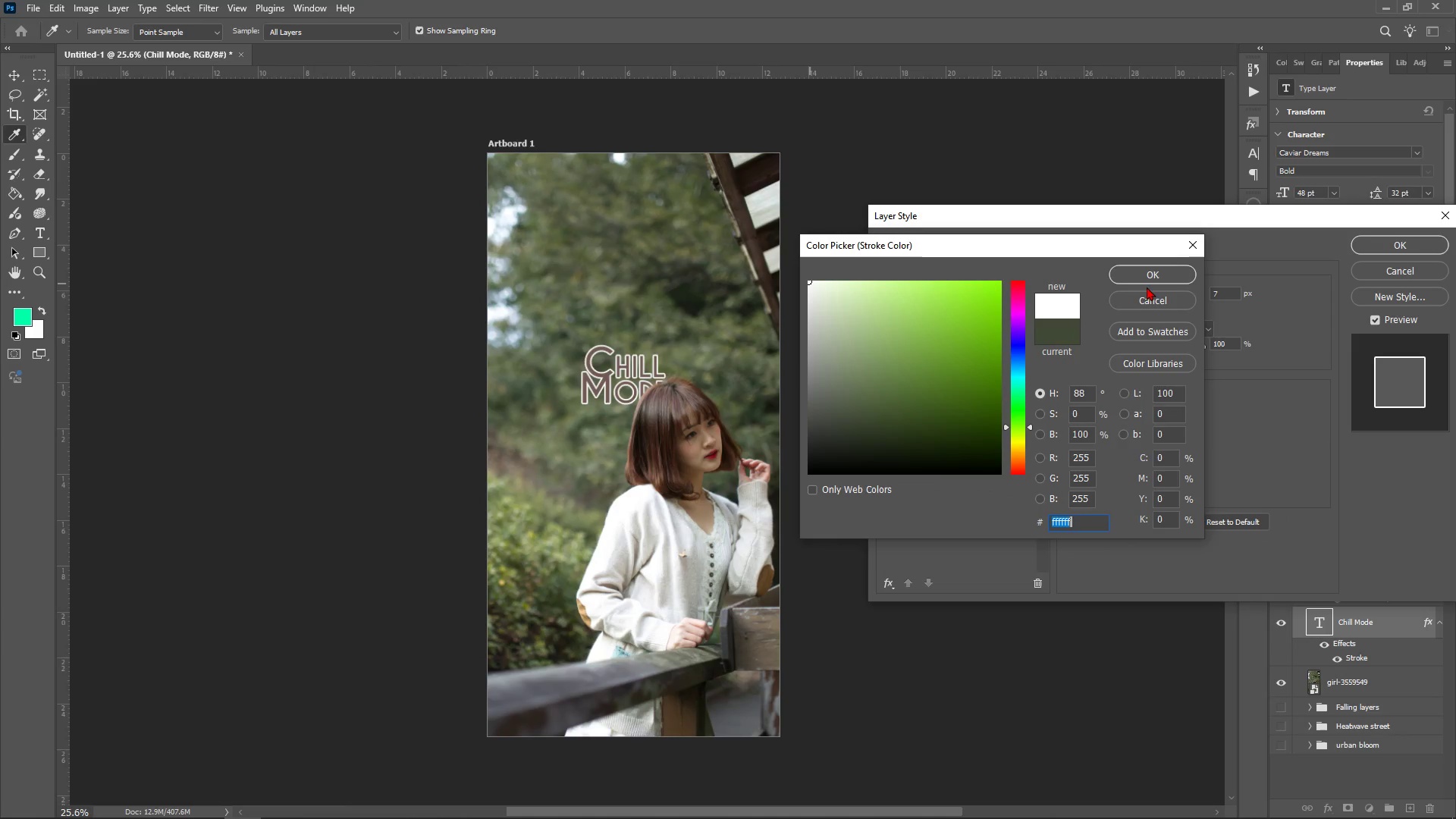 
double_click([1147, 273])
 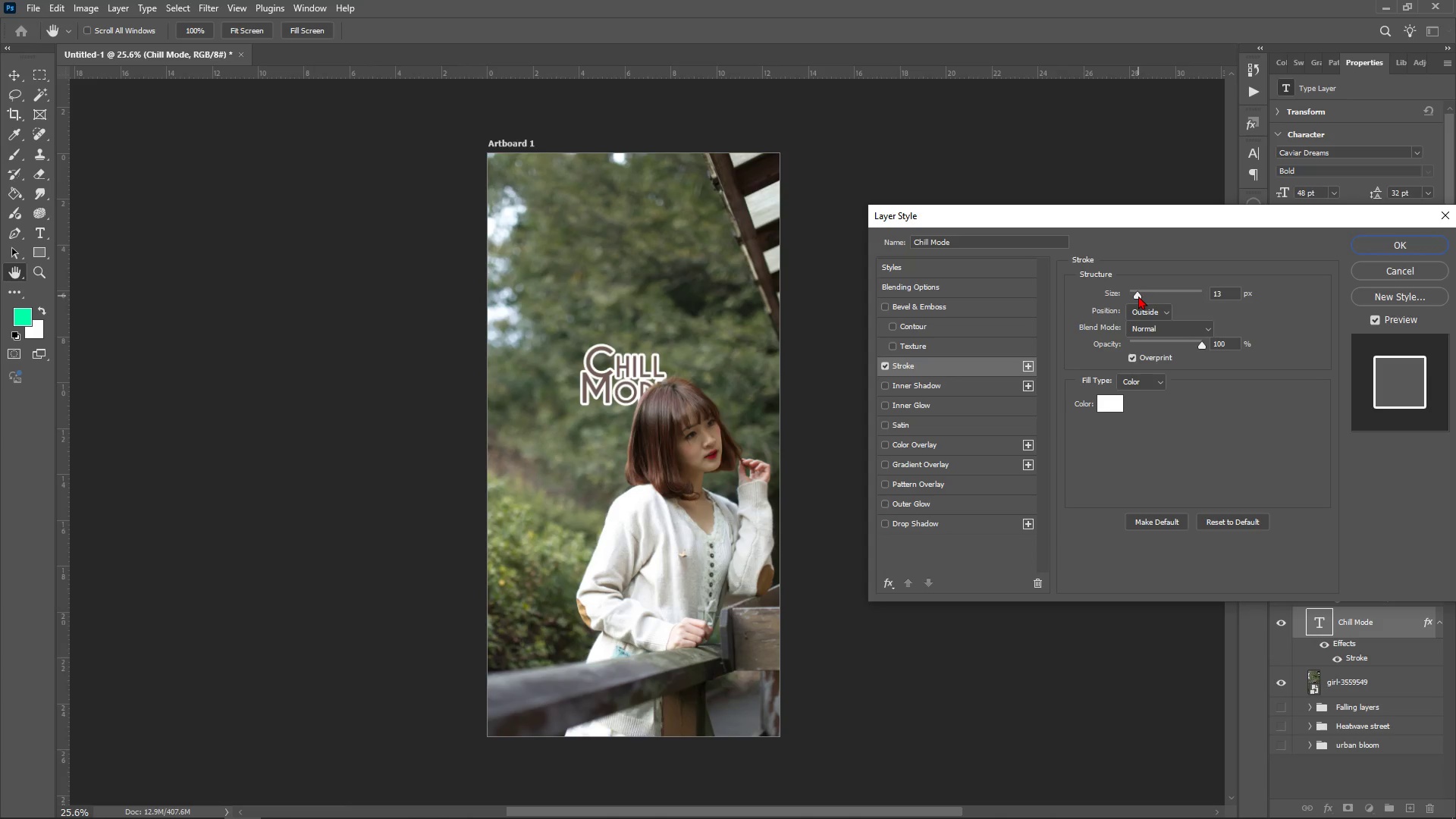 
wait(7.54)
 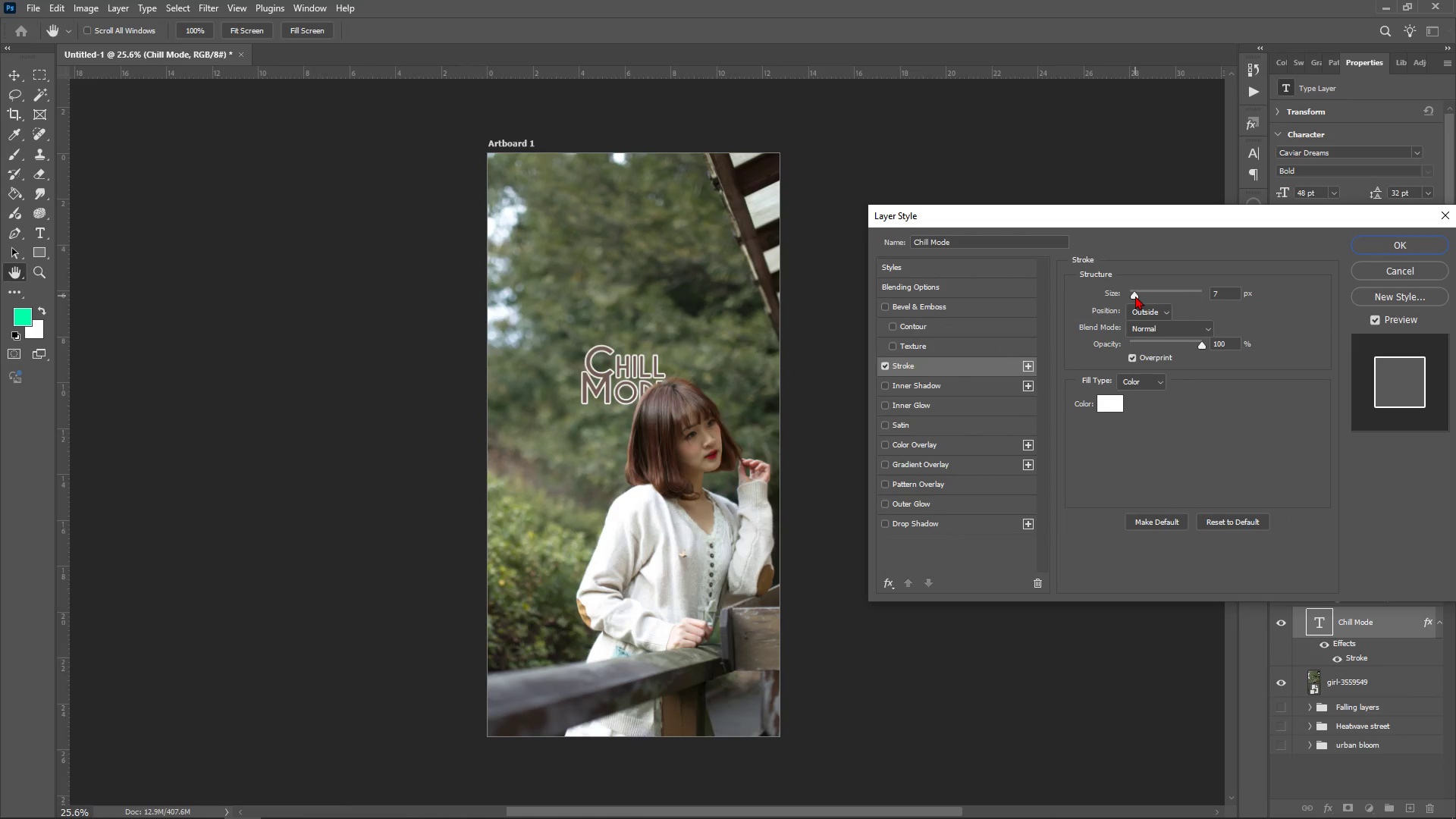 
left_click([1377, 240])
 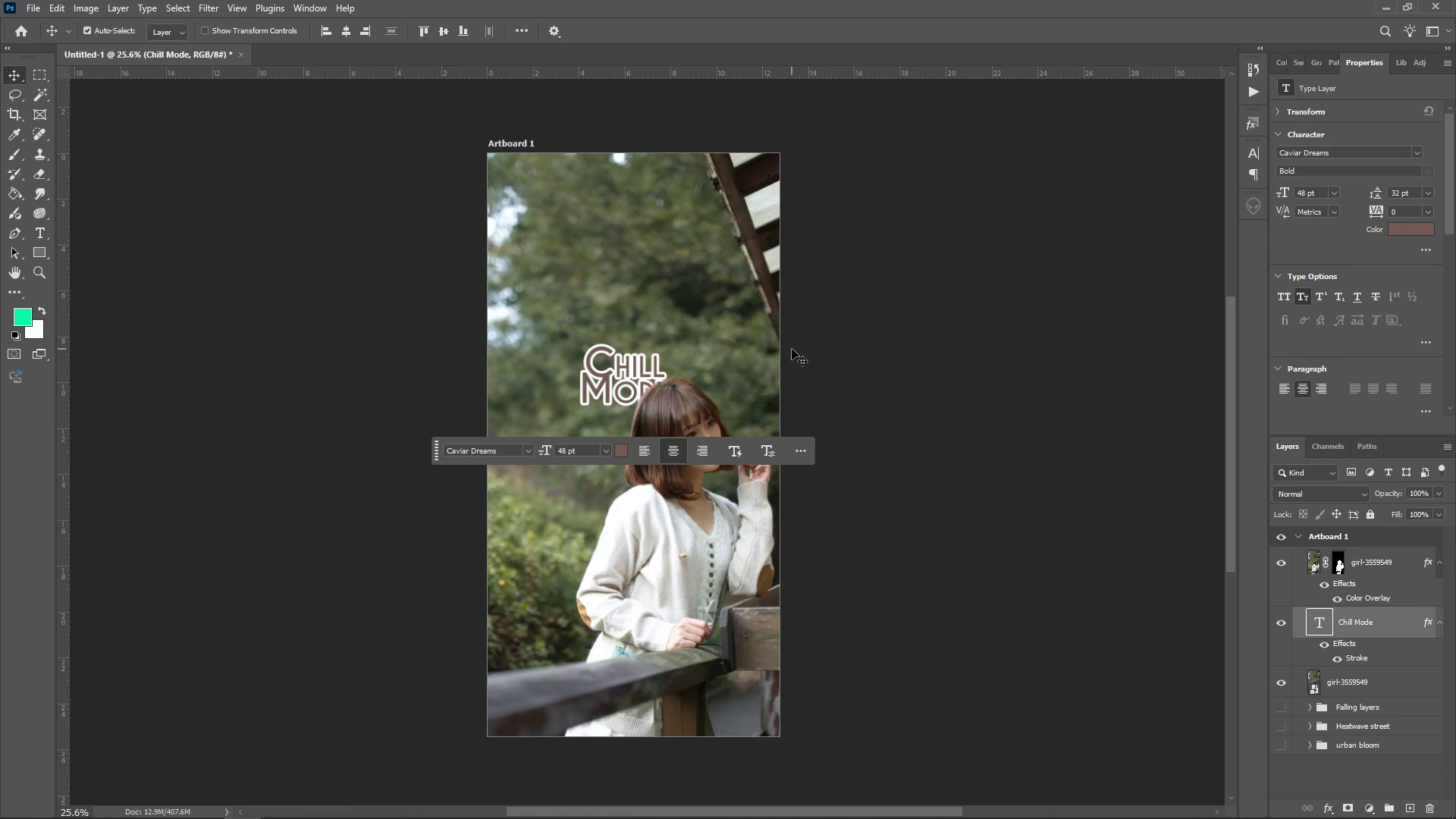 
key(Control+T)
 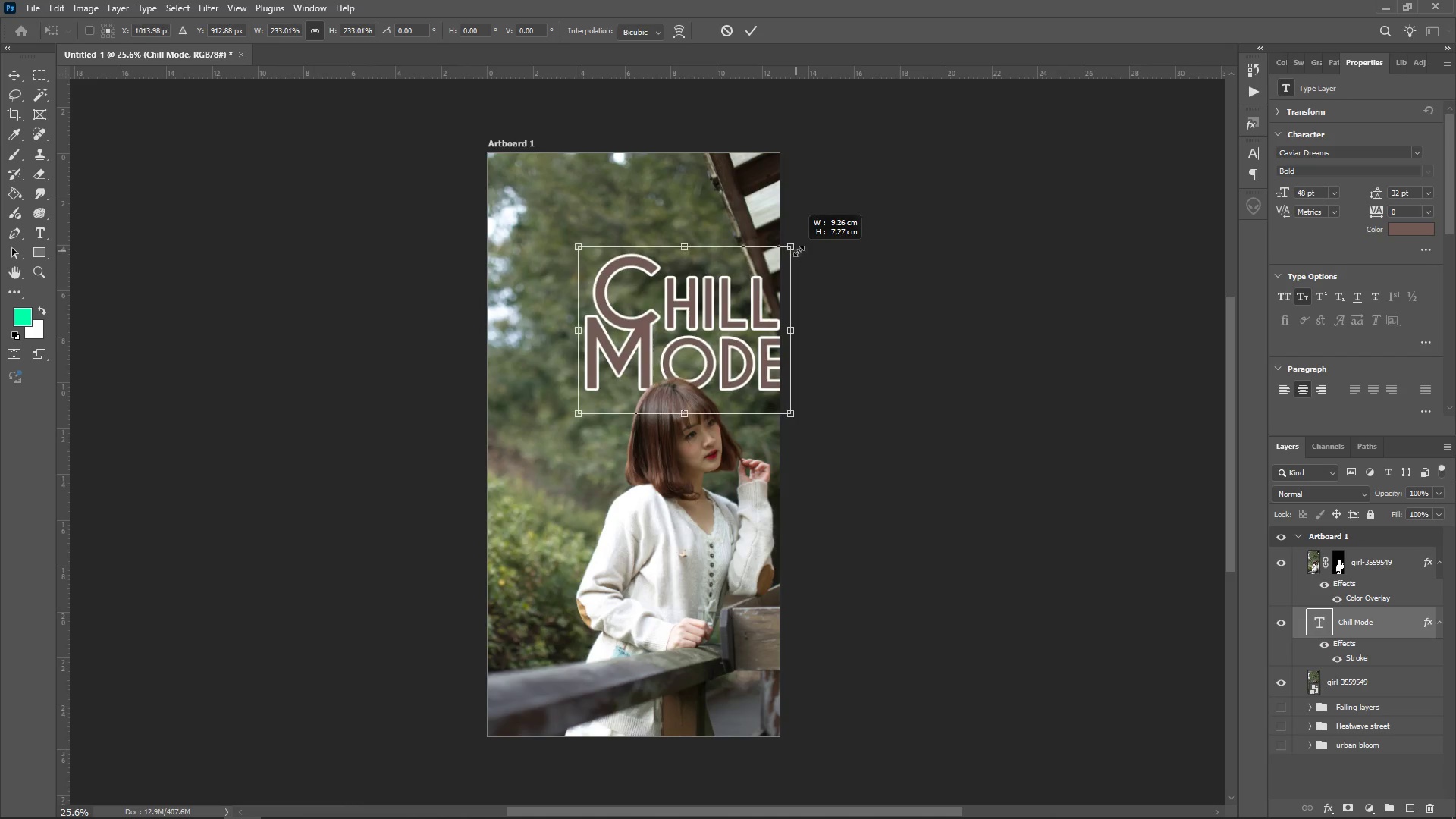 
wait(5.91)
 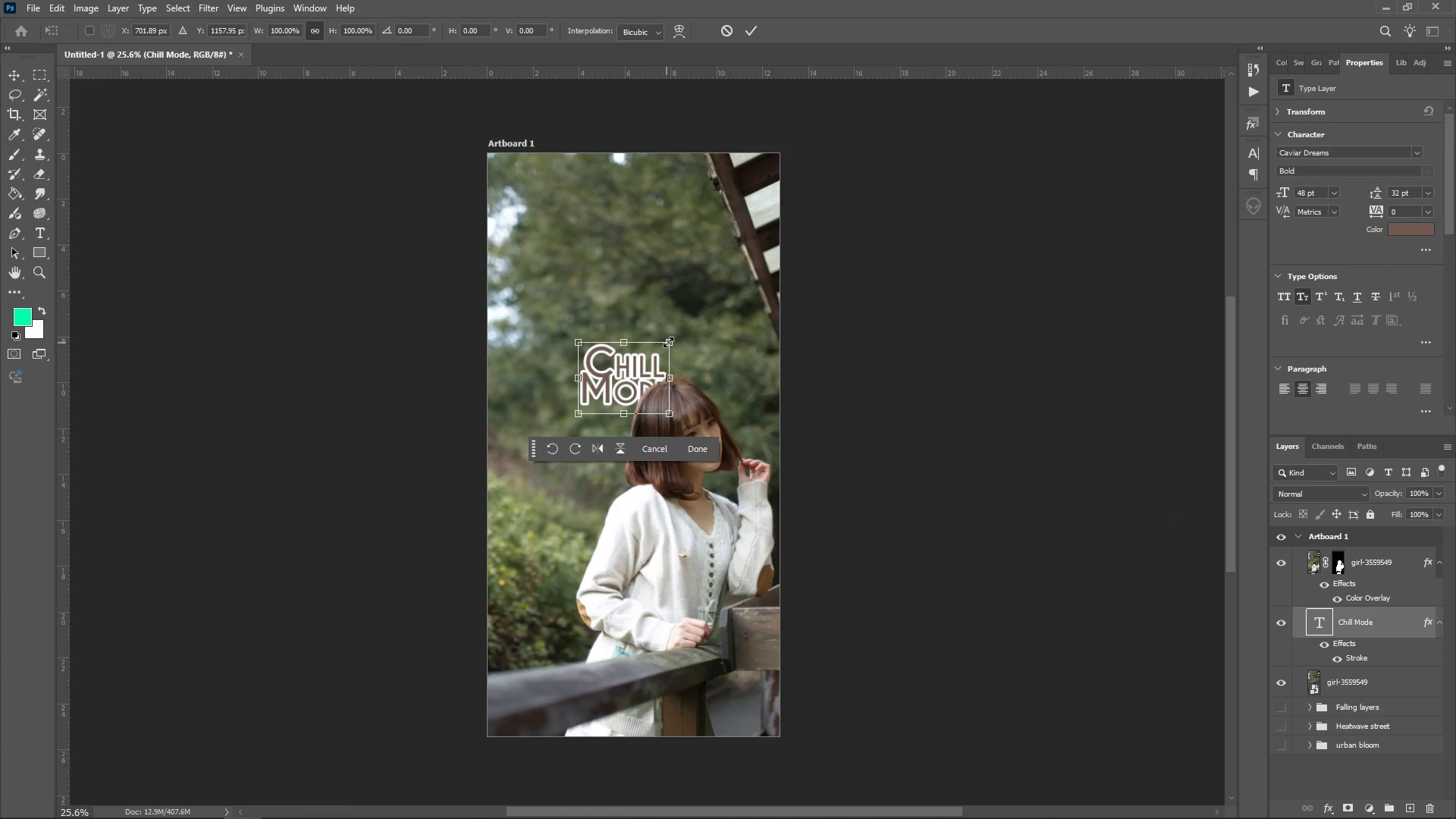 
key(Enter)
 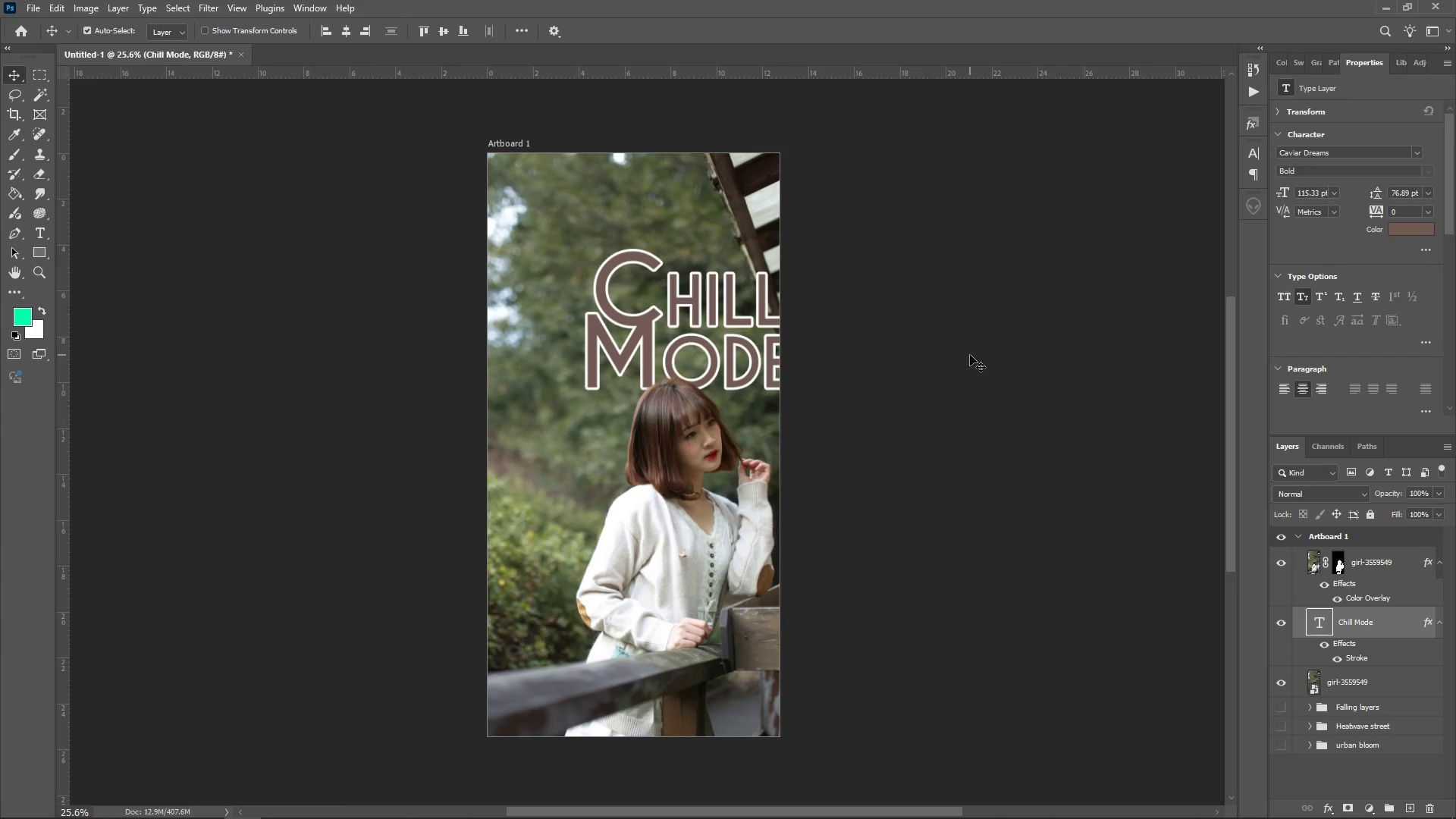 
left_click([970, 355])
 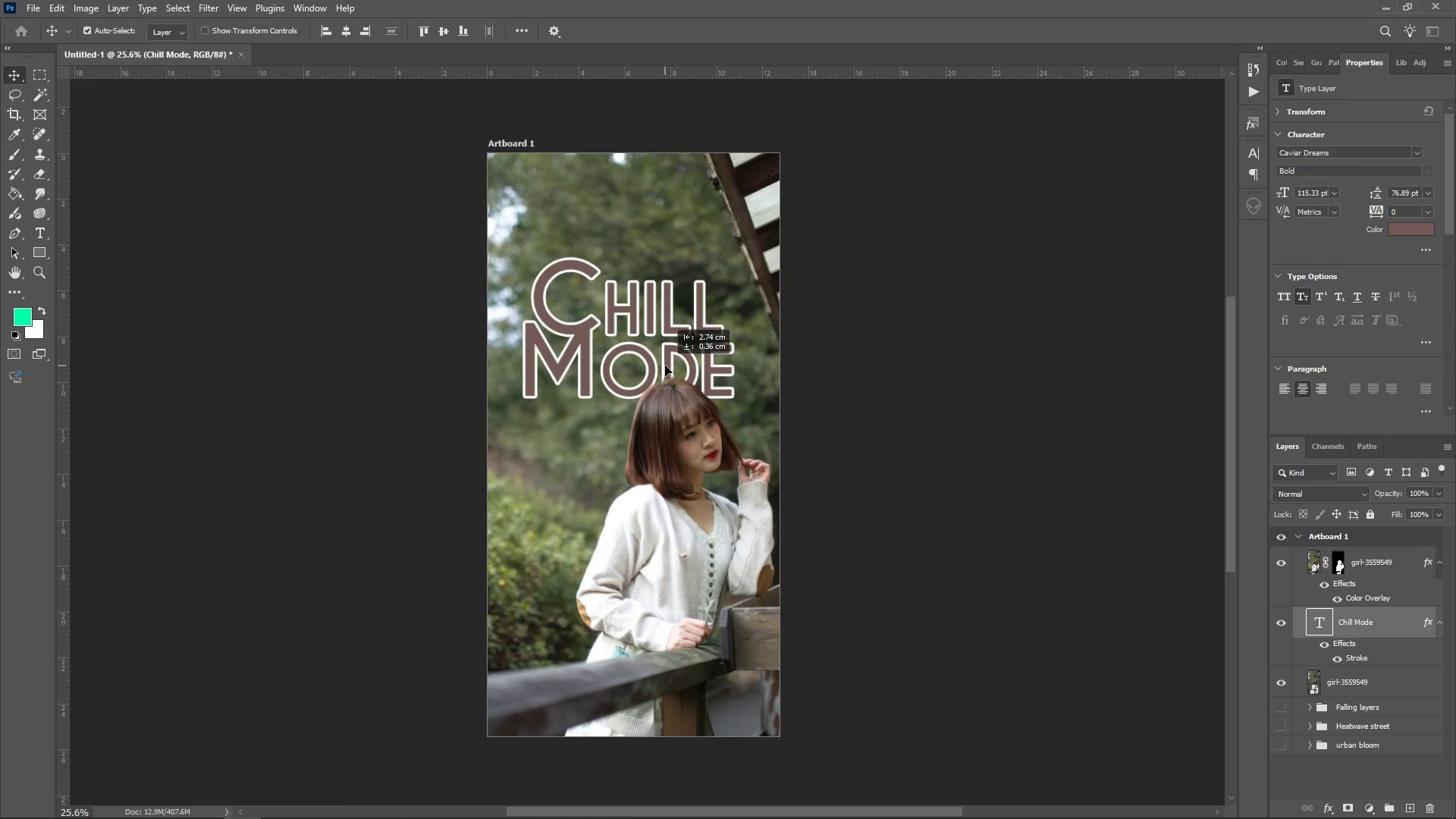 
left_click([1002, 369])
 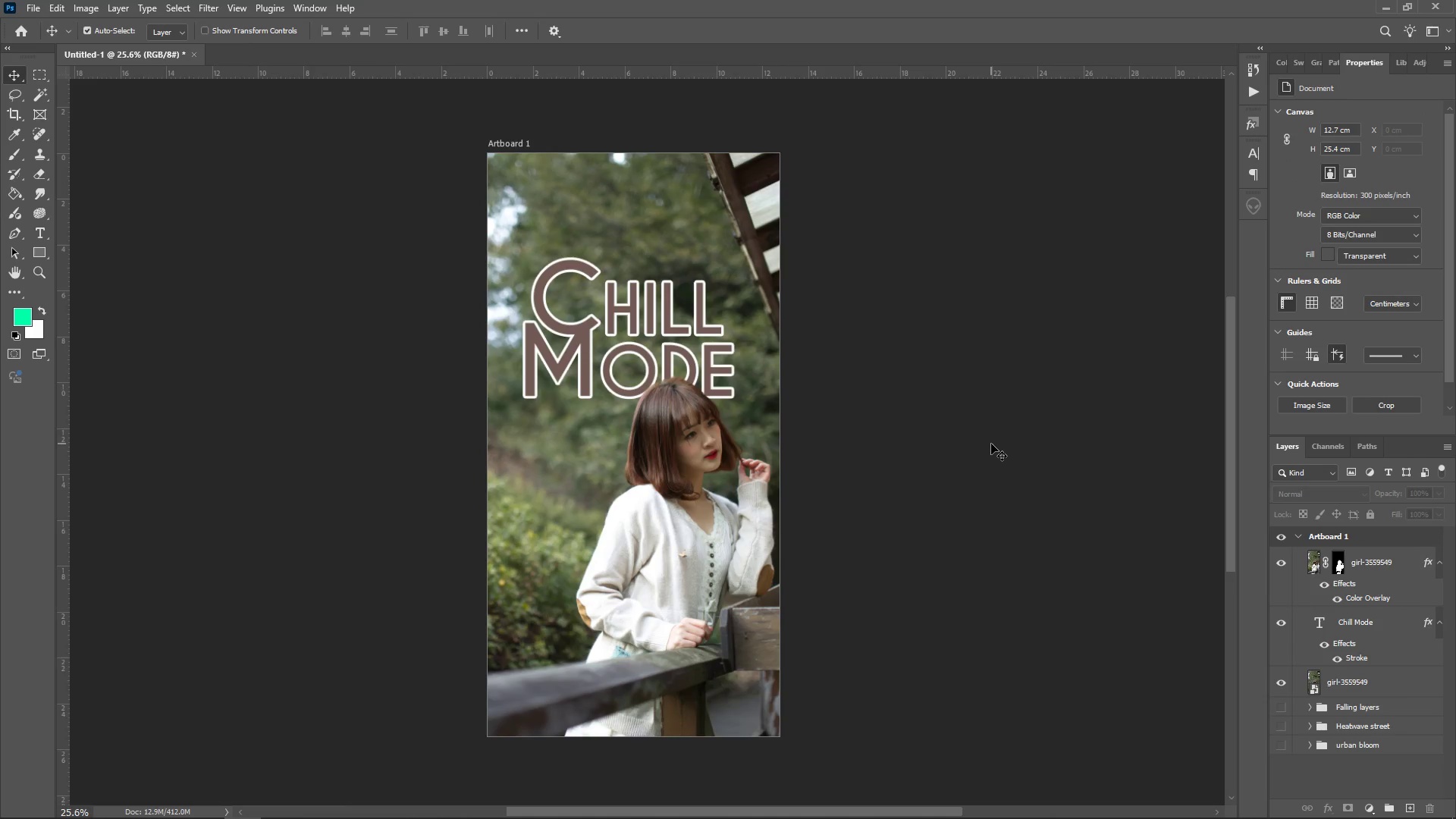 
wait(8.27)
 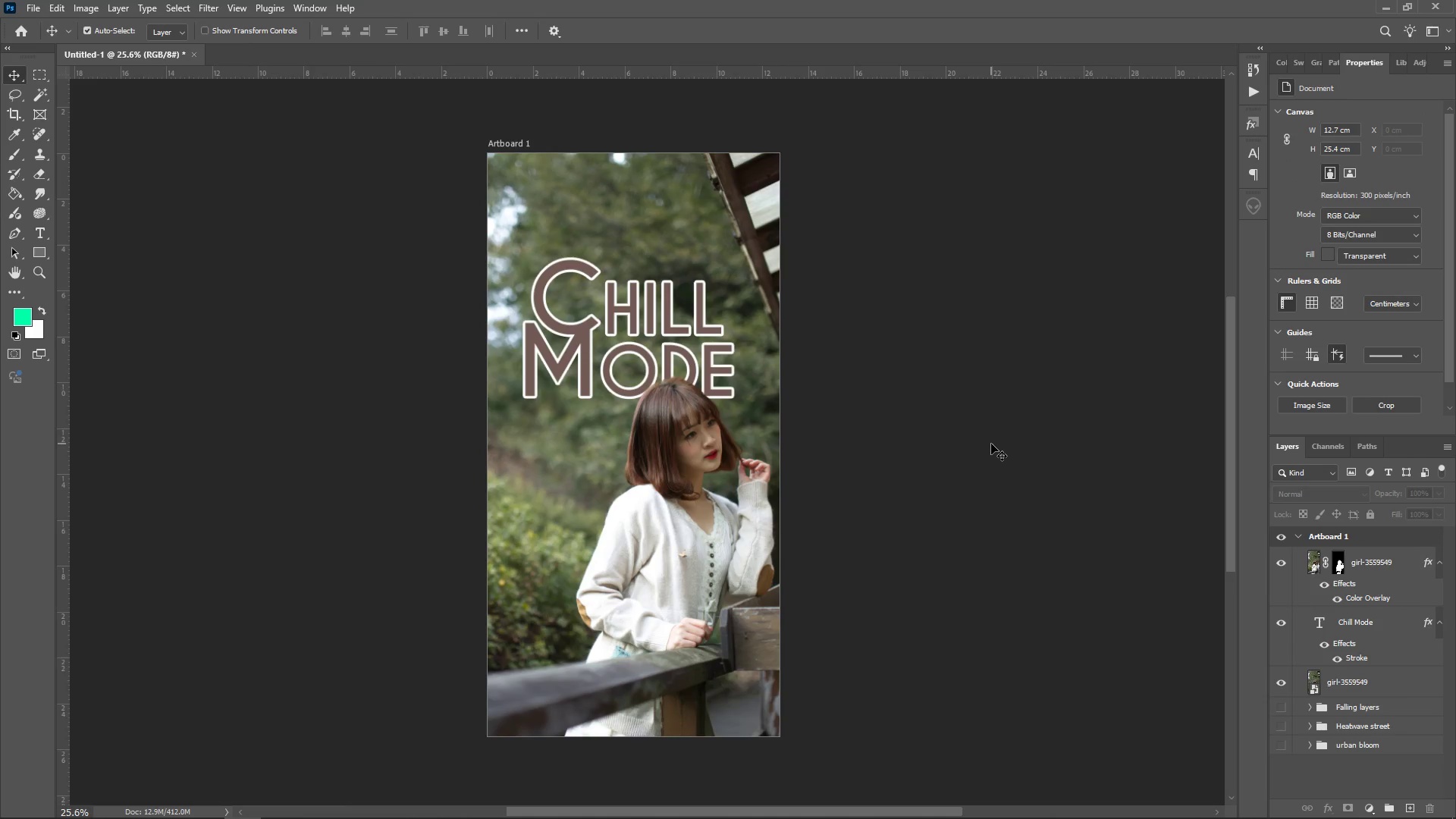 
key(Alt+AltLeft)
 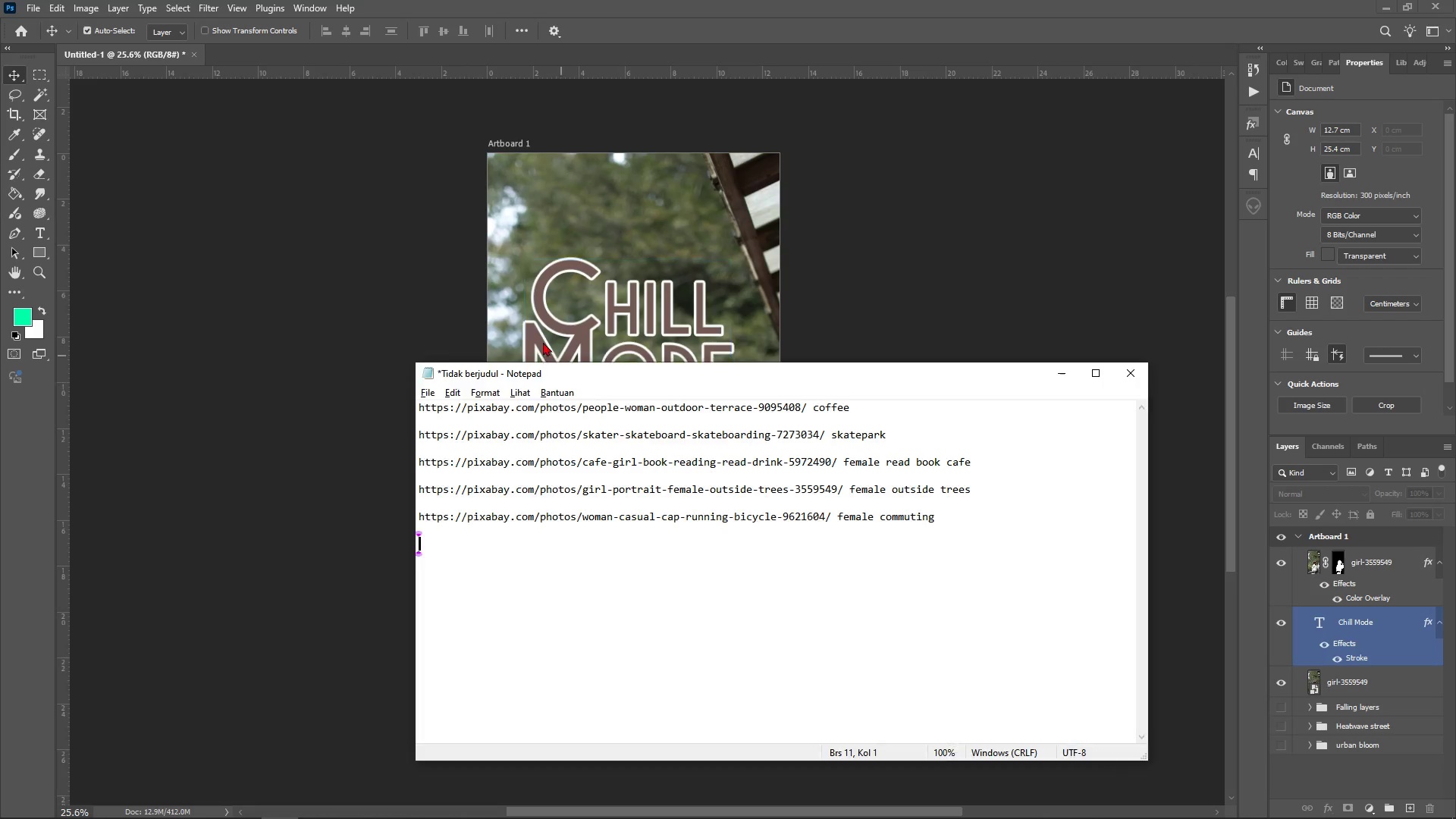 
key(Alt+Tab)
 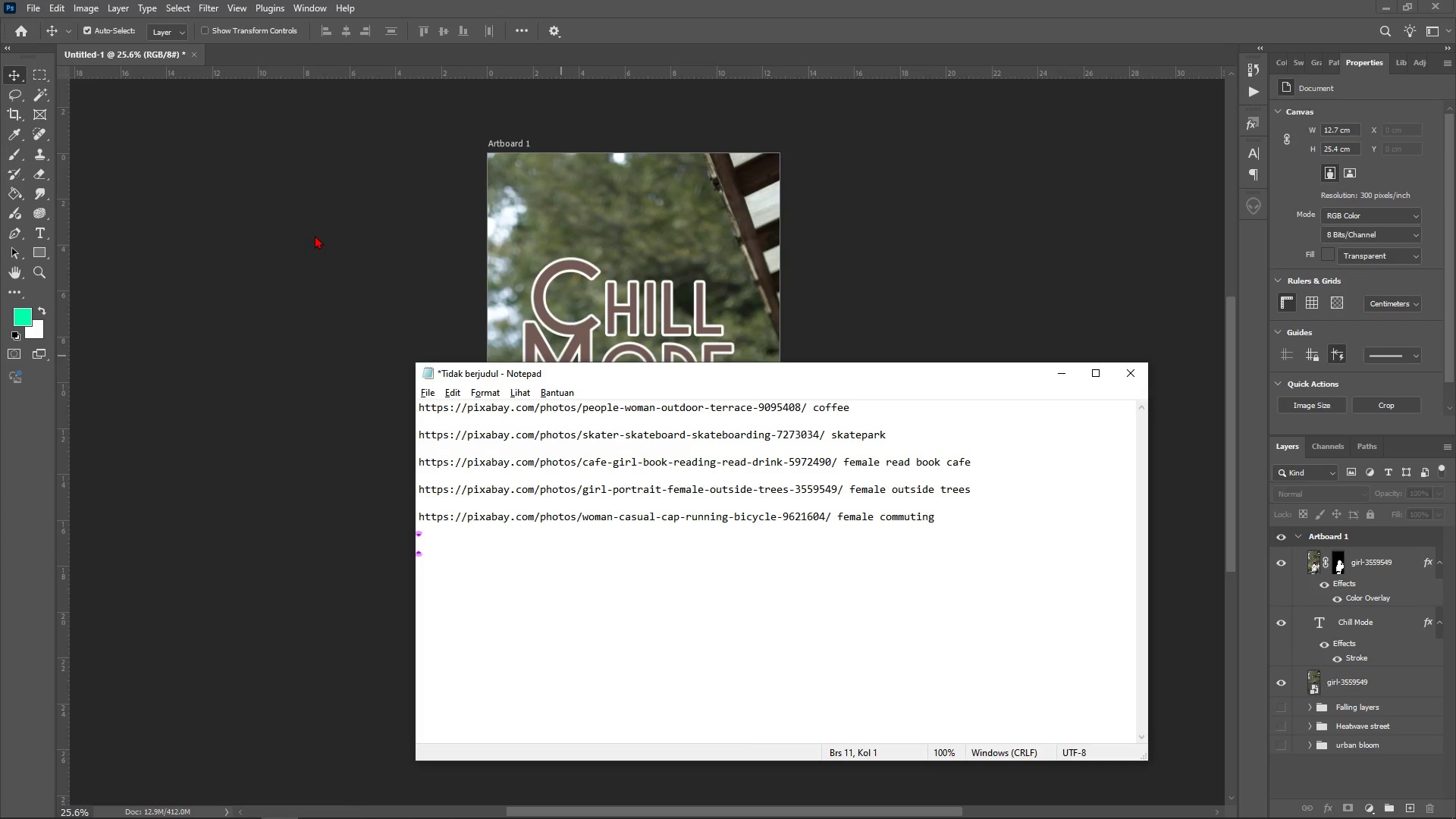 
key(Alt+Tab)
 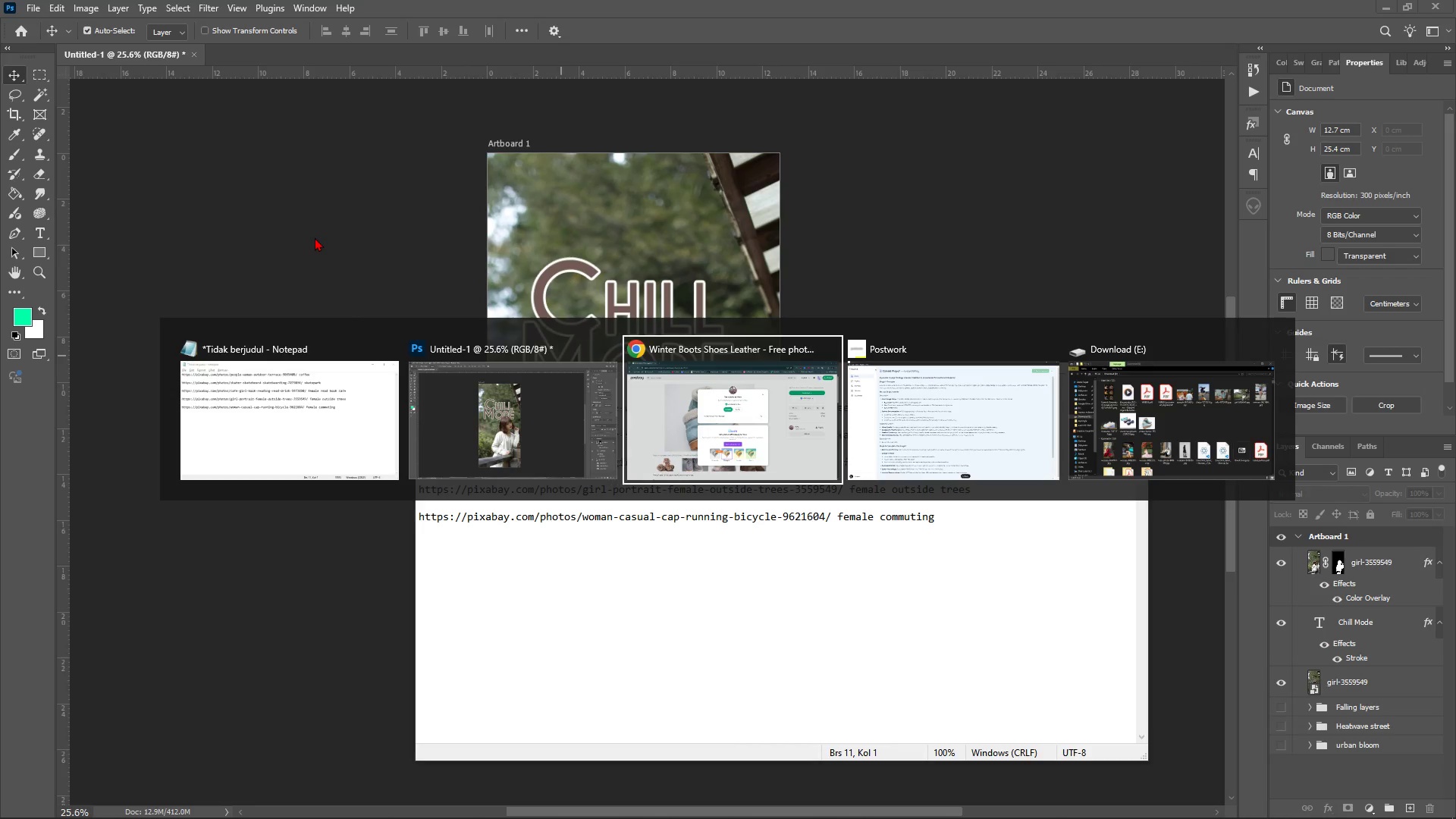 
key(Alt+Tab)
 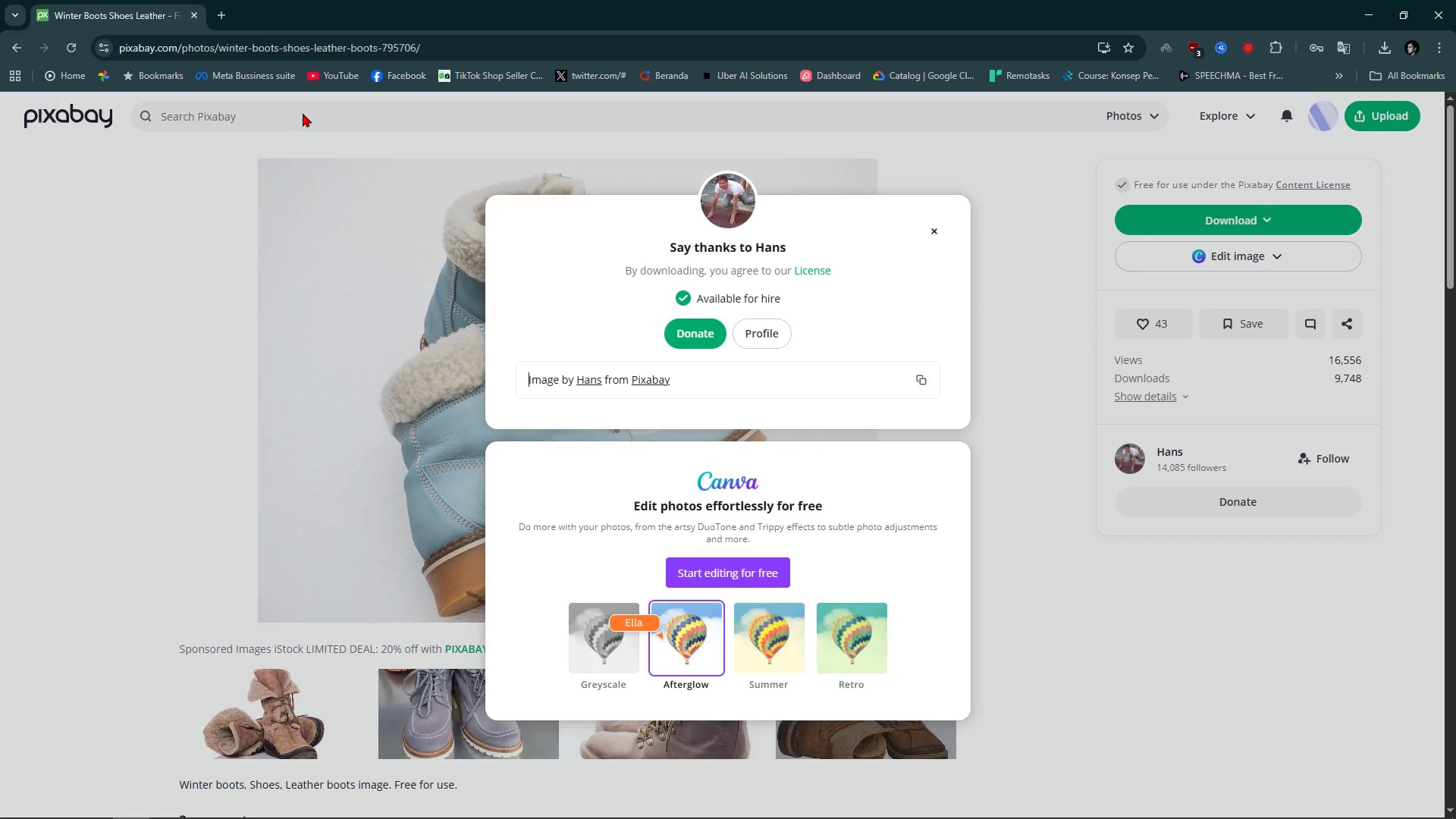 
double_click([303, 113])
 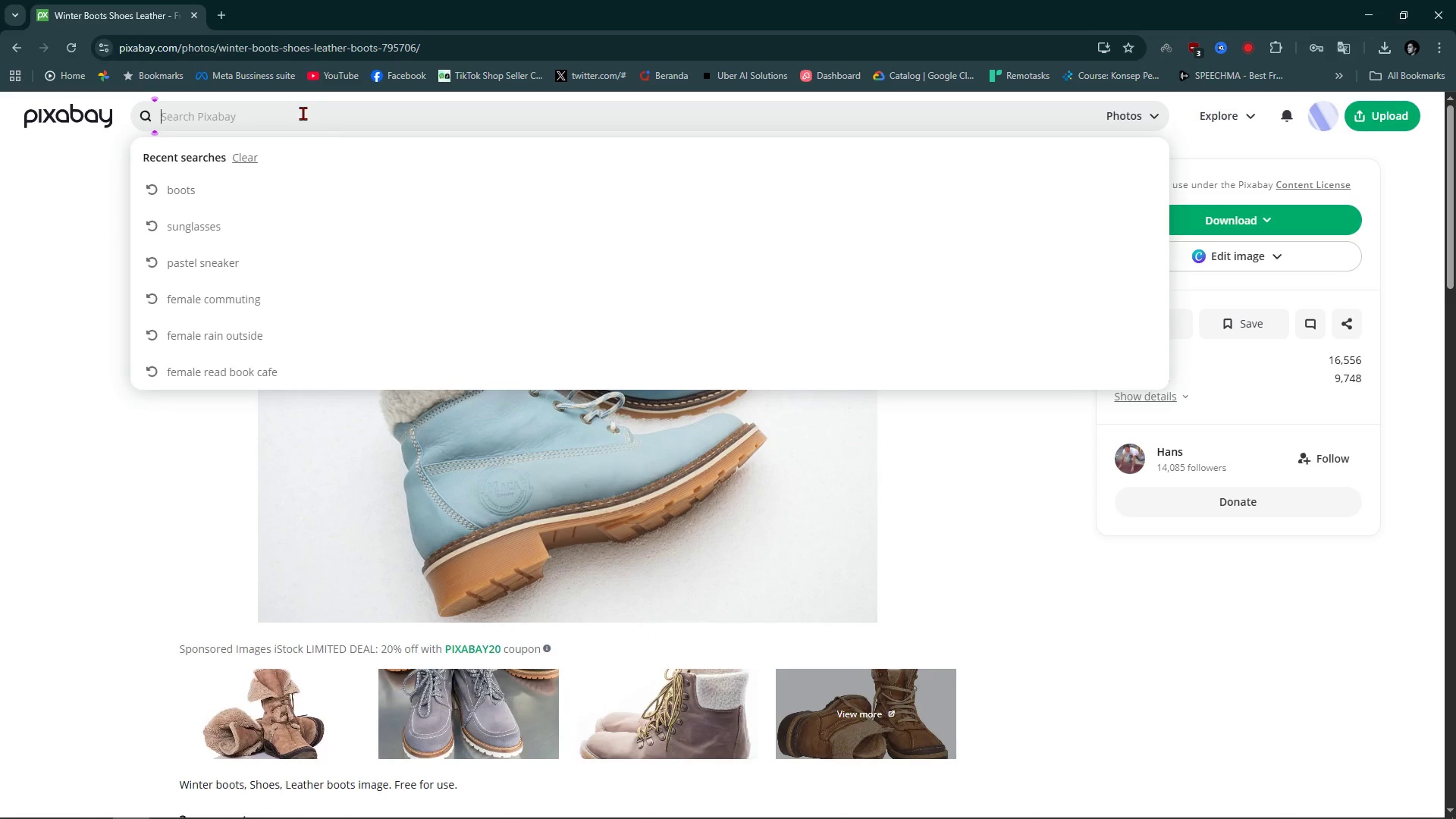 
triple_click([303, 113])
 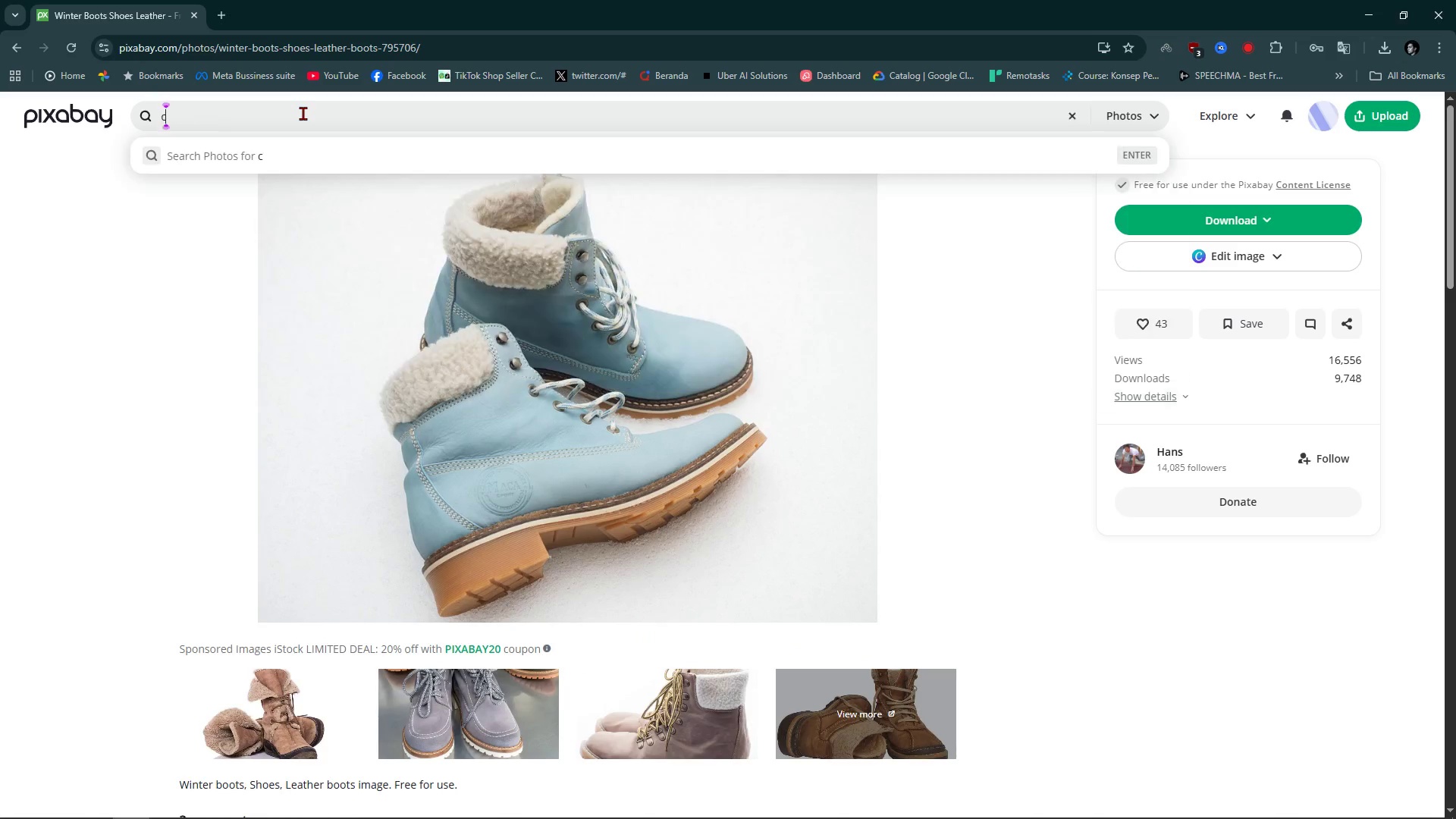 
type(coats)
 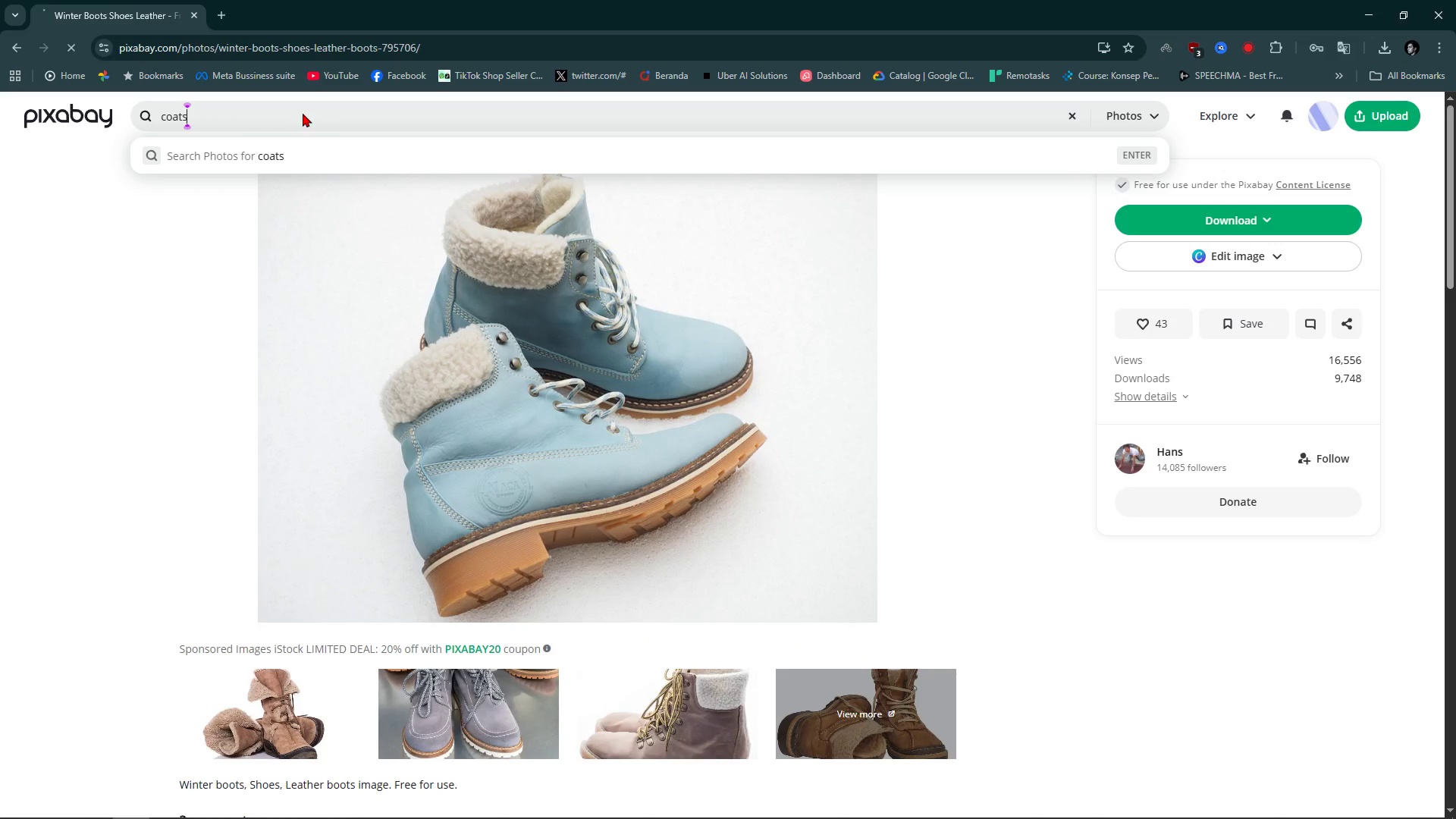 
key(Enter)
 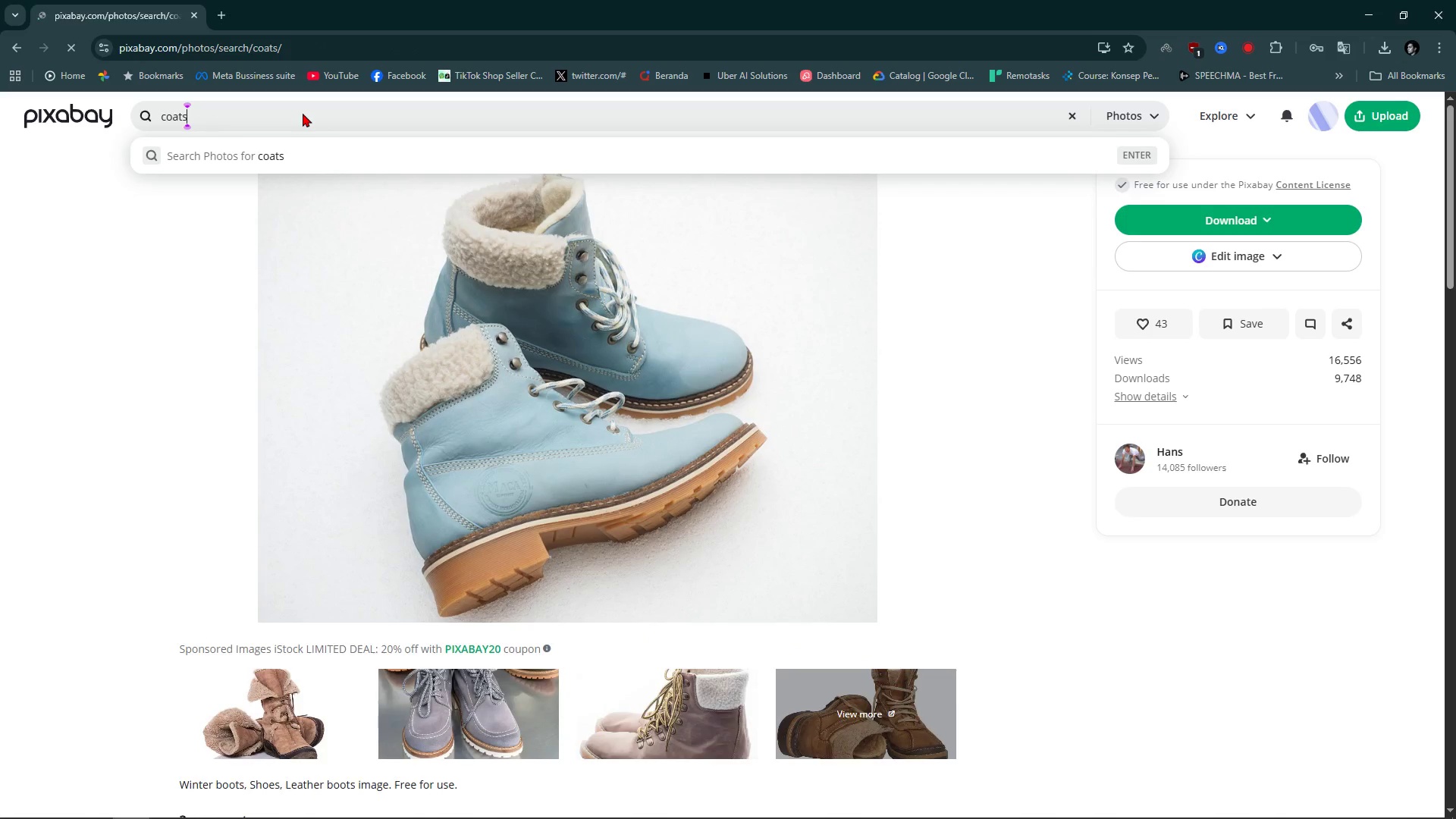 
key(Alt+AltLeft)
 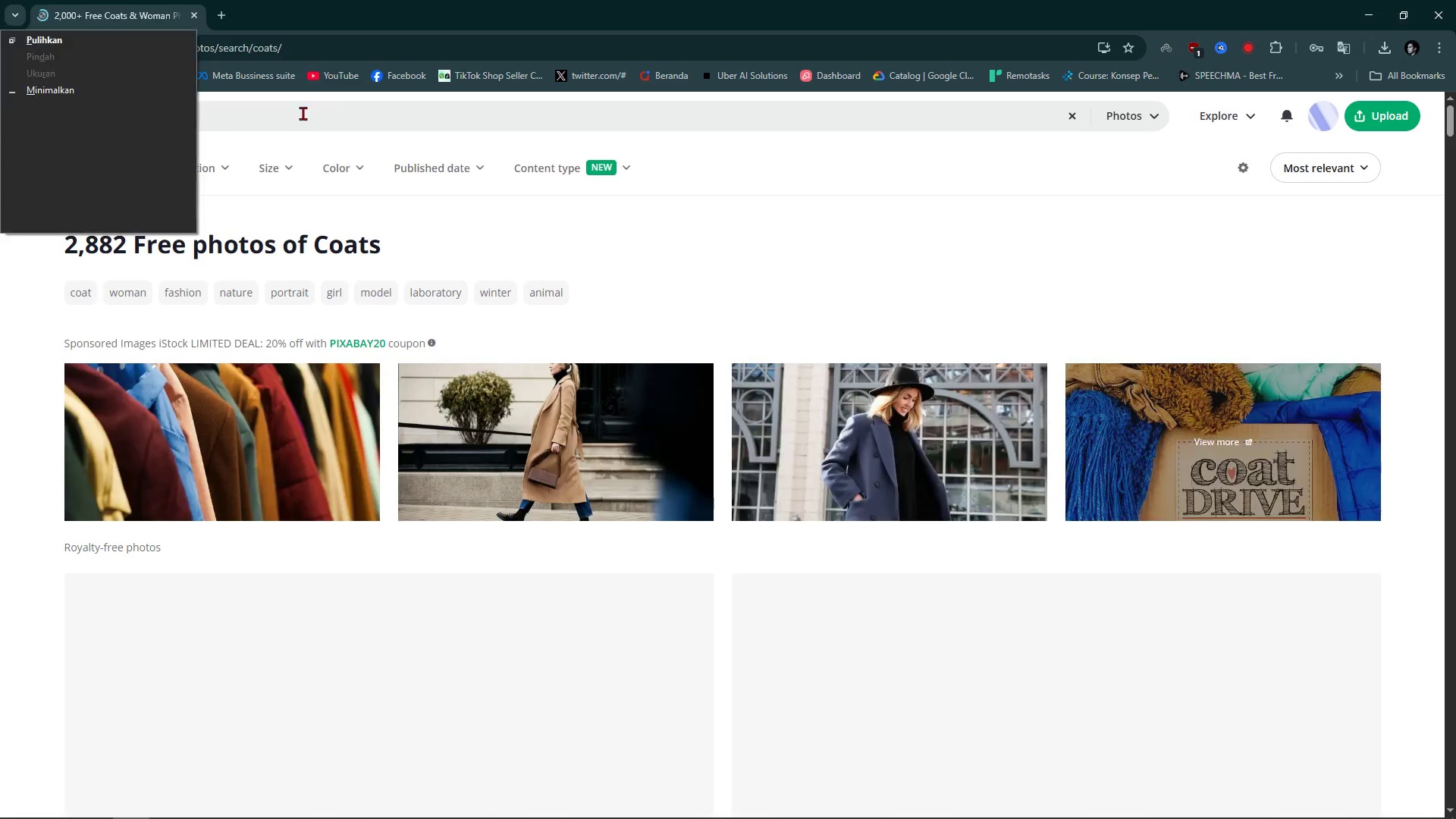 
key(Alt+Space)
 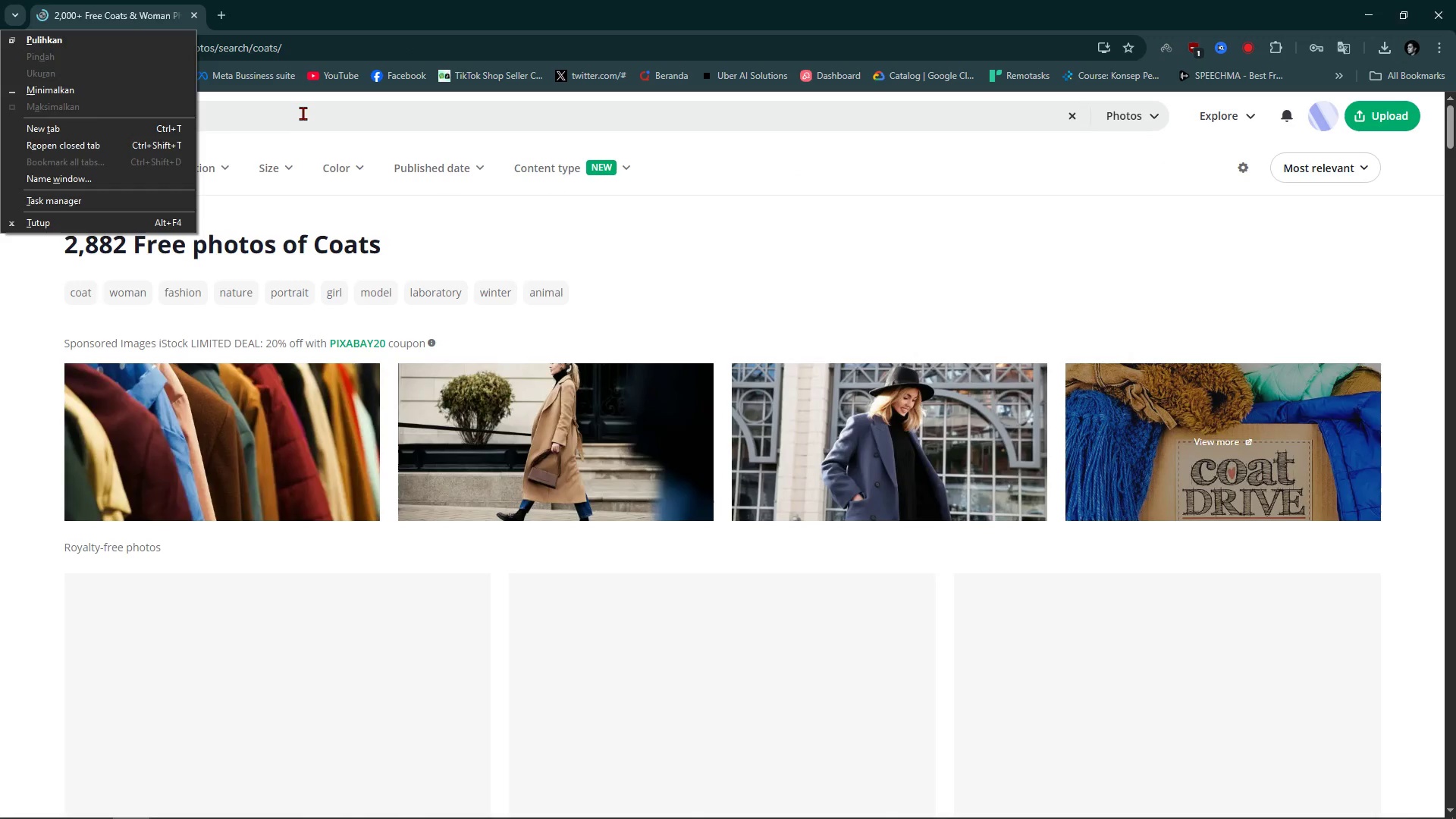 
key(Alt+Tab)
 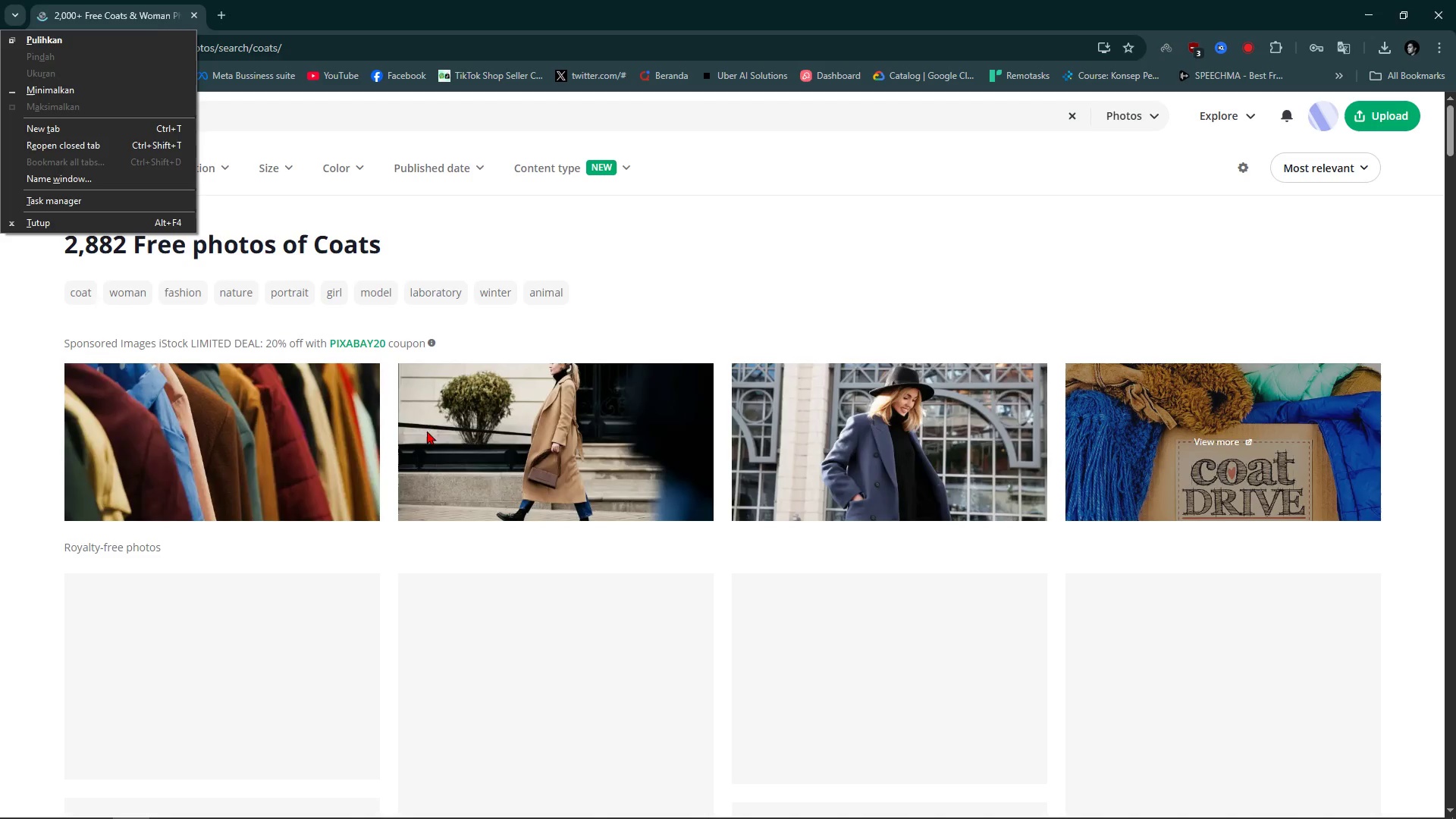 
scroll: coordinate [453, 425], scroll_direction: down, amount: 5.0
 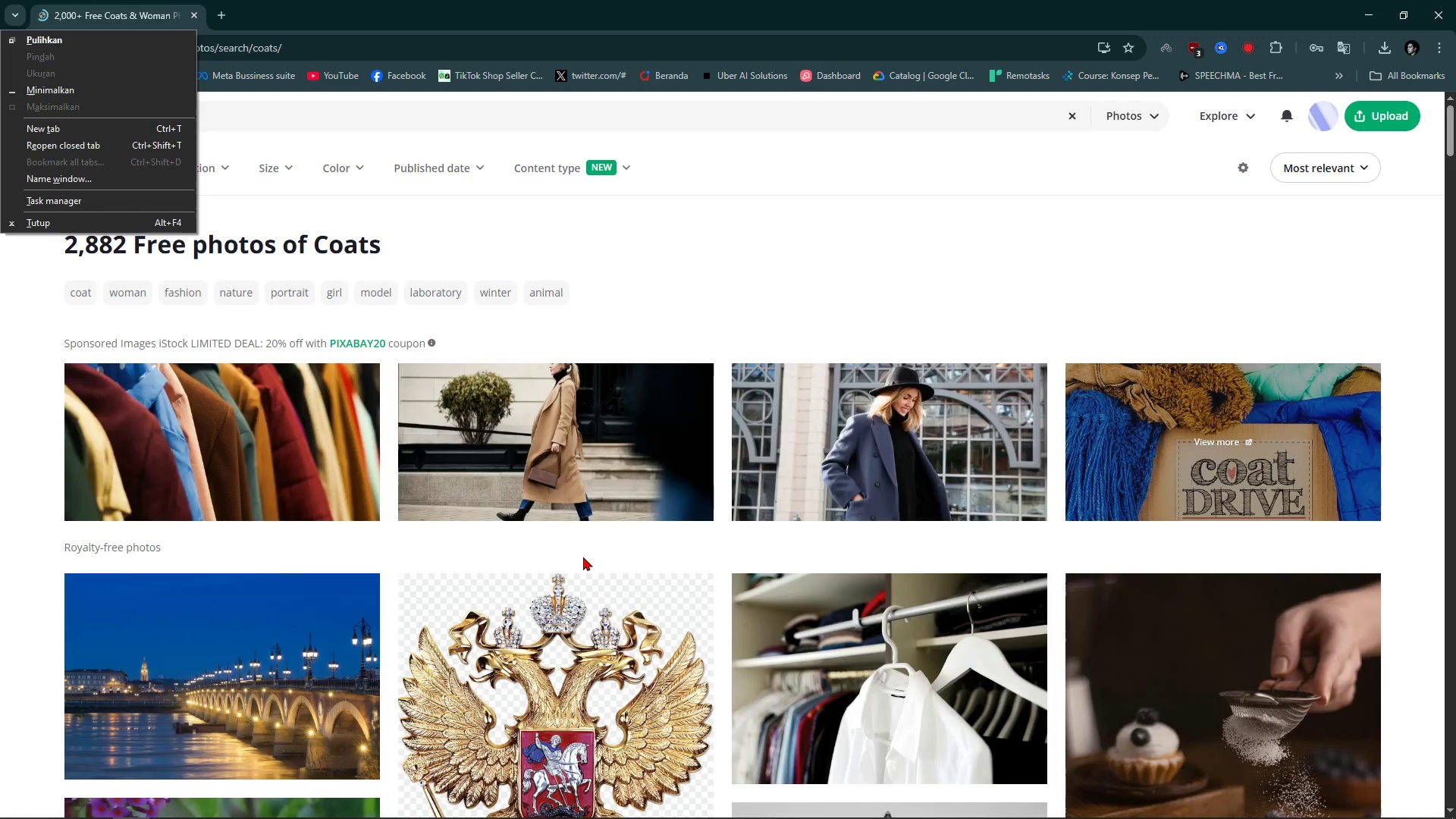 
left_click([583, 557])
 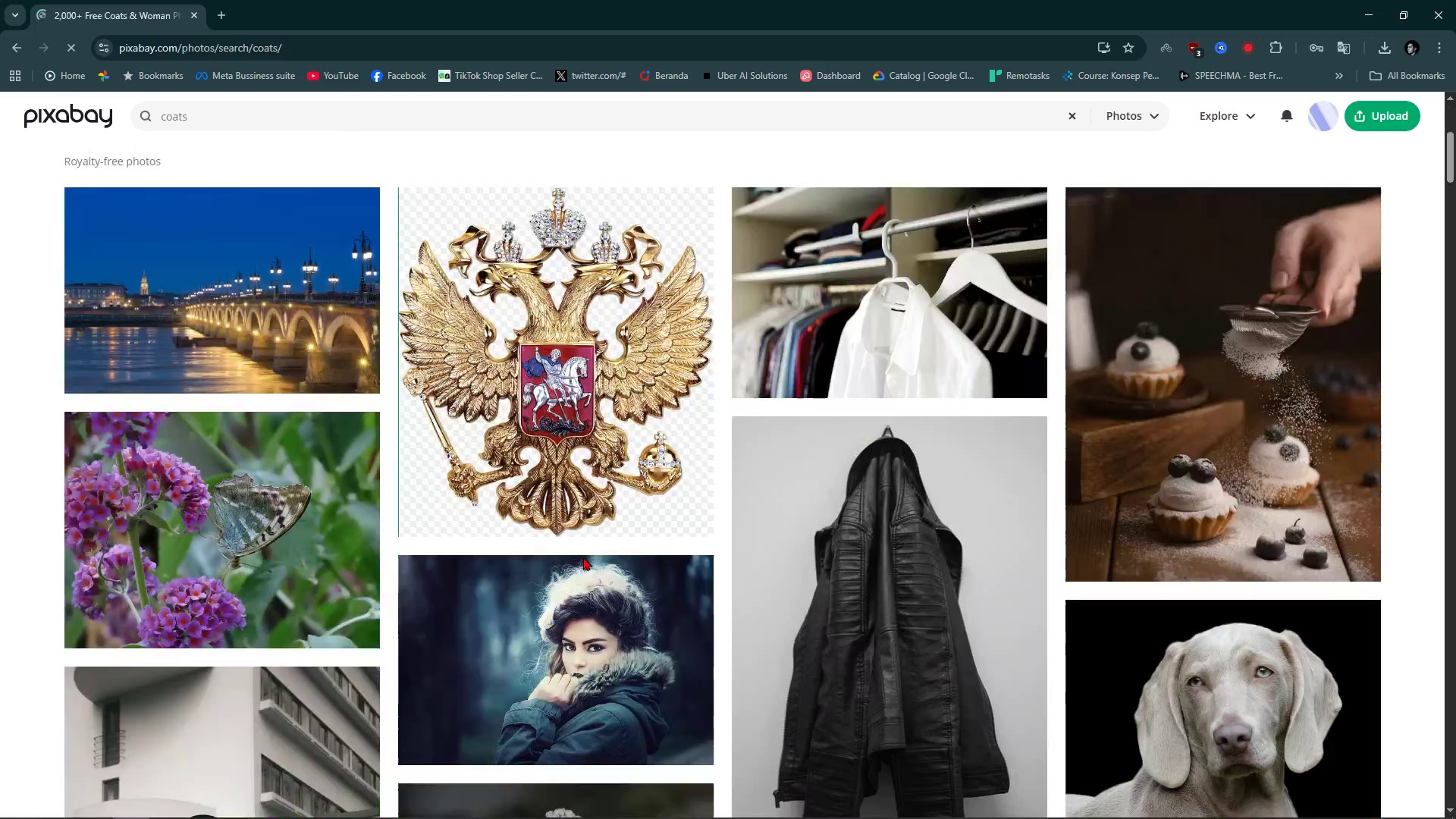 
scroll: coordinate [583, 557], scroll_direction: down, amount: 15.0
 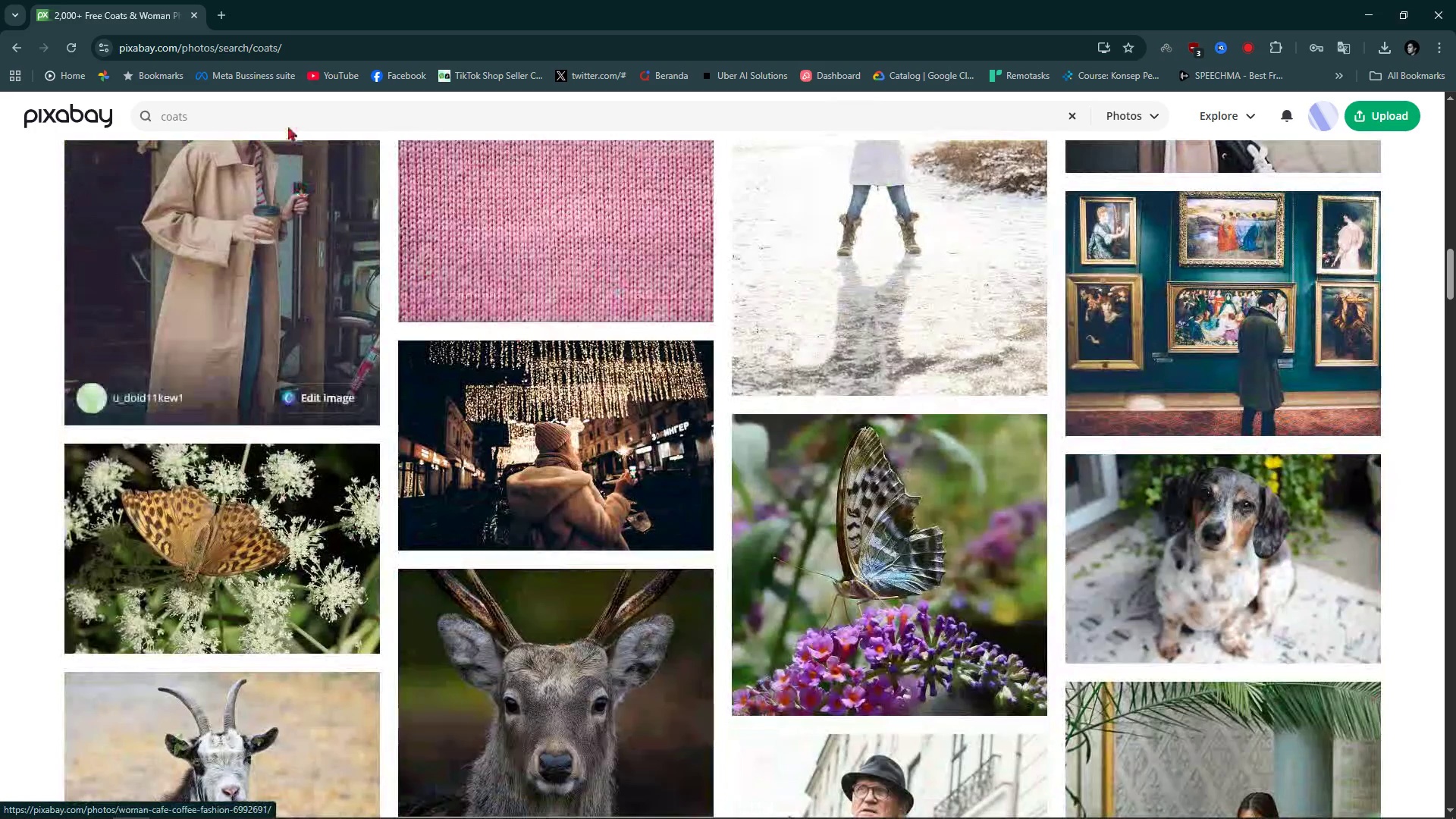 
double_click([285, 118])
 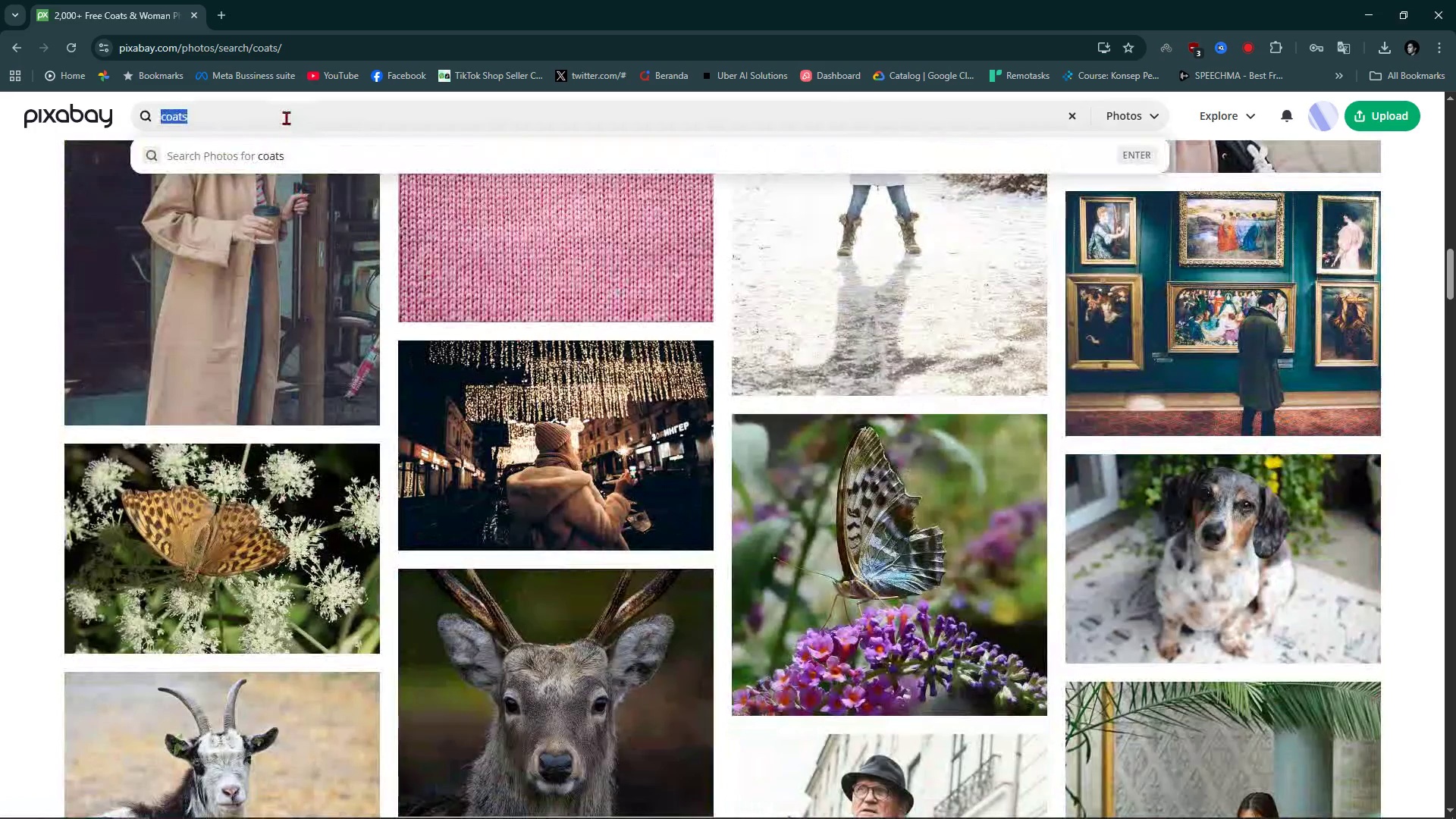 
type(turtlenex)
key(Backspace)
type(ck)
 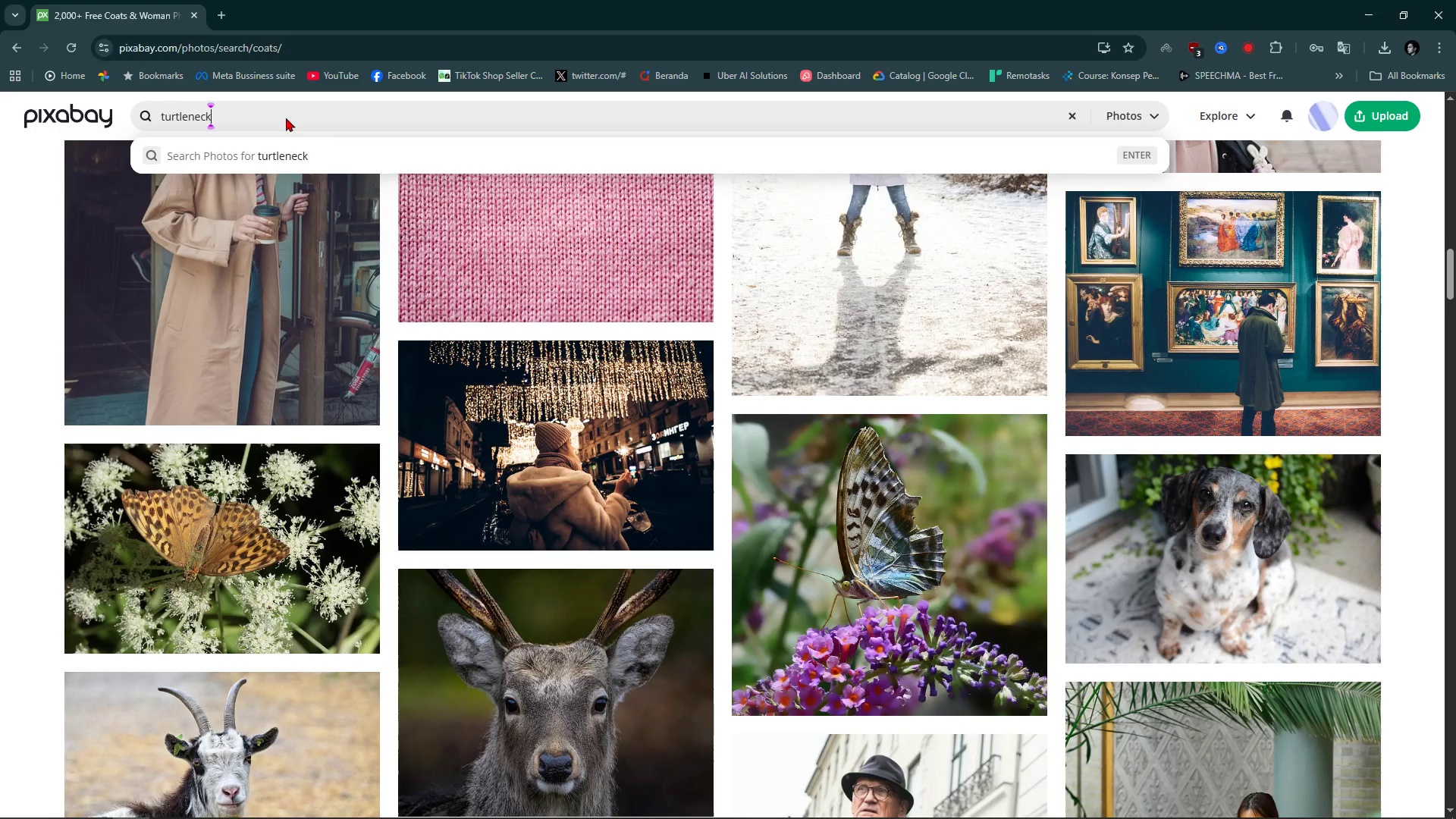 
key(Enter)
 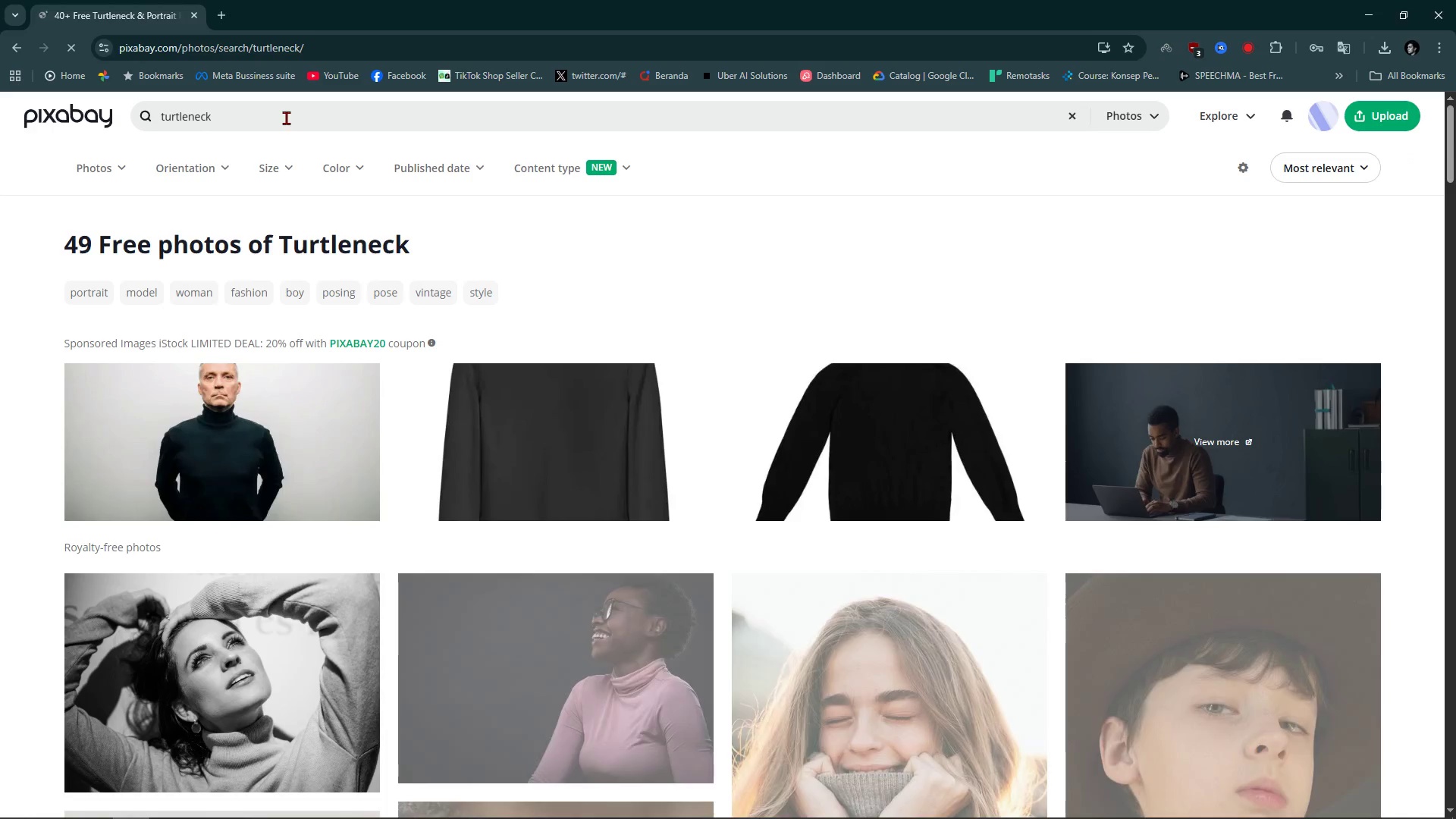 
scroll: coordinate [645, 610], scroll_direction: down, amount: 10.0
 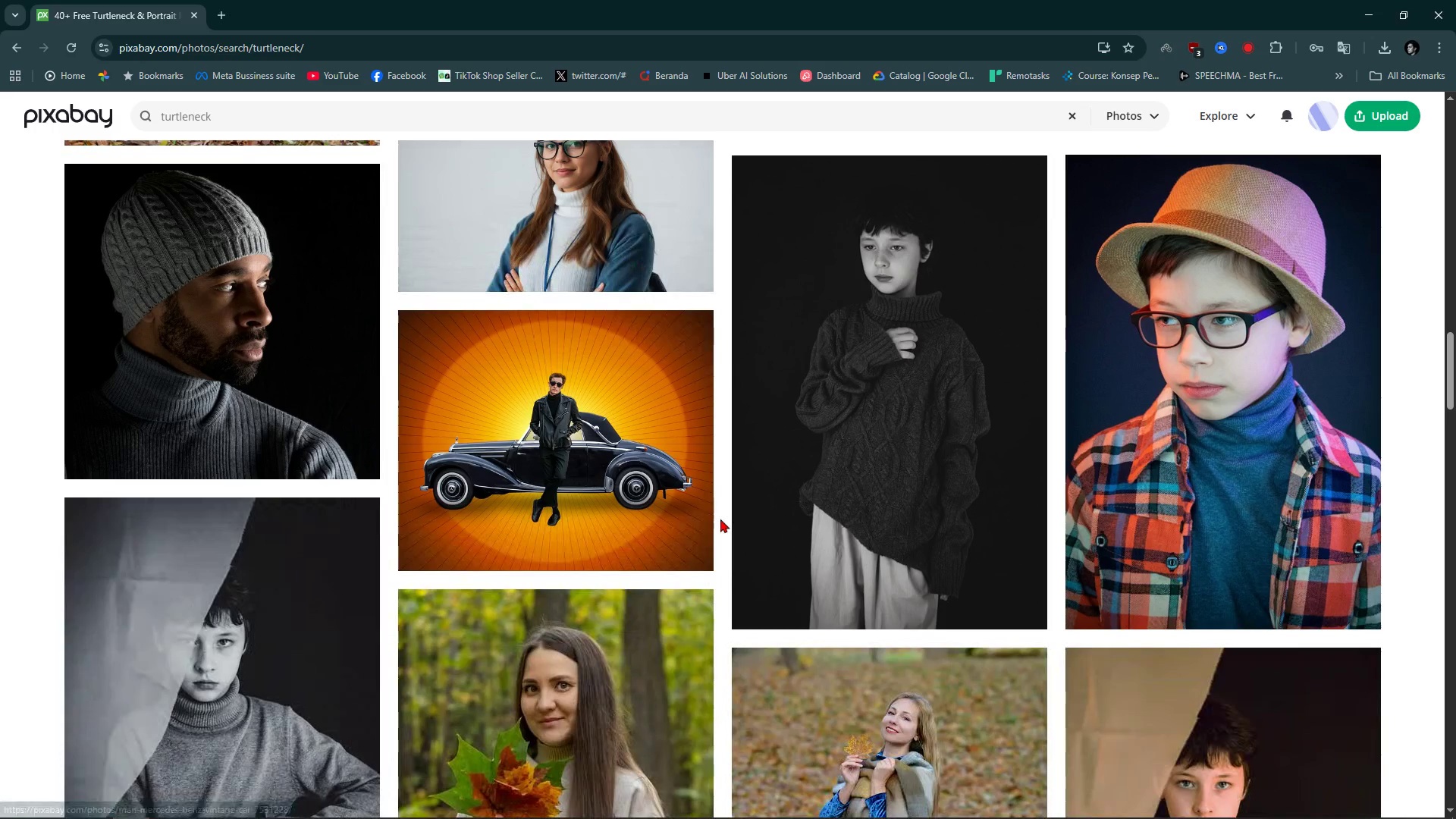 
double_click([256, 118])
 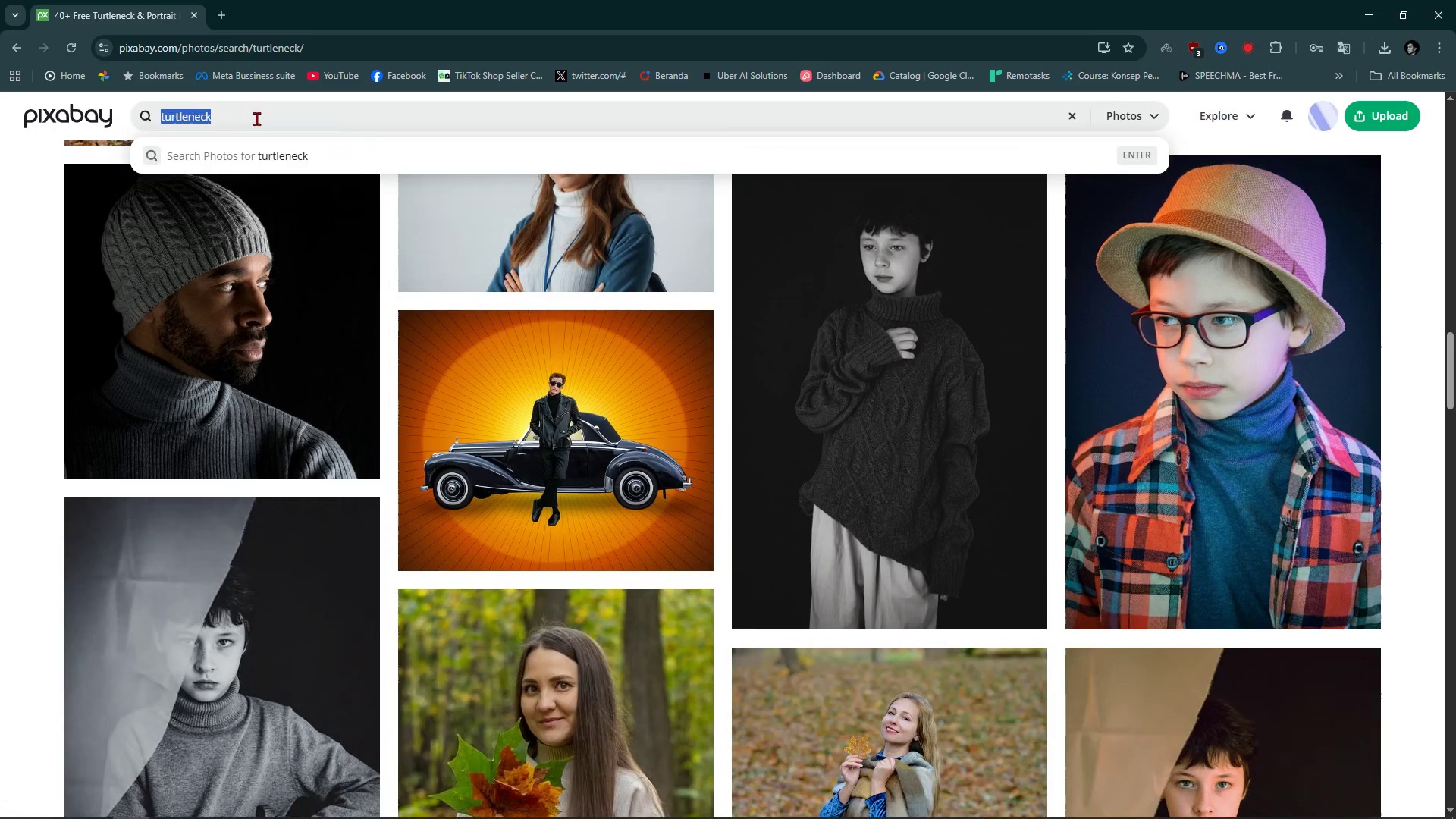 
type(beane)
key(Backspace)
type(ies)
 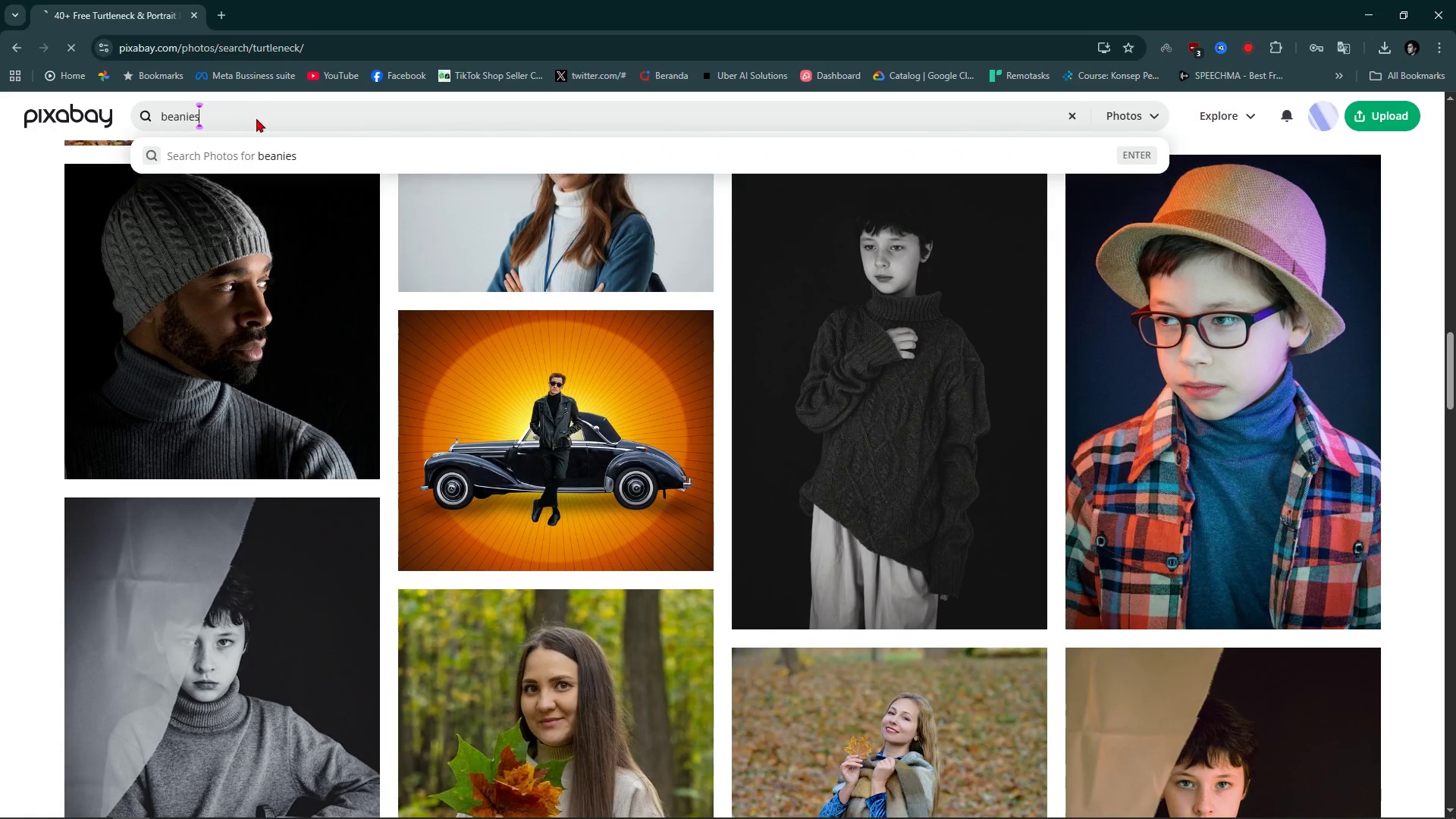 
key(Enter)
 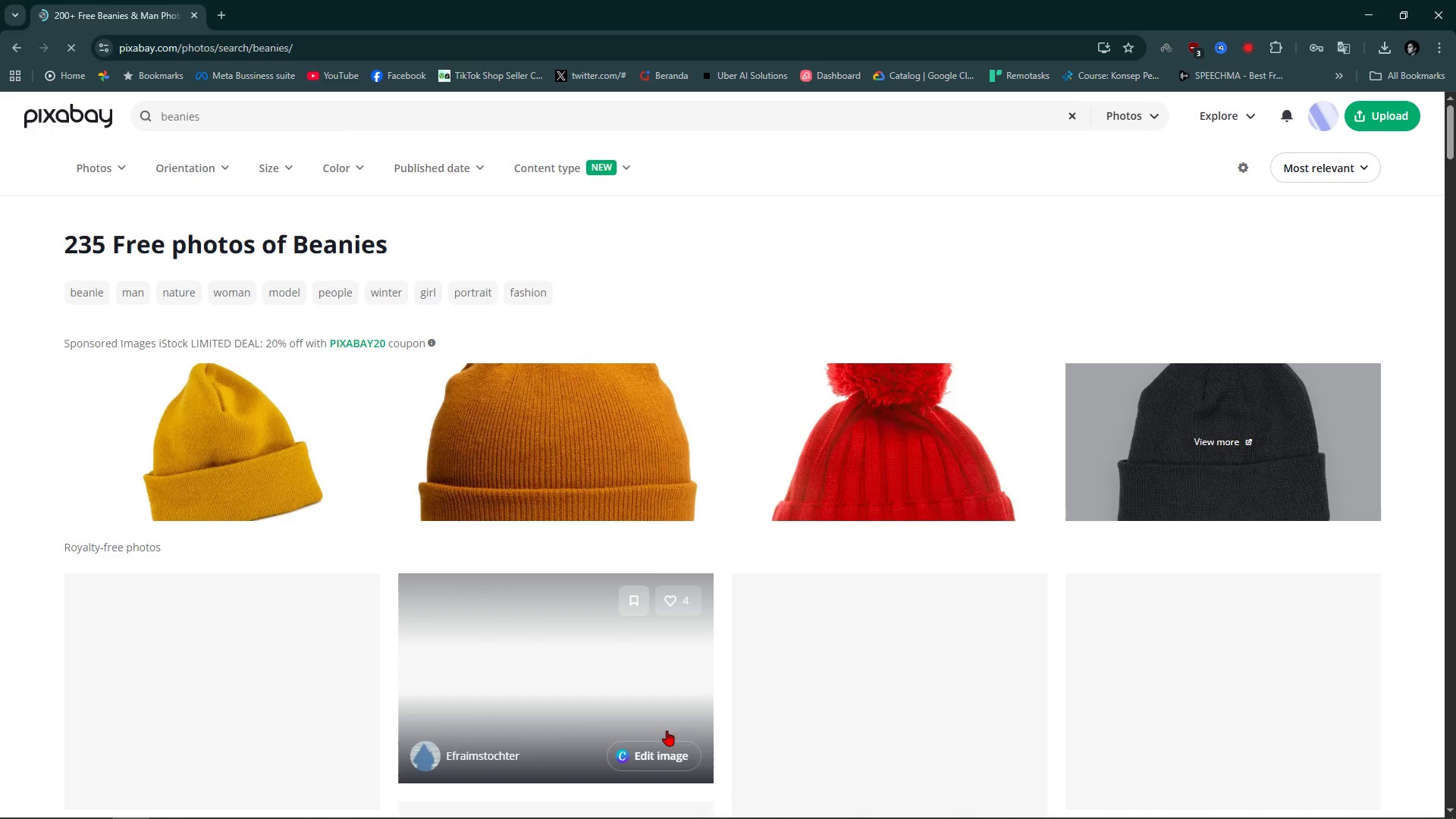 
scroll: coordinate [597, 516], scroll_direction: down, amount: 45.0
 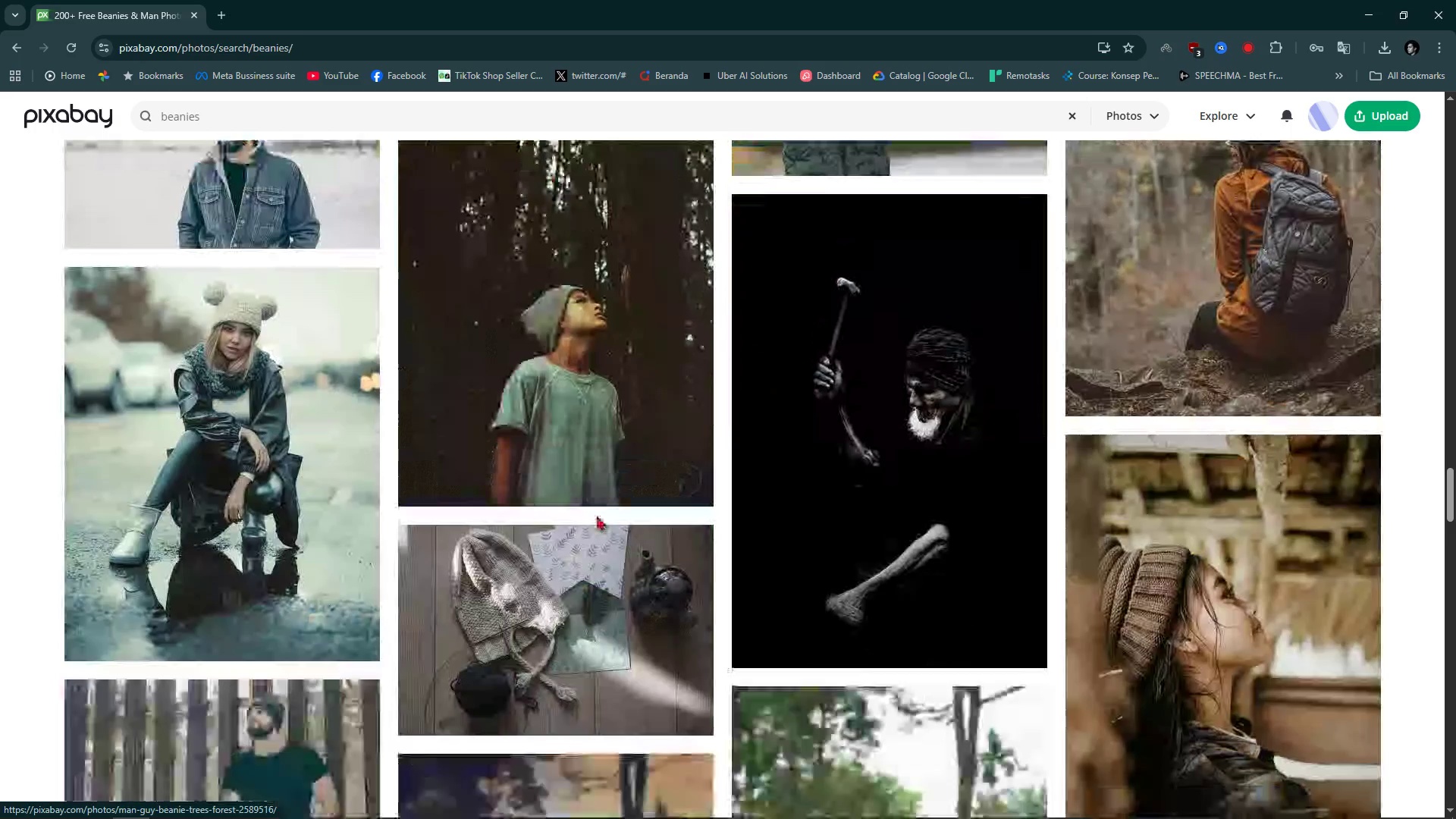 
wait(5.23)
 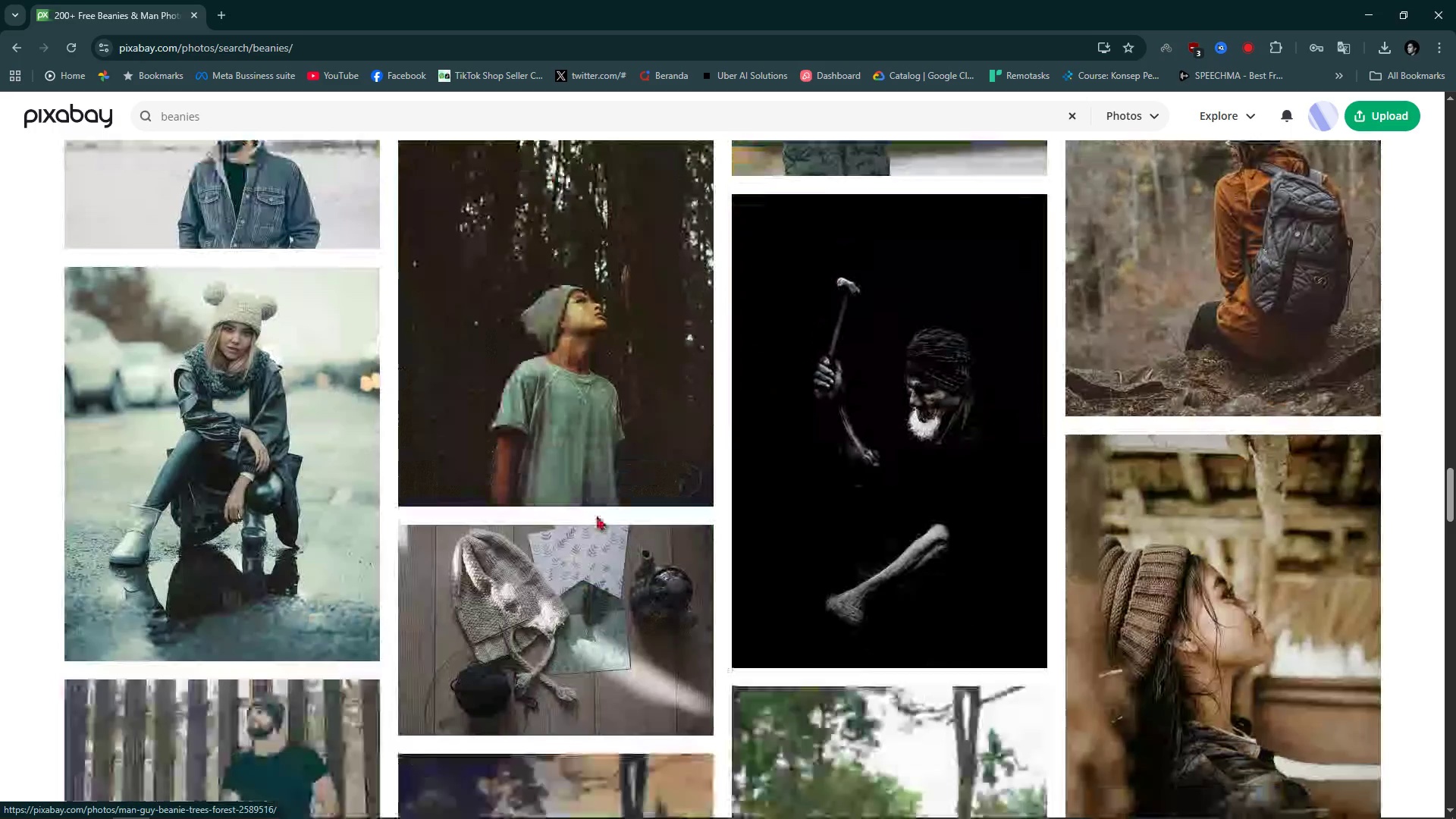 
double_click([221, 119])
 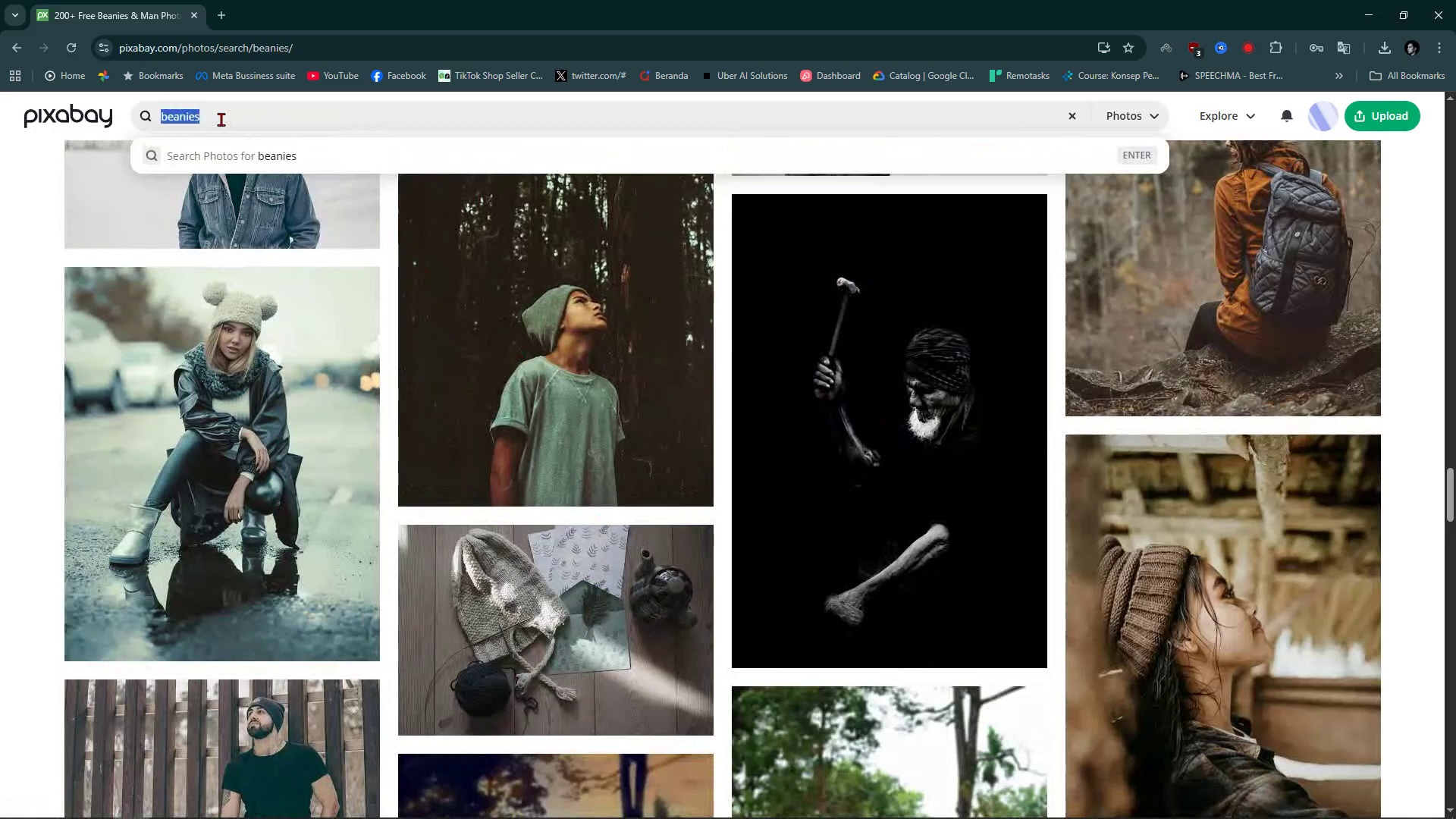 
type(gloves)
 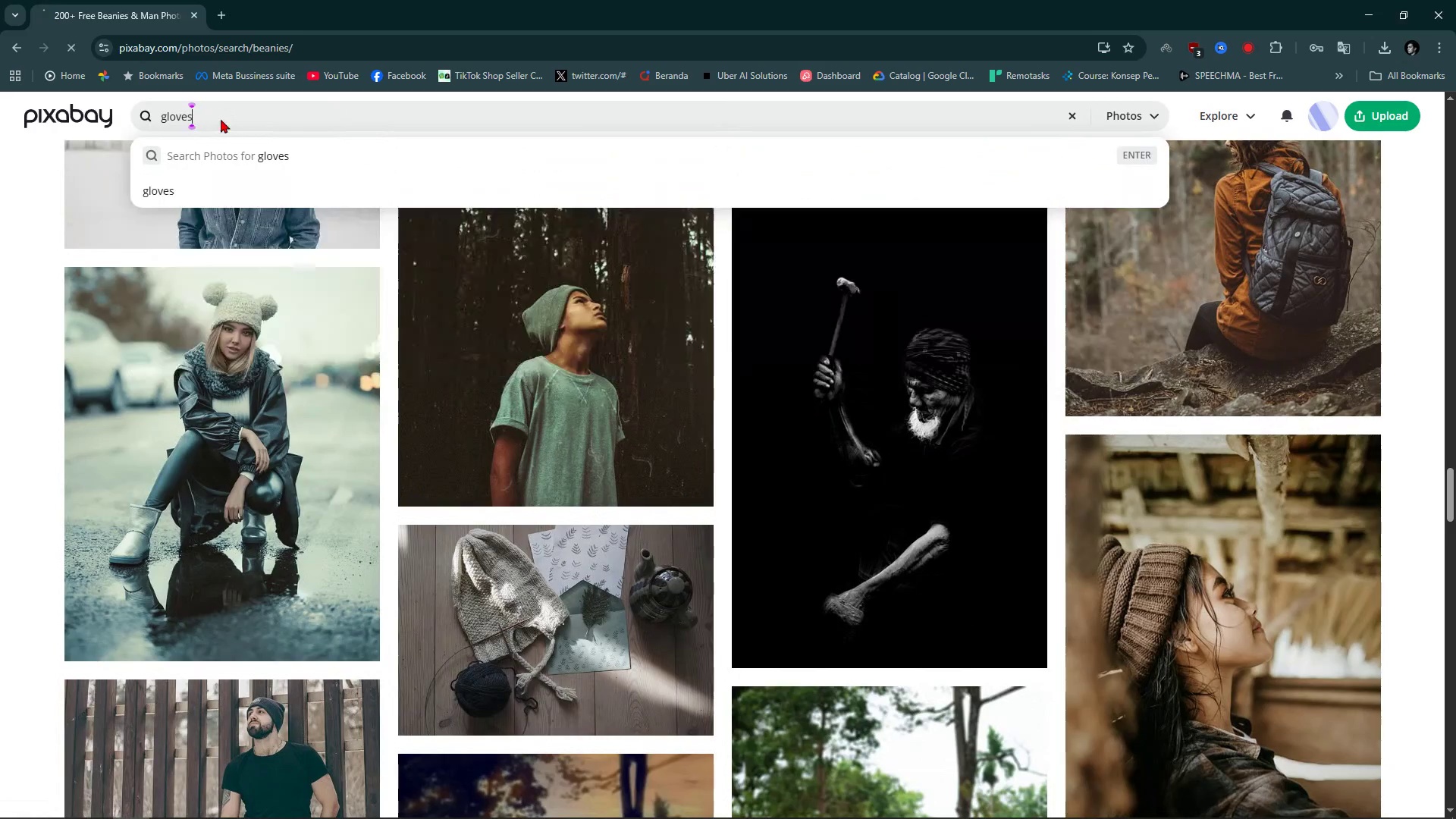 
key(Enter)
 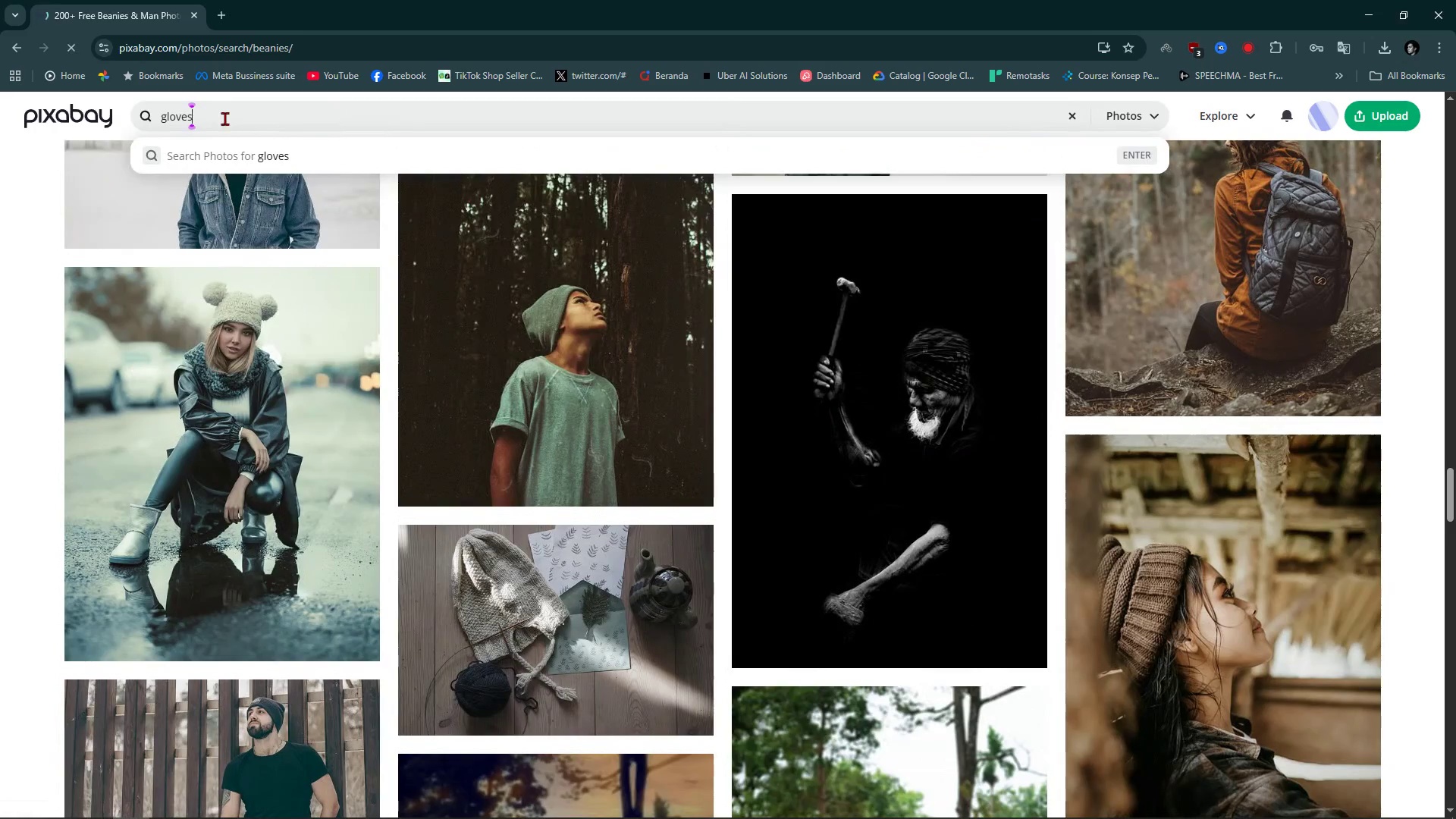 
mouse_move([385, 162])
 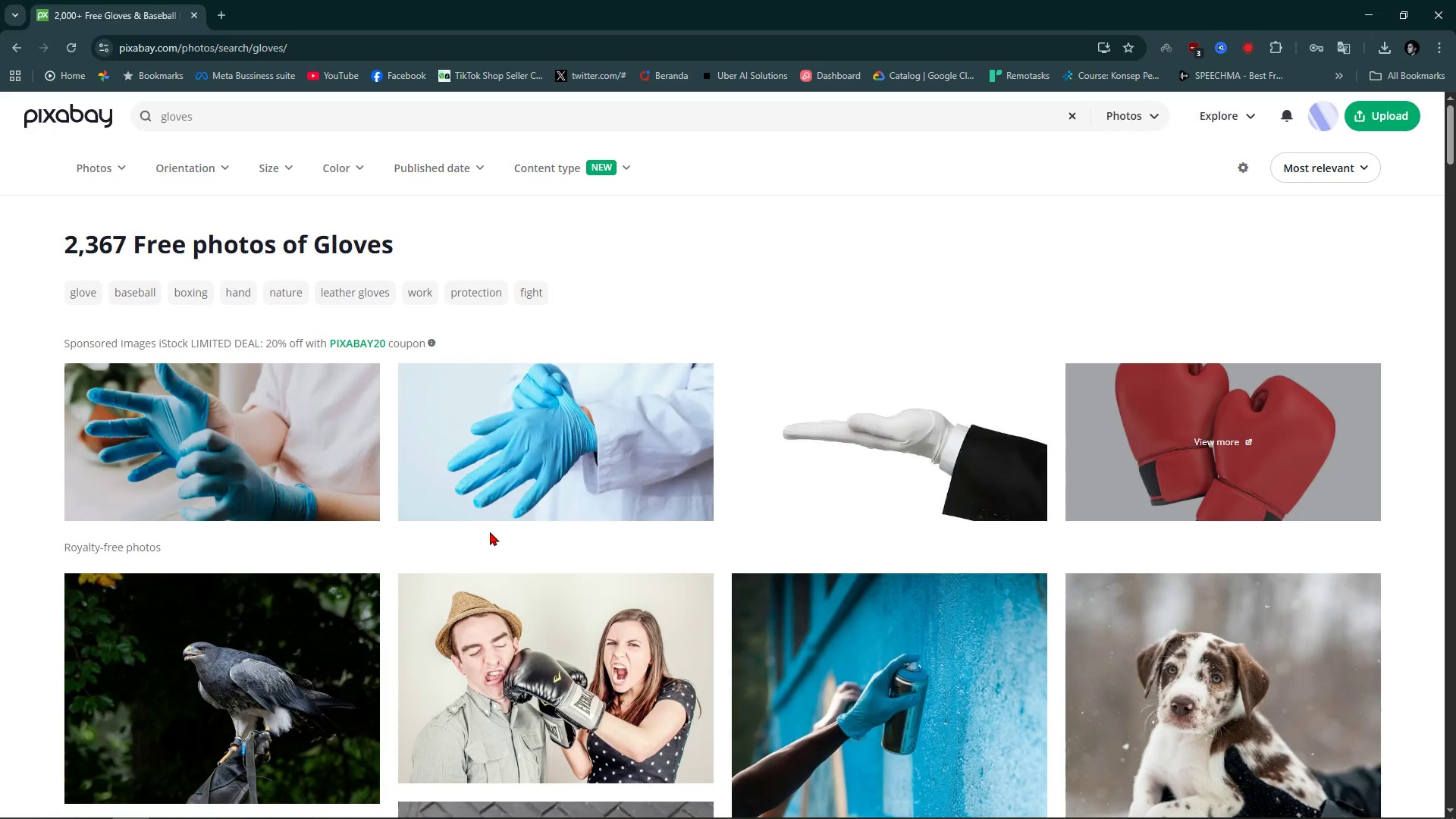 
scroll: coordinate [1040, 660], scroll_direction: down, amount: 13.0
 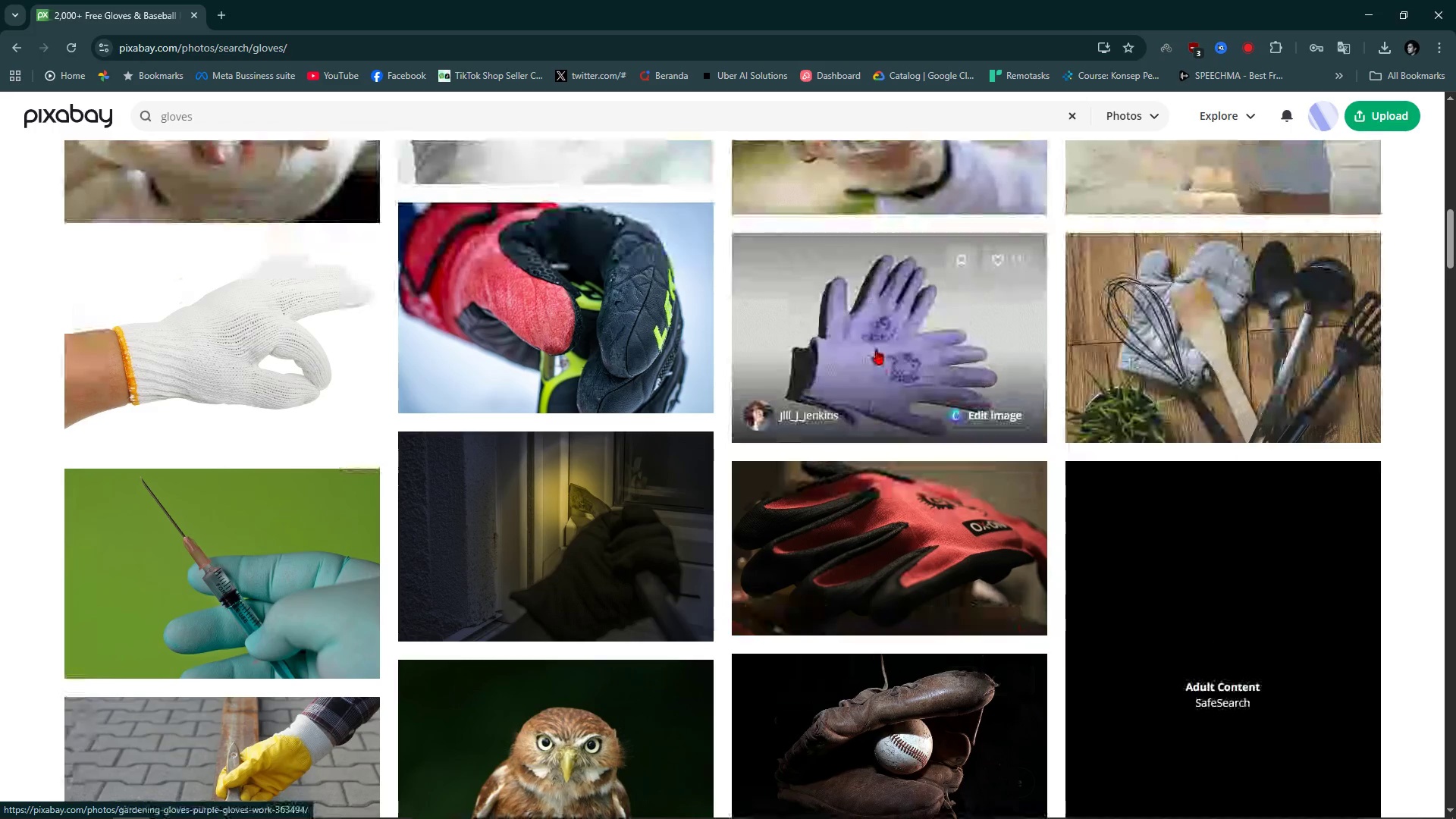 
left_click([876, 349])
 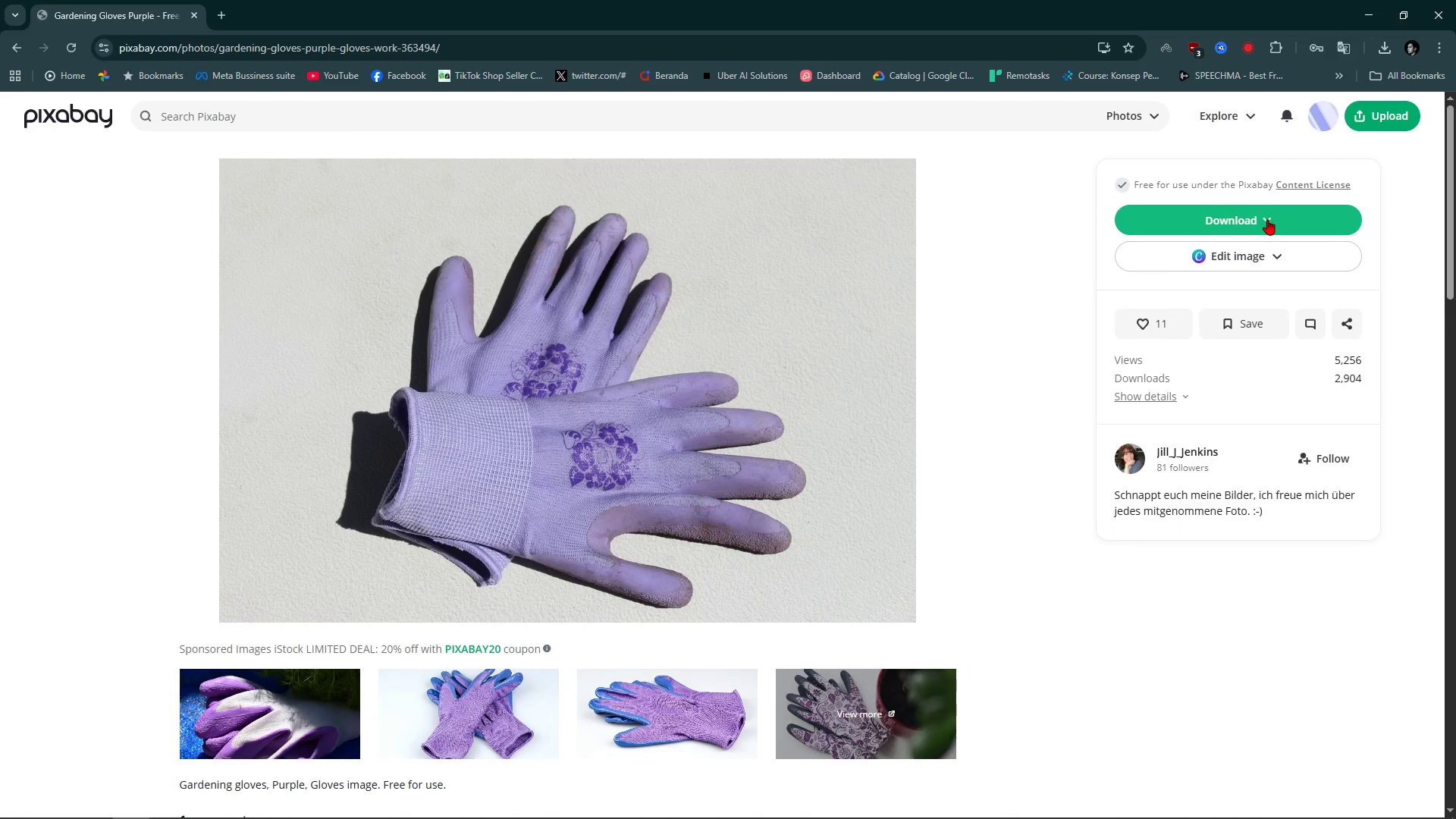 
wait(7.11)
 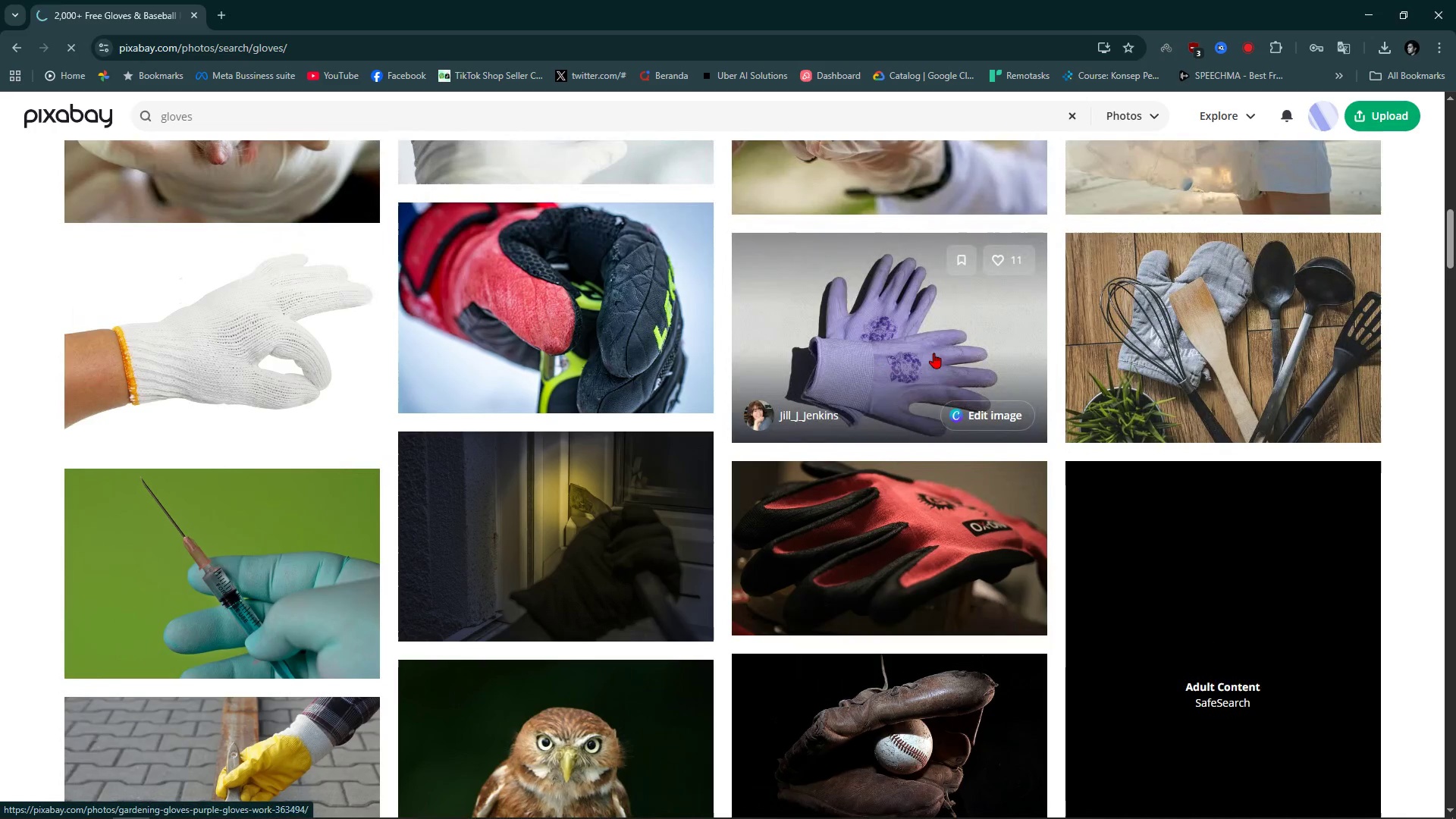 
left_click([1259, 232])
 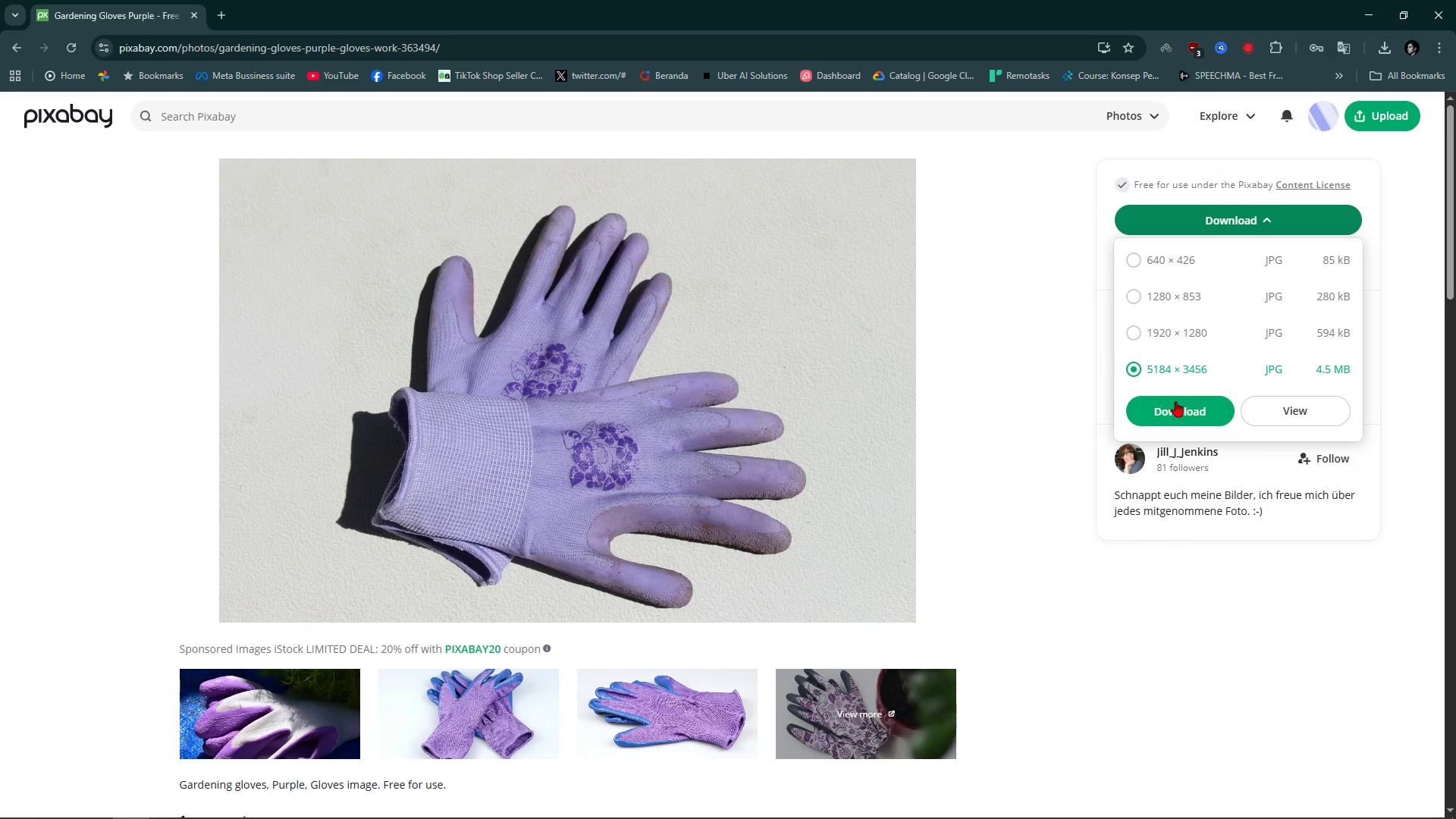 
double_click([1175, 410])
 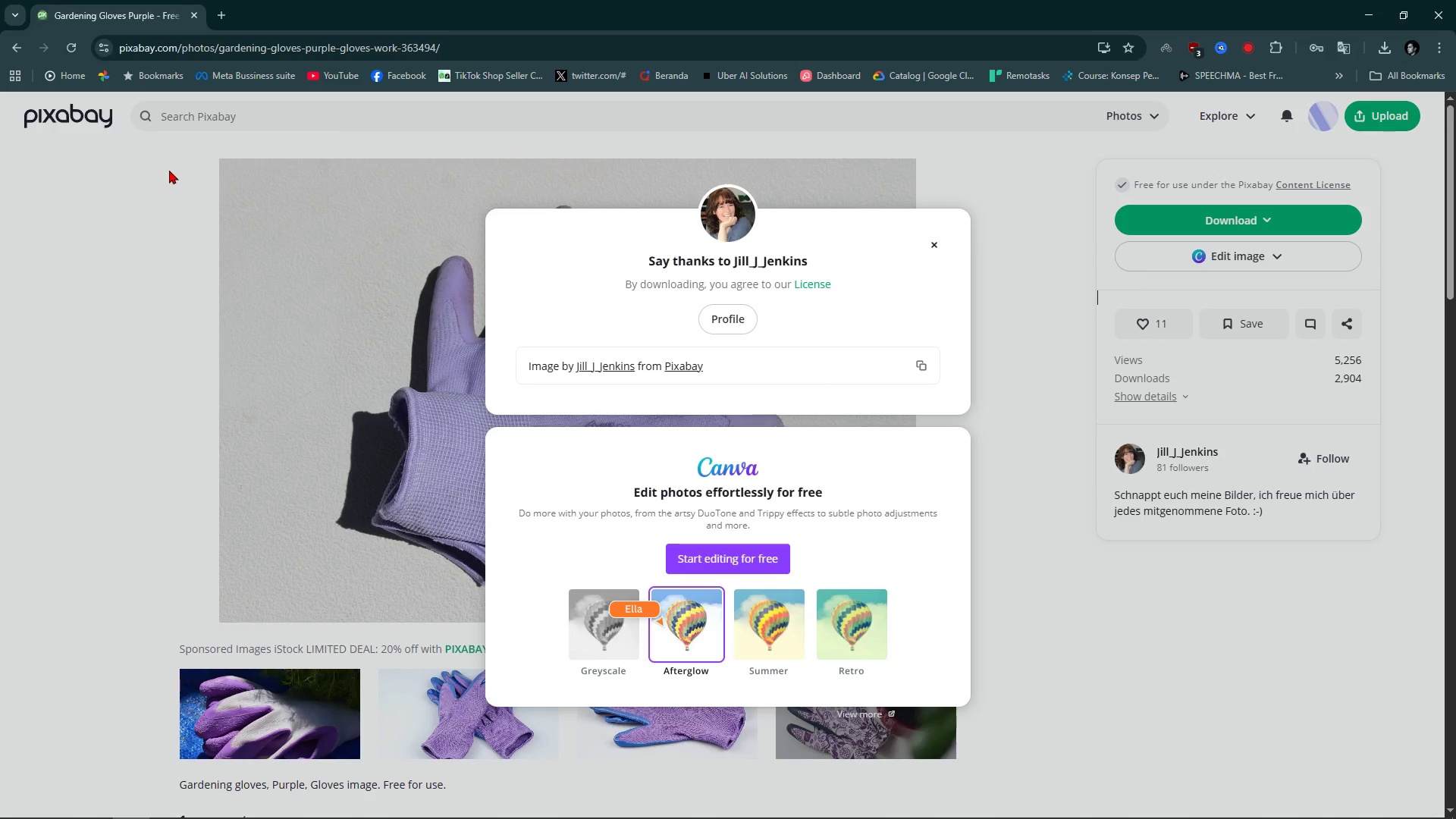 
key(Alt+AltLeft)
 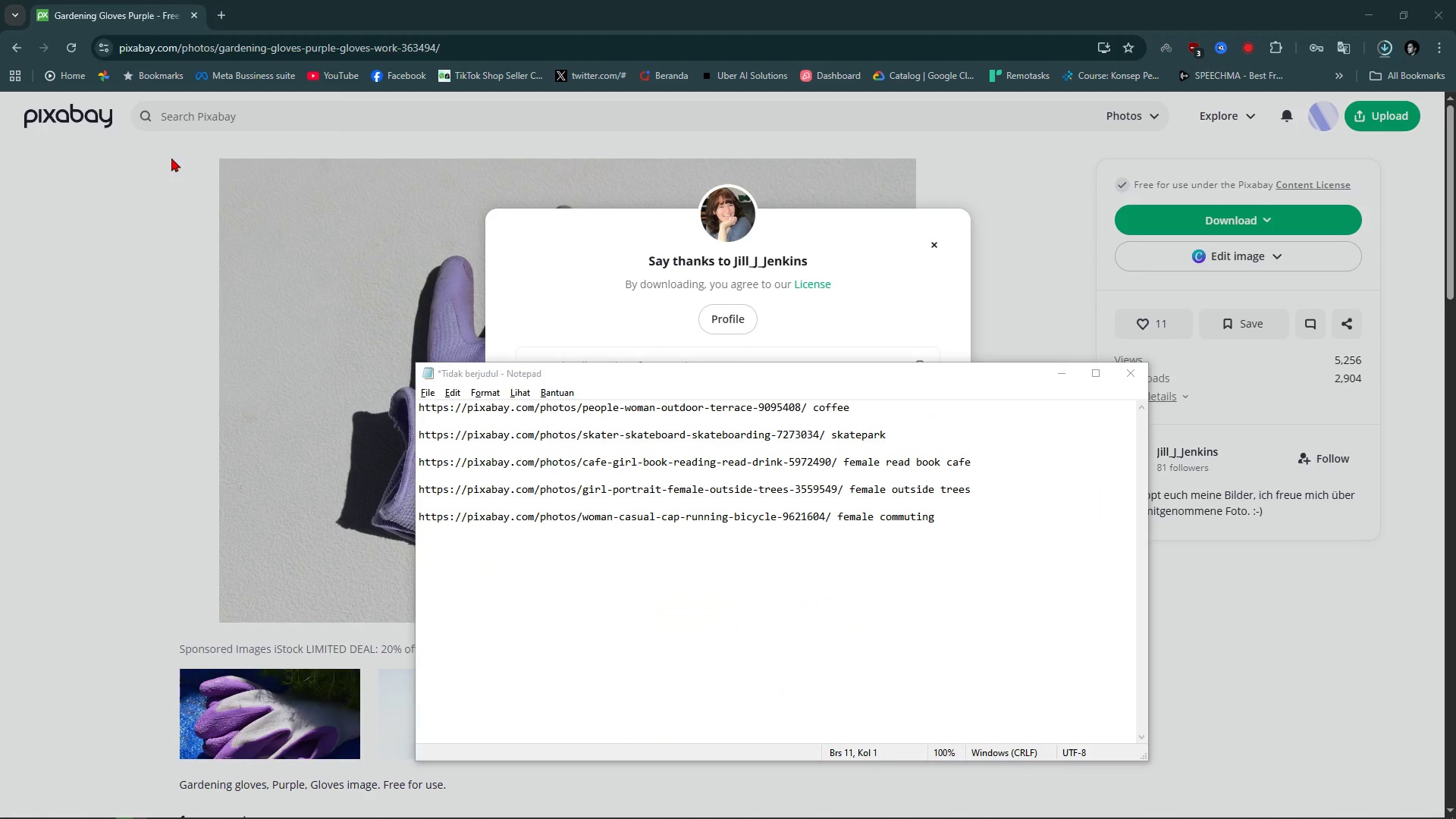 
key(Alt+Tab)
 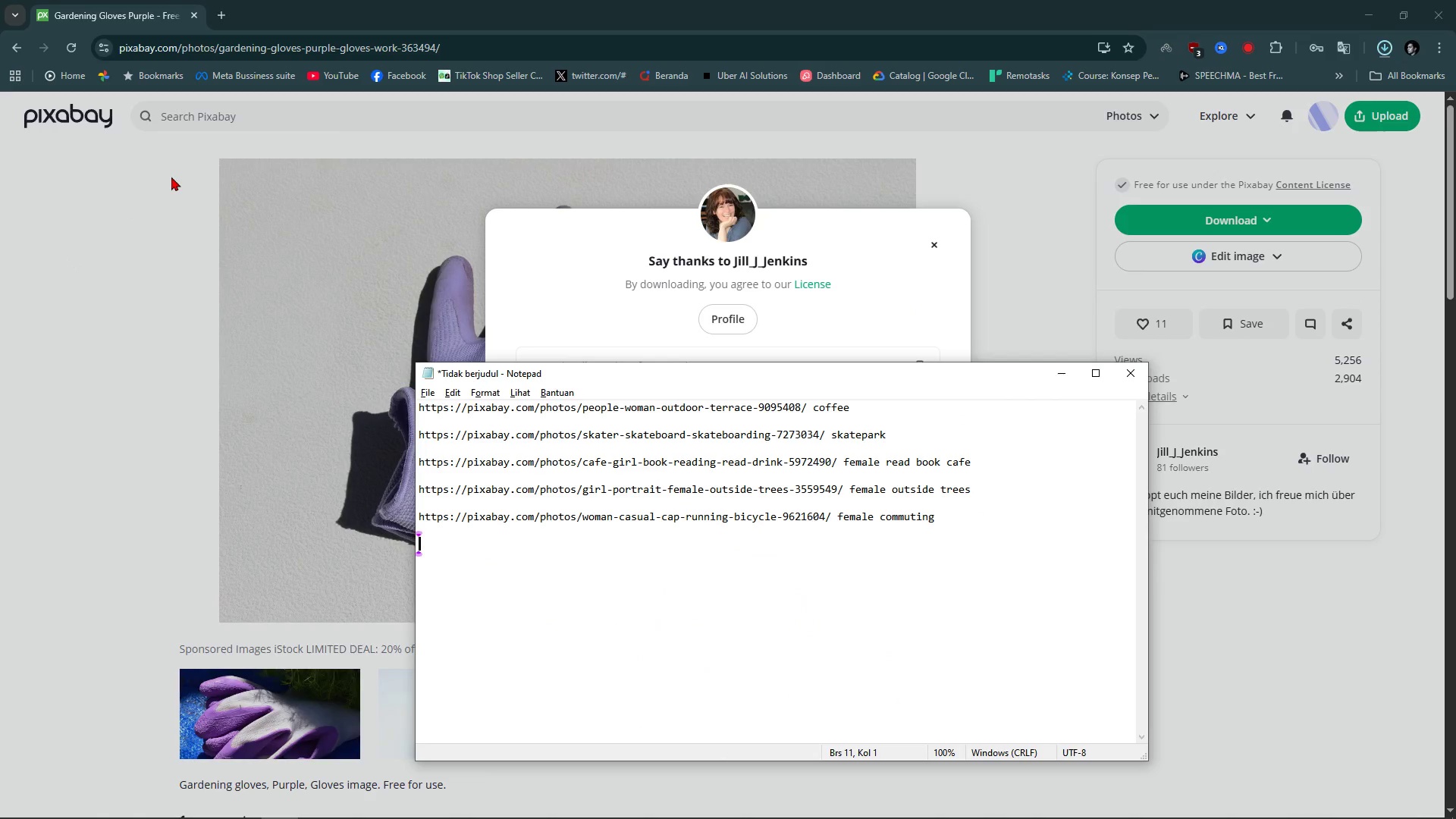 
key(Alt+Tab)
 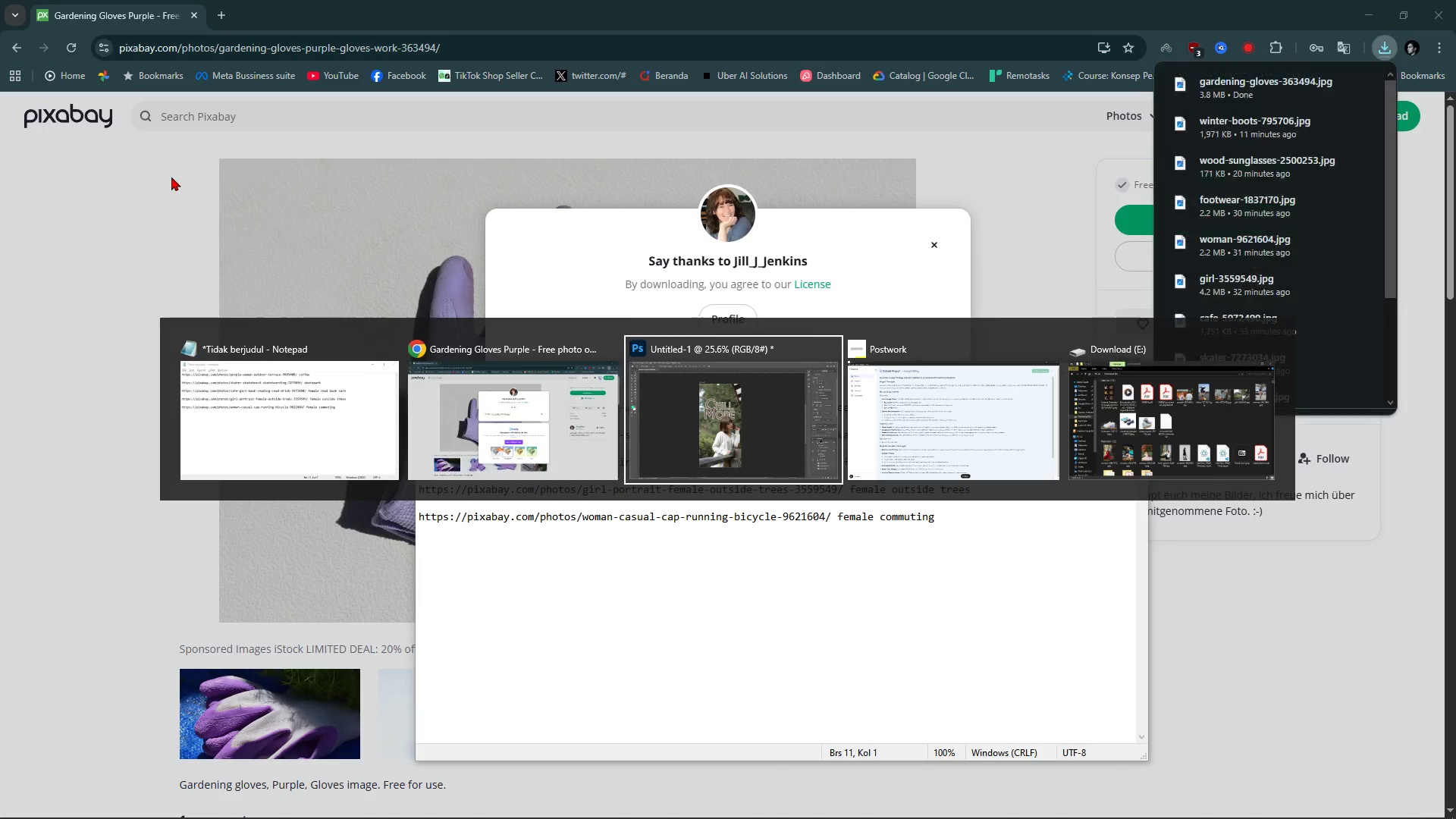 
key(Alt+Tab)
 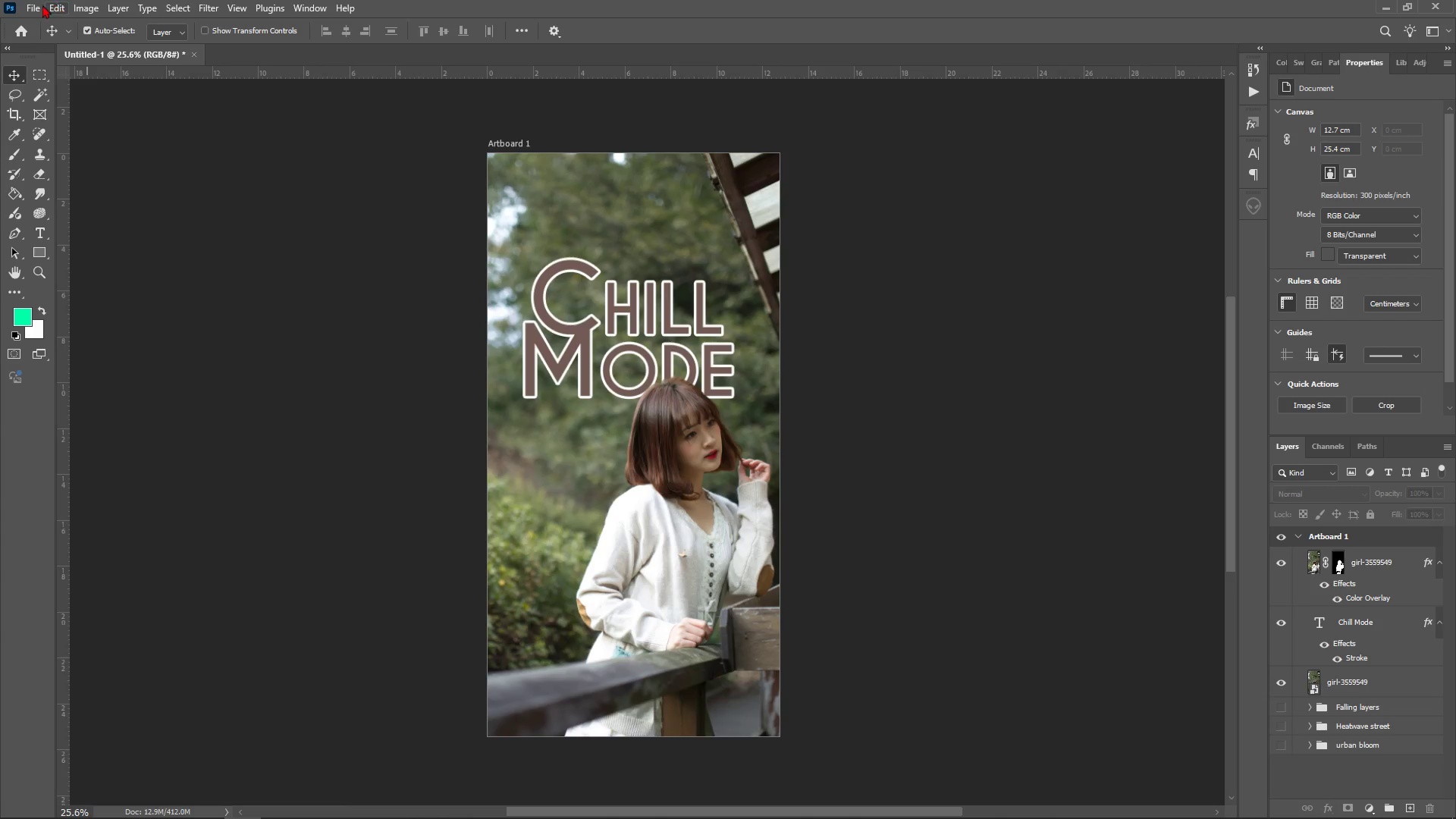 
left_click([28, 11])
 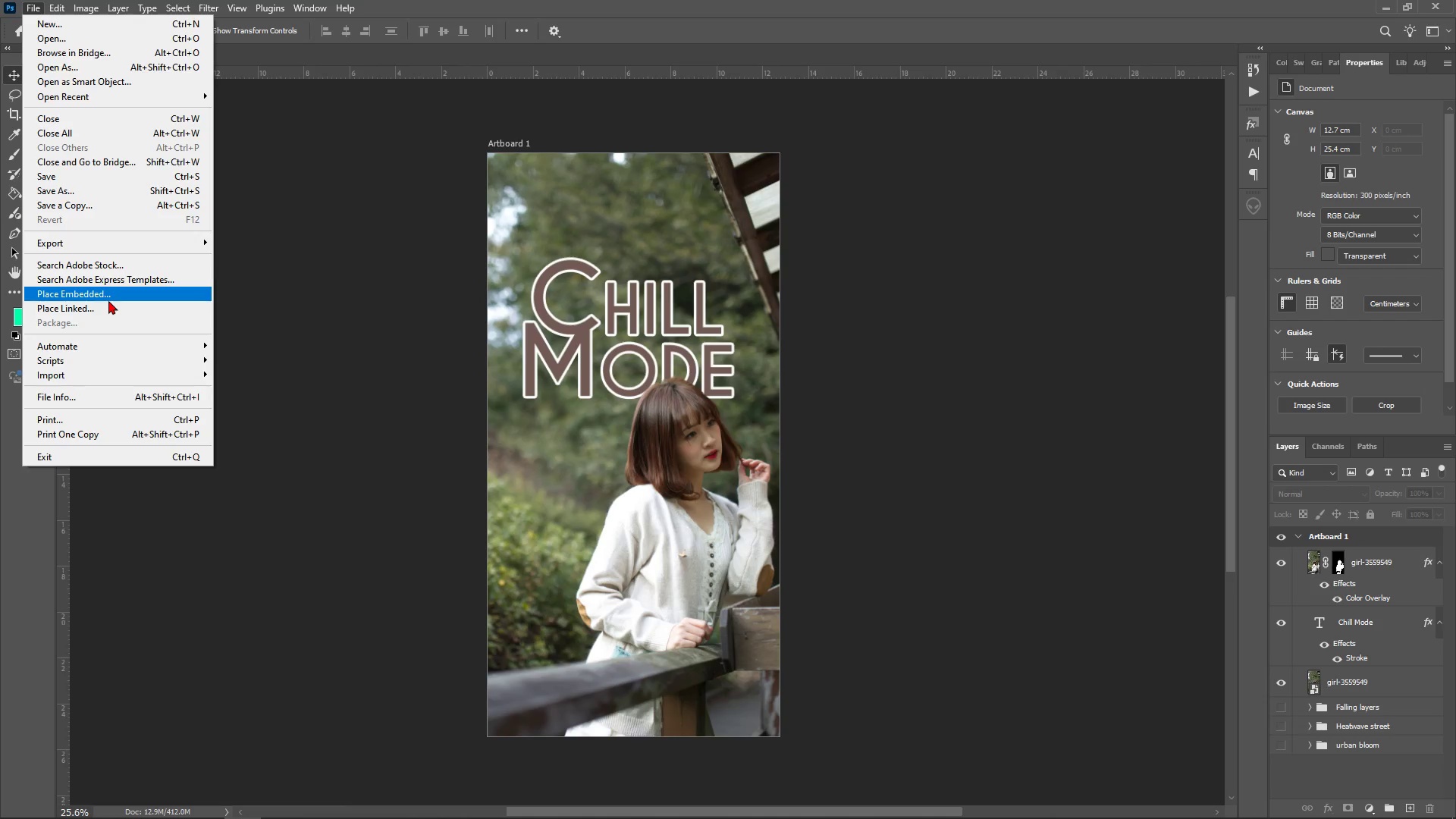 
left_click([108, 300])
 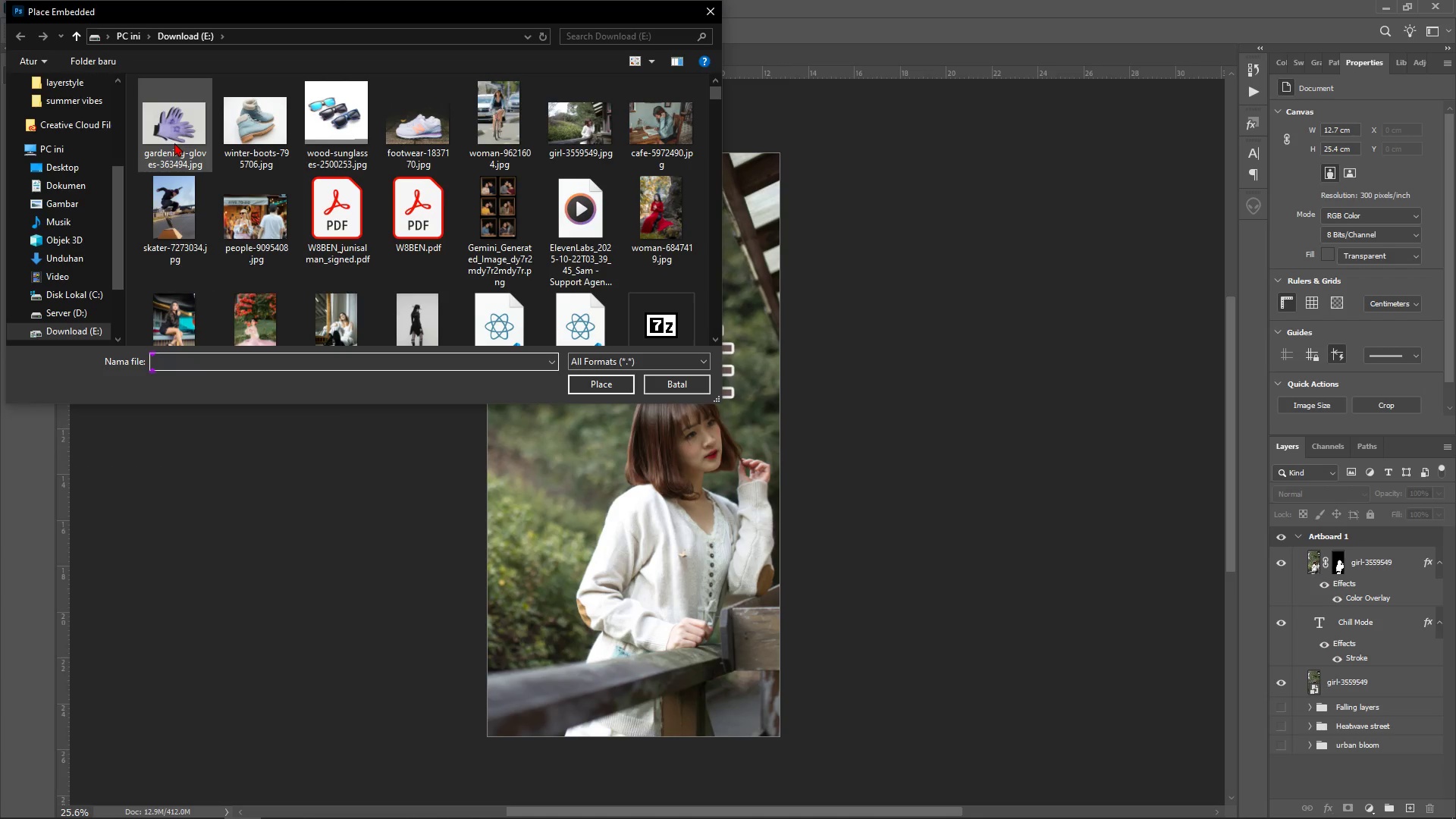 
double_click([174, 143])
 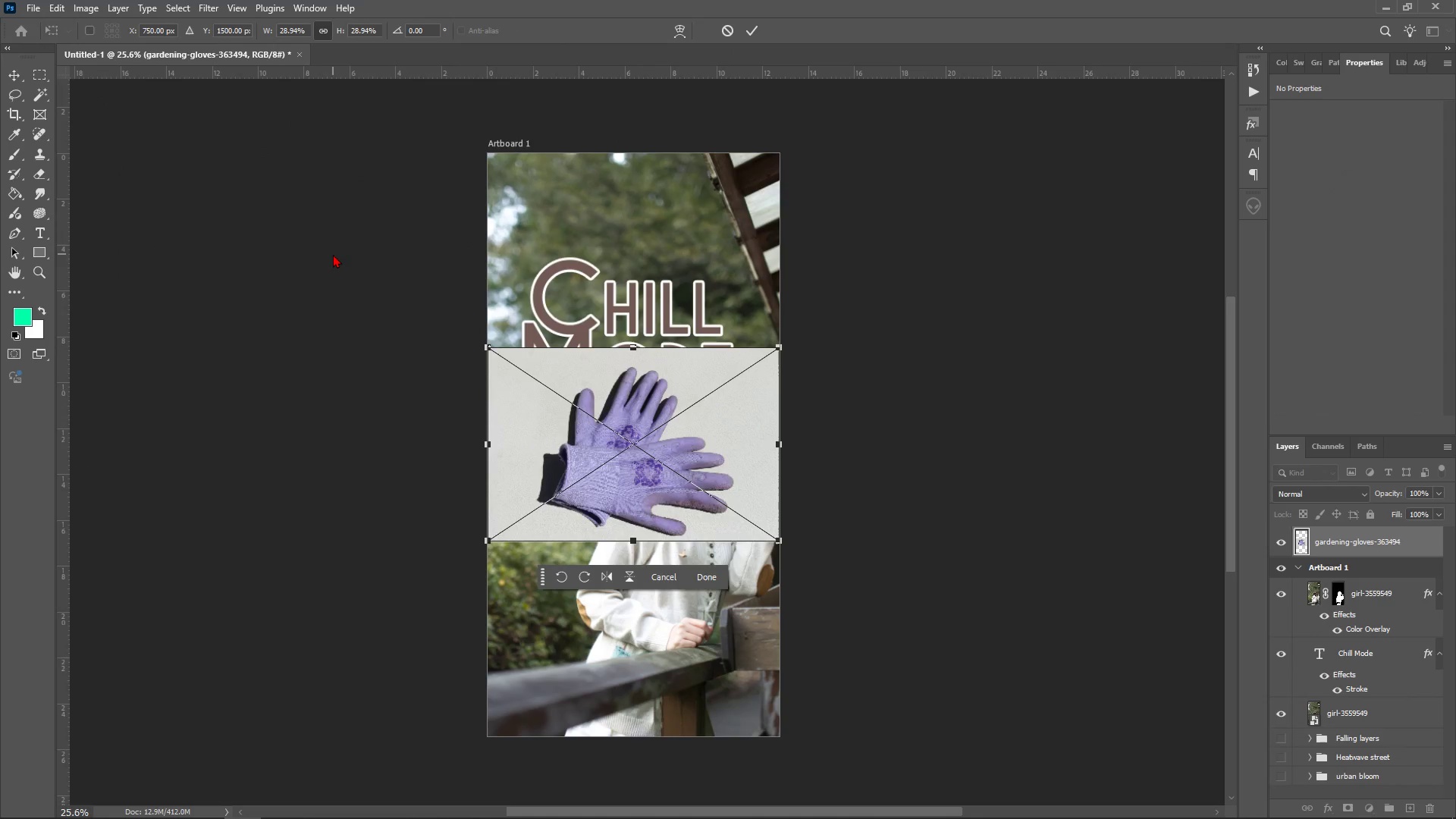 
key(Enter)
 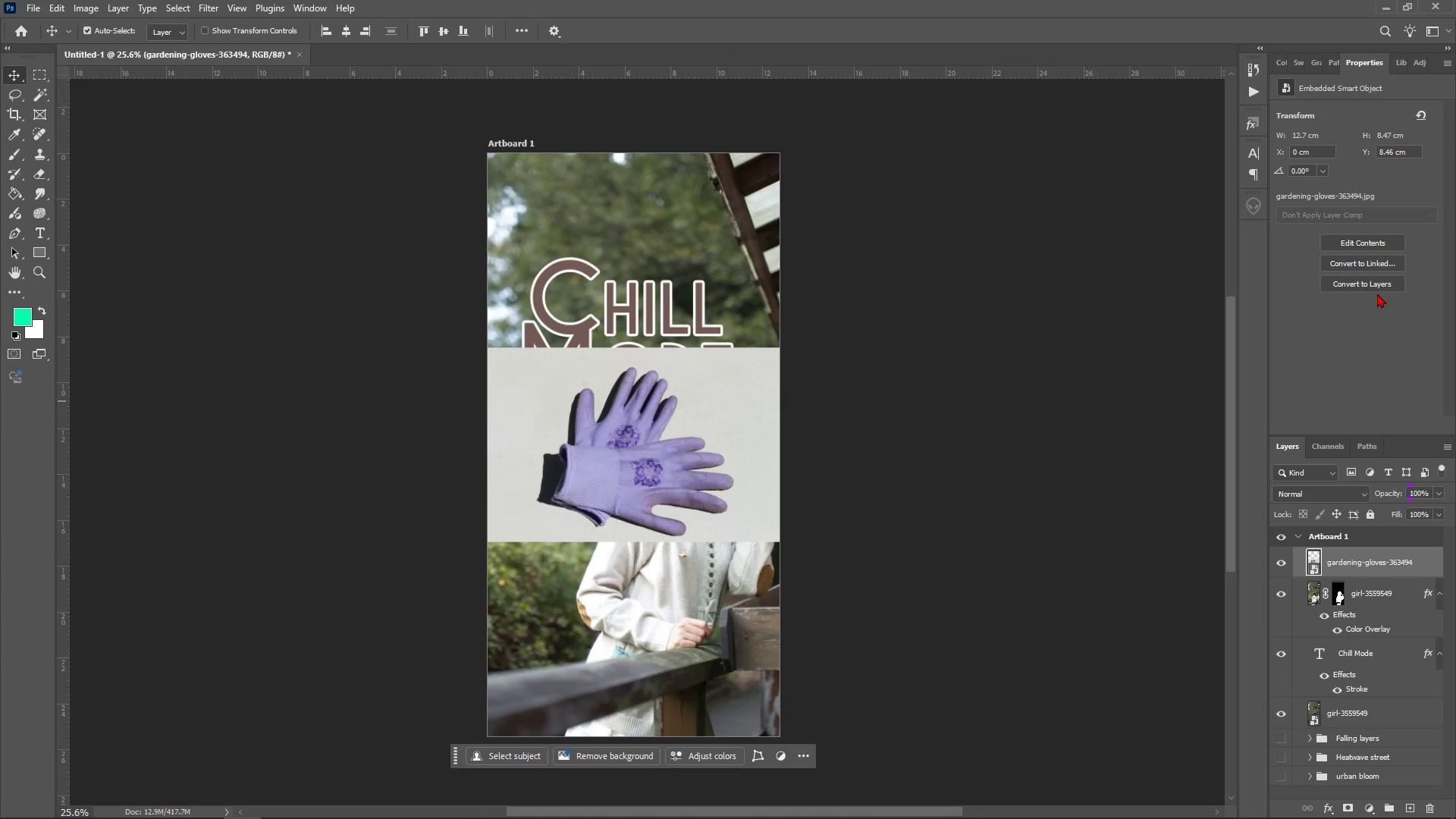 
double_click([1368, 287])
 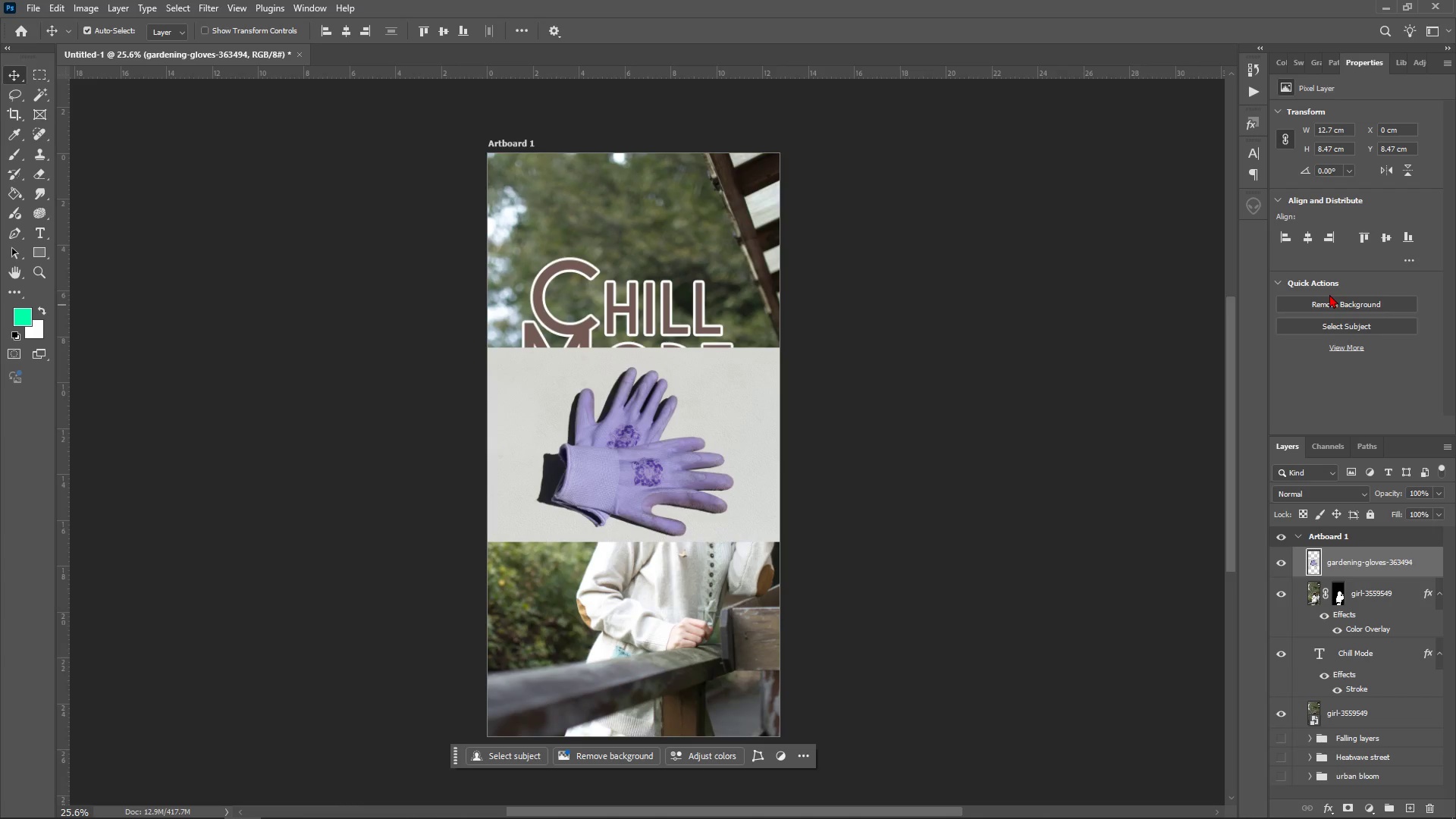 
left_click([1322, 298])
 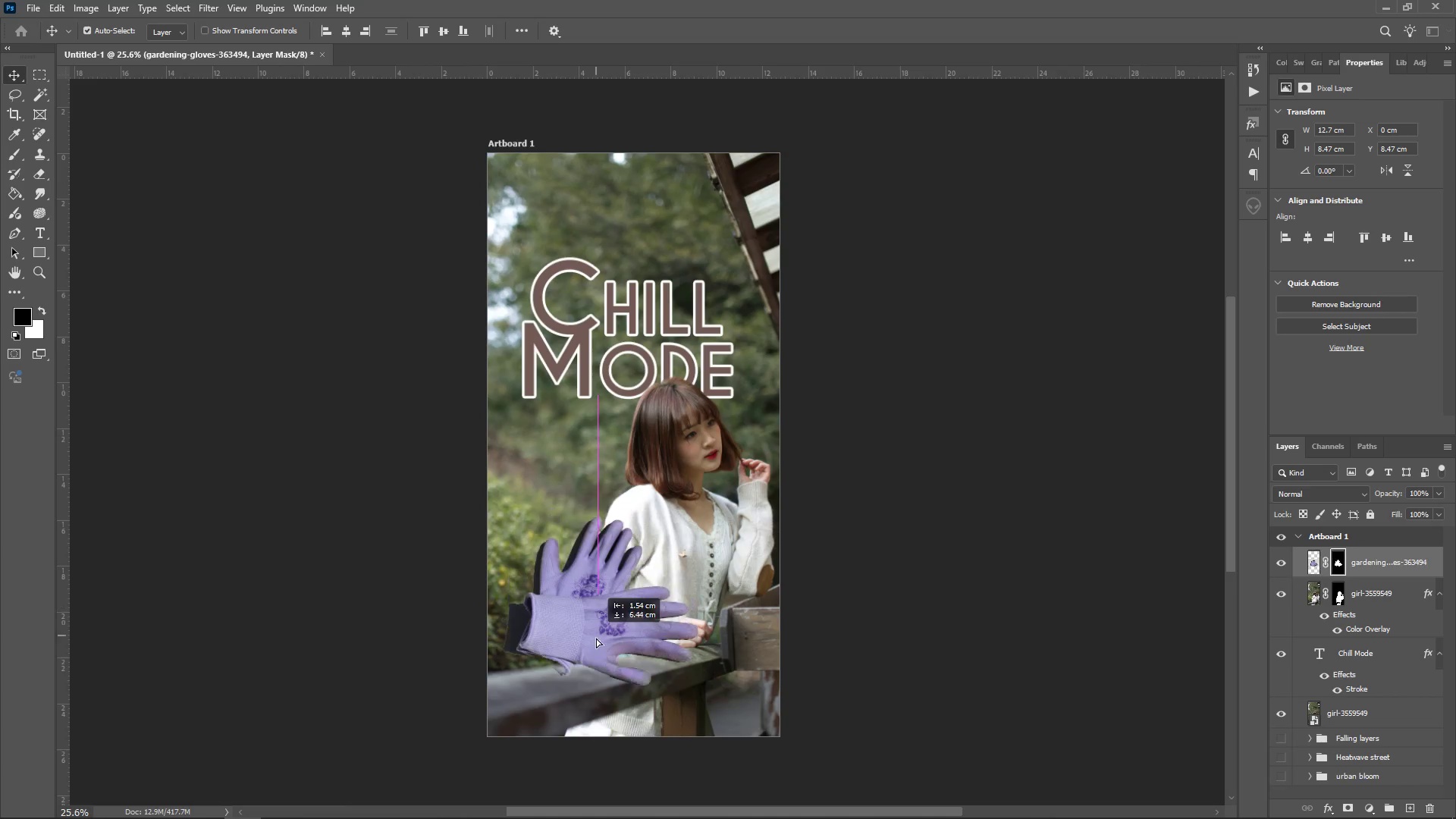 
wait(7.5)
 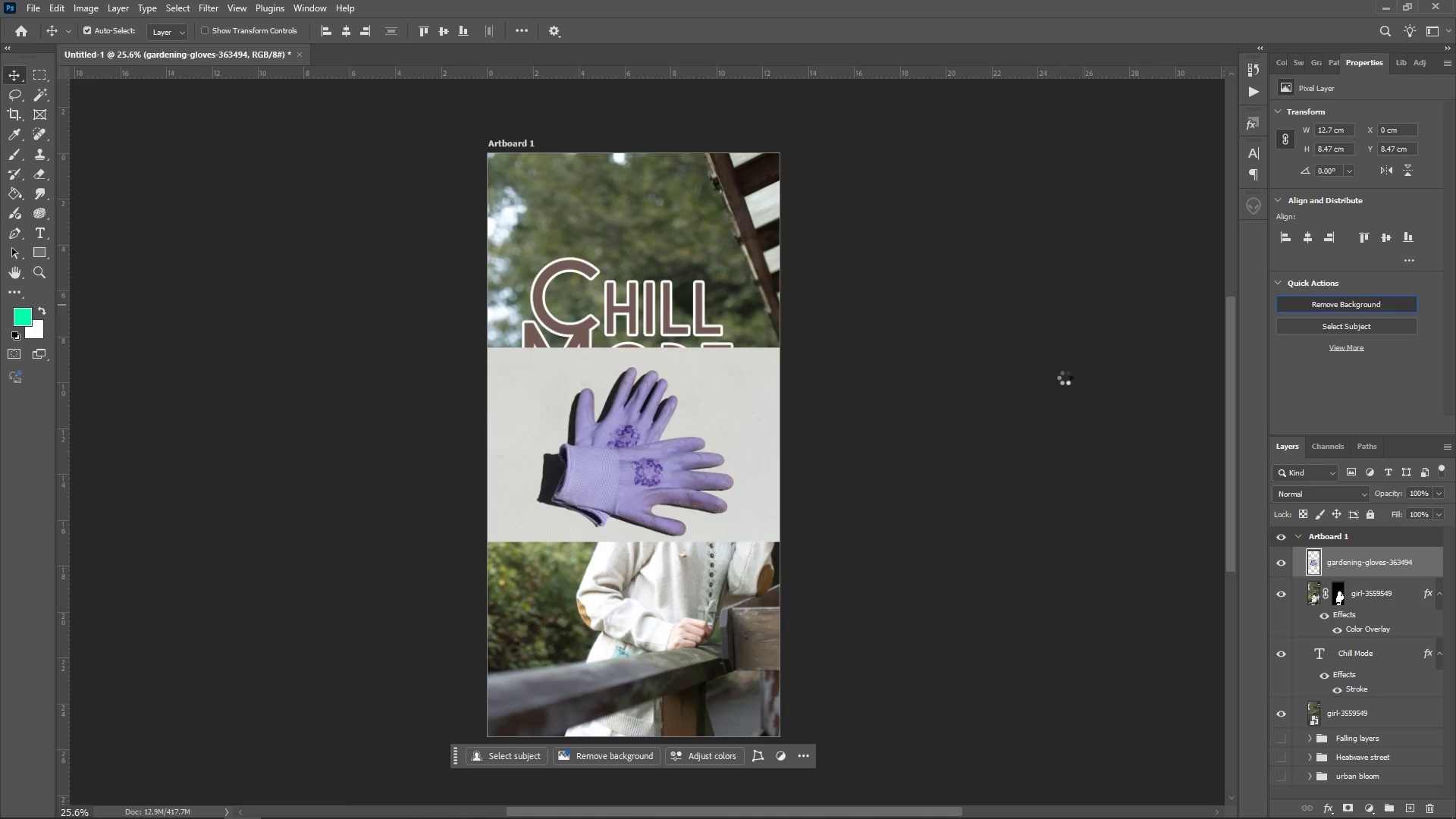 
left_click([974, 606])
 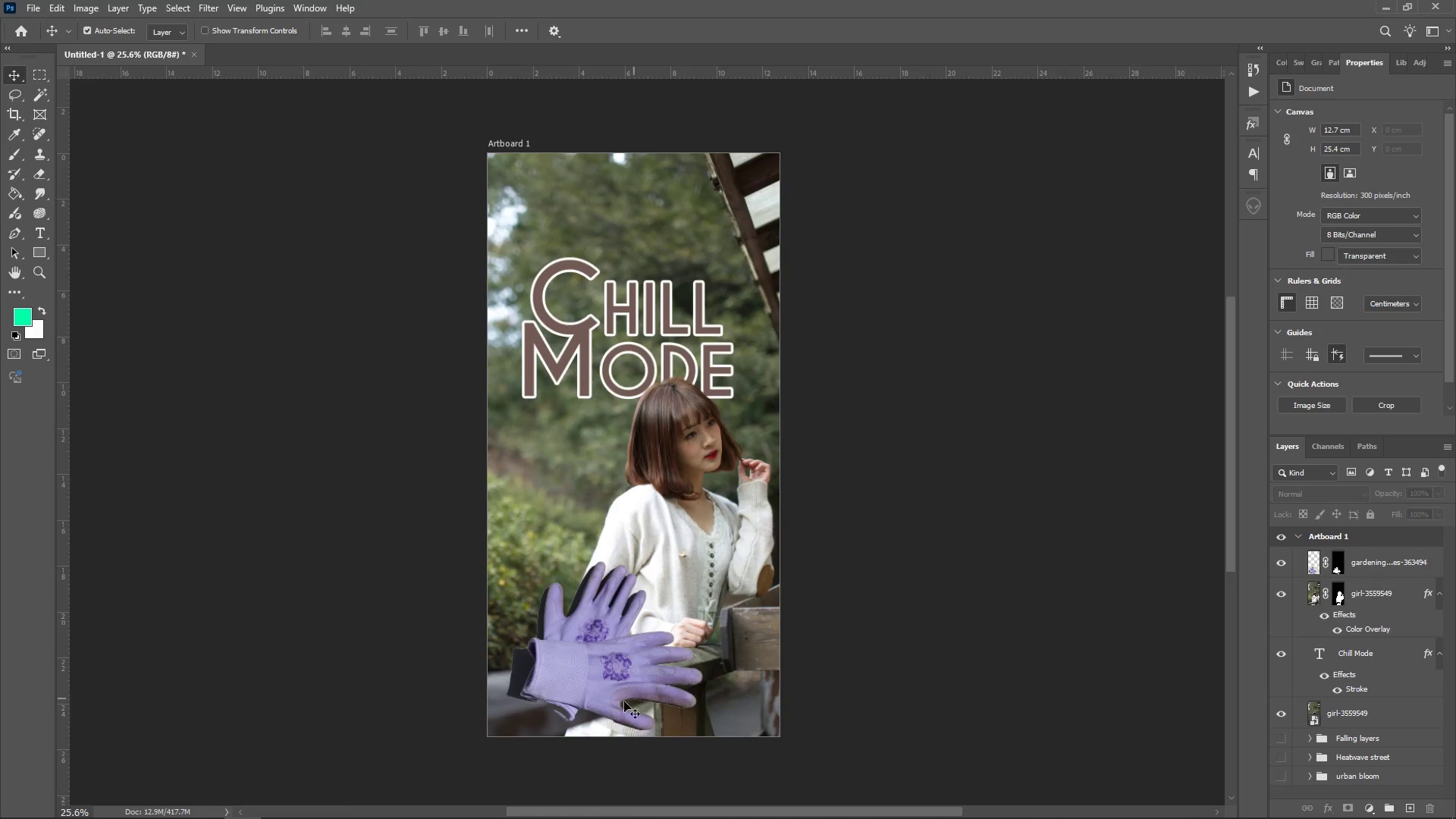 
hold_key(key=AltLeft, duration=0.87)
scroll: coordinate [613, 703], scroll_direction: up, amount: 6.0
 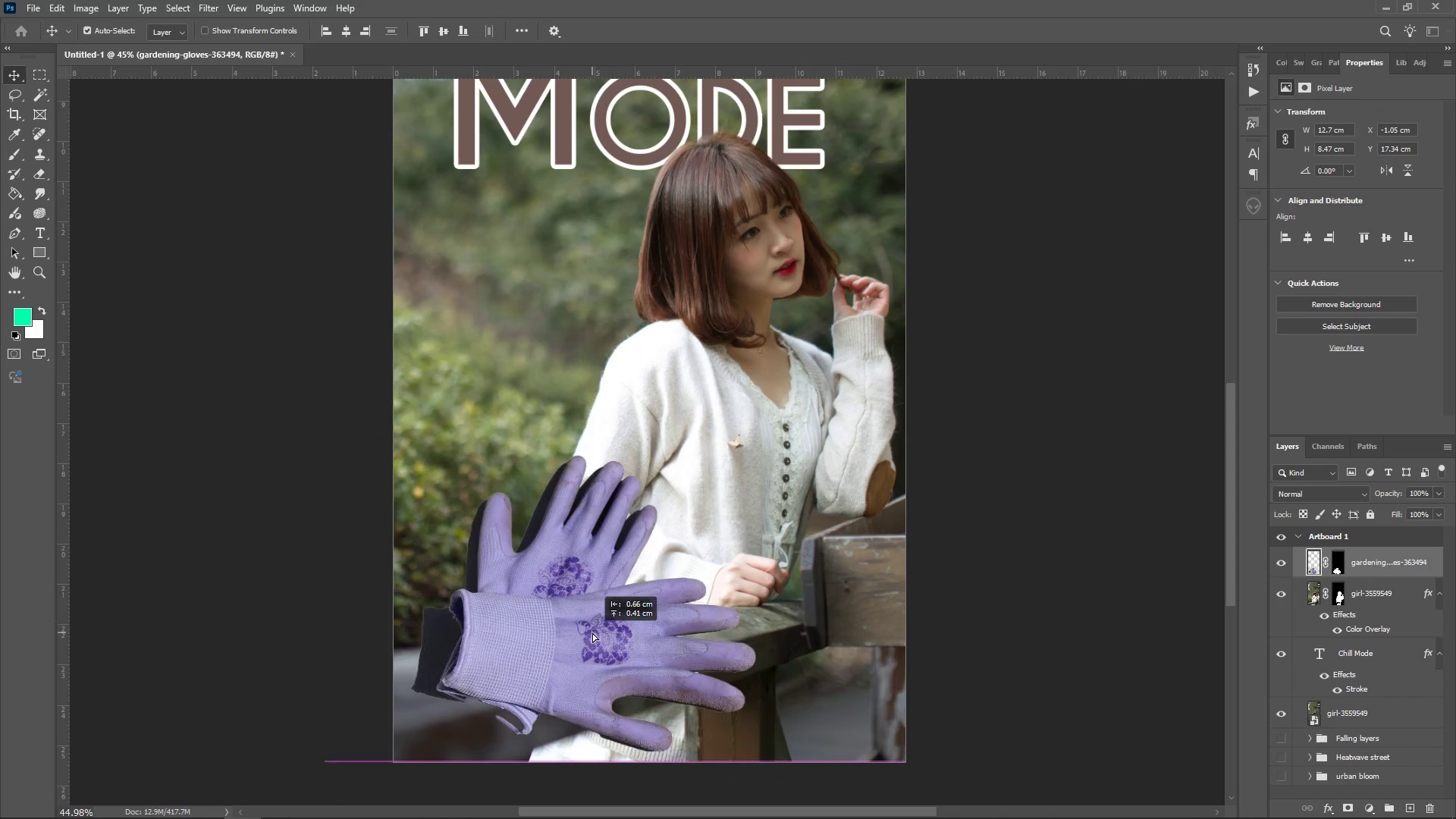 
key(Control+T)
 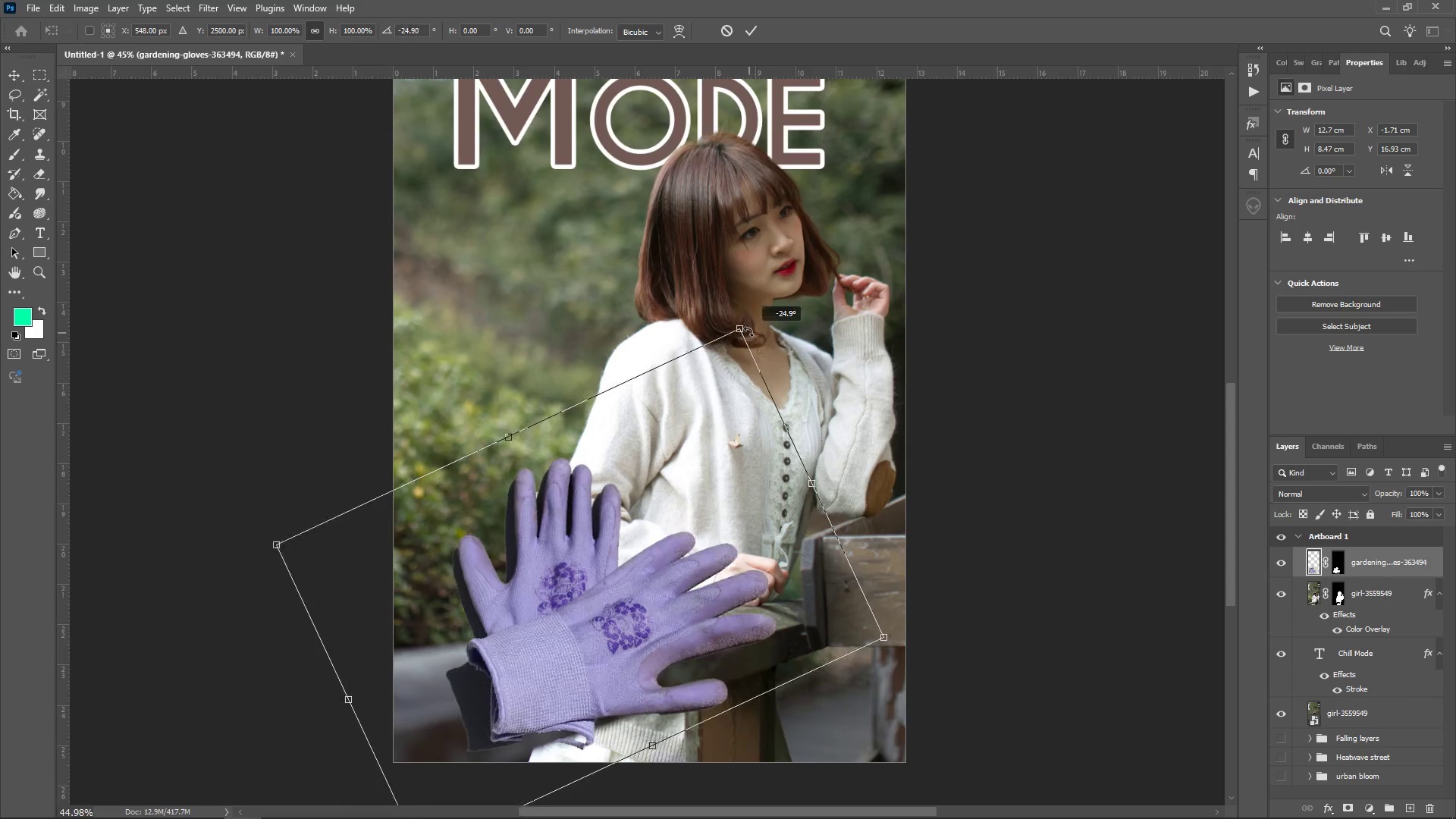 
key(Enter)
 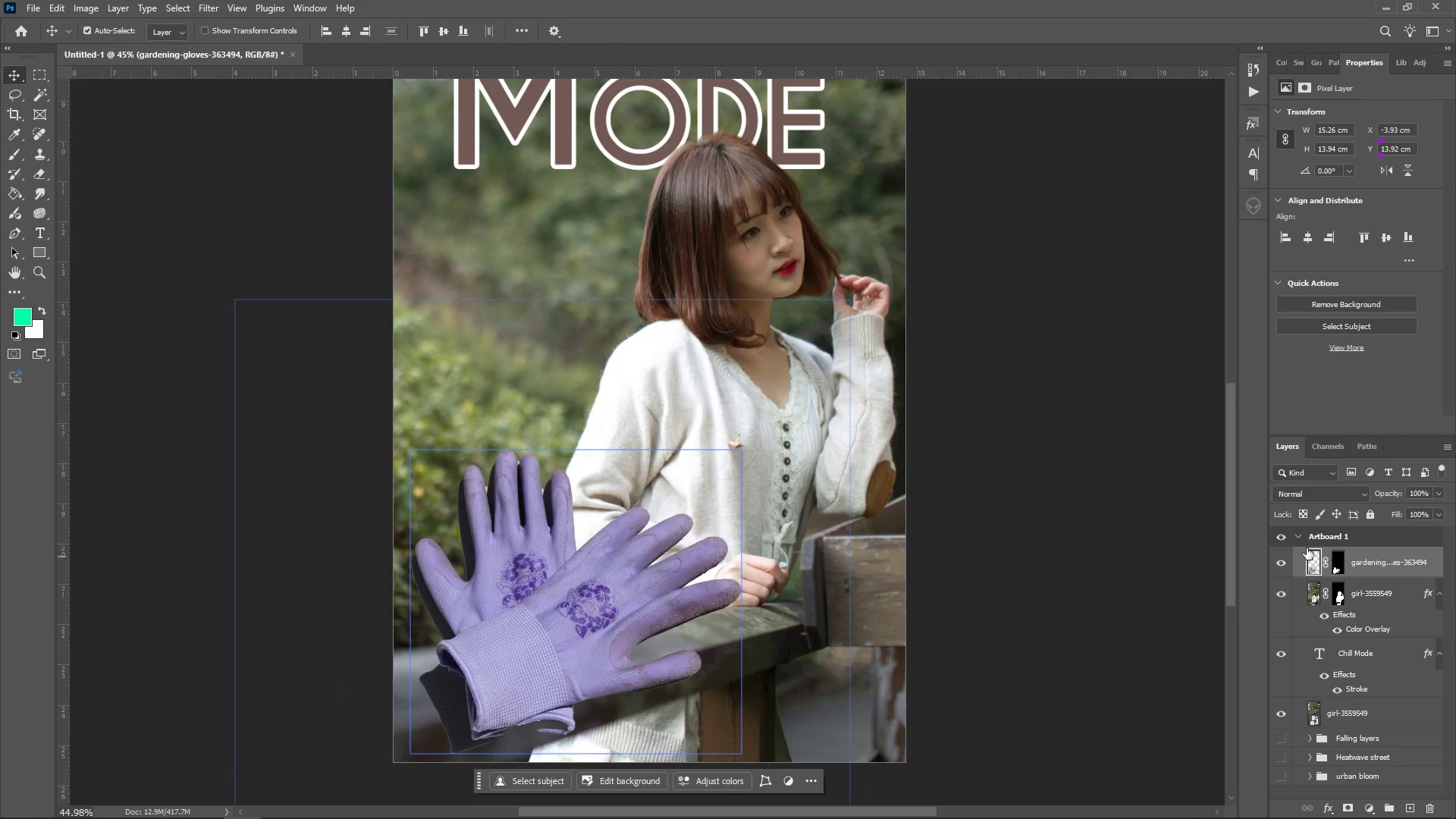 
double_click([1310, 560])
 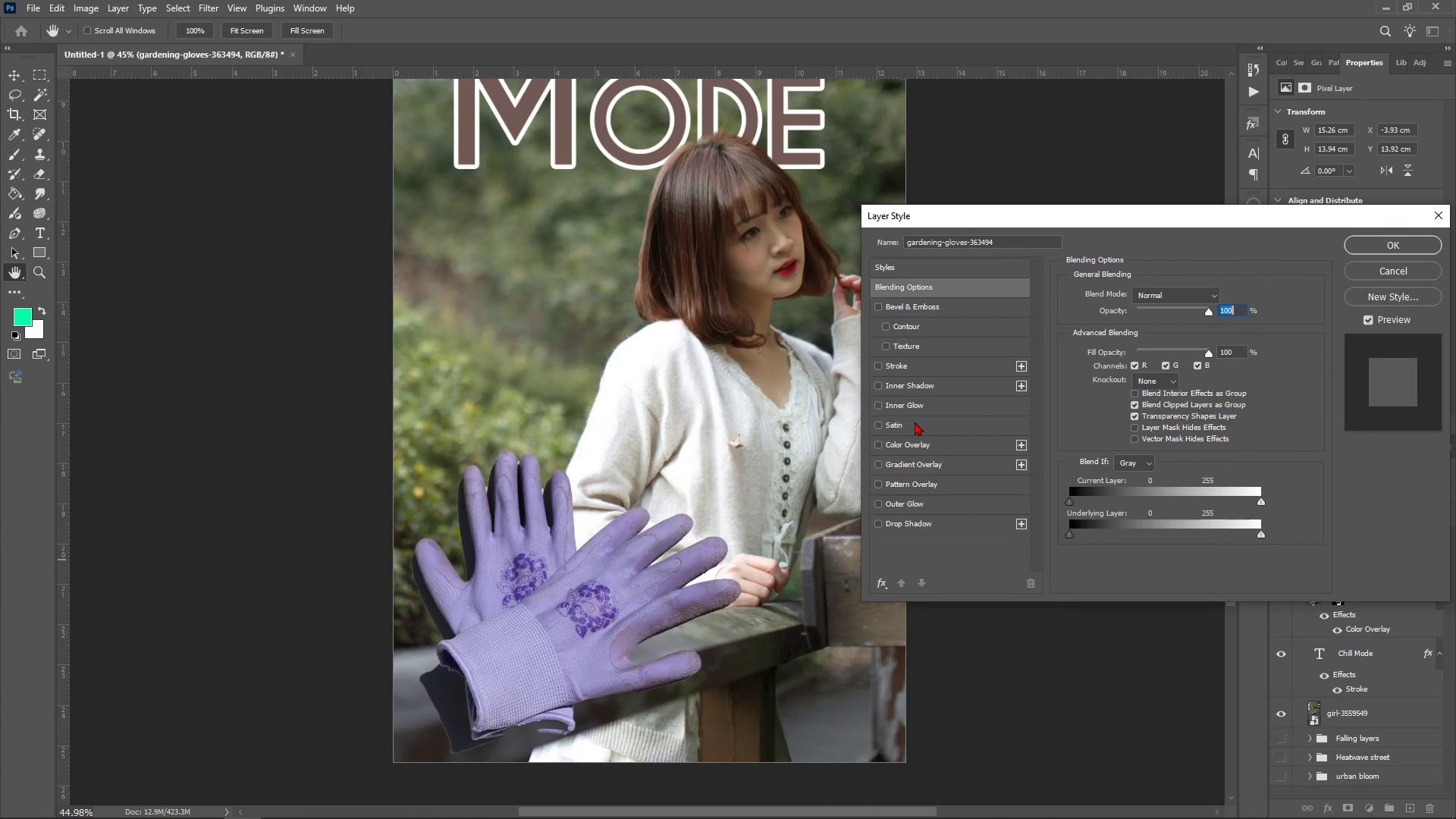 
left_click([912, 445])
 